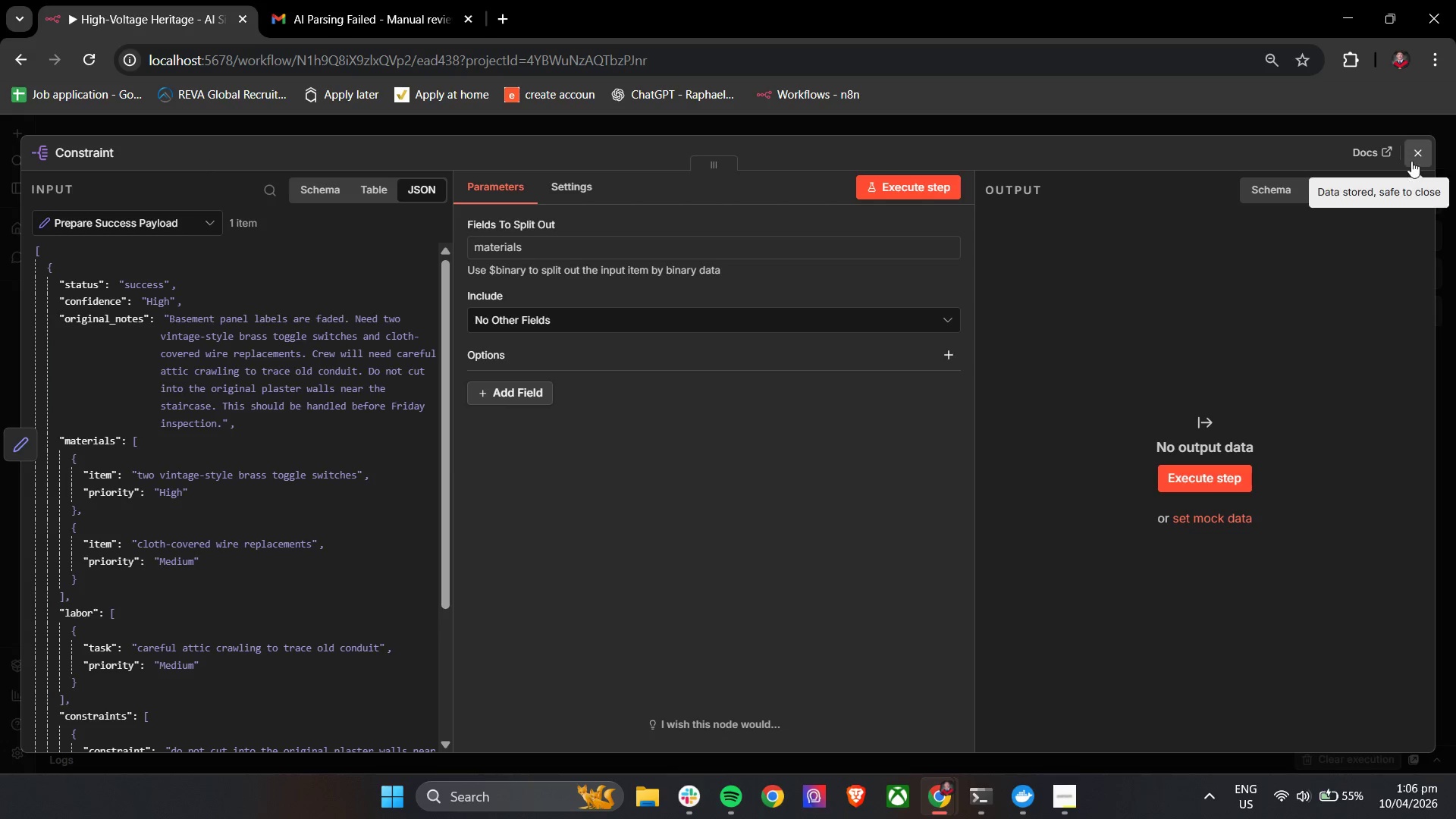 
left_click([1414, 158])
 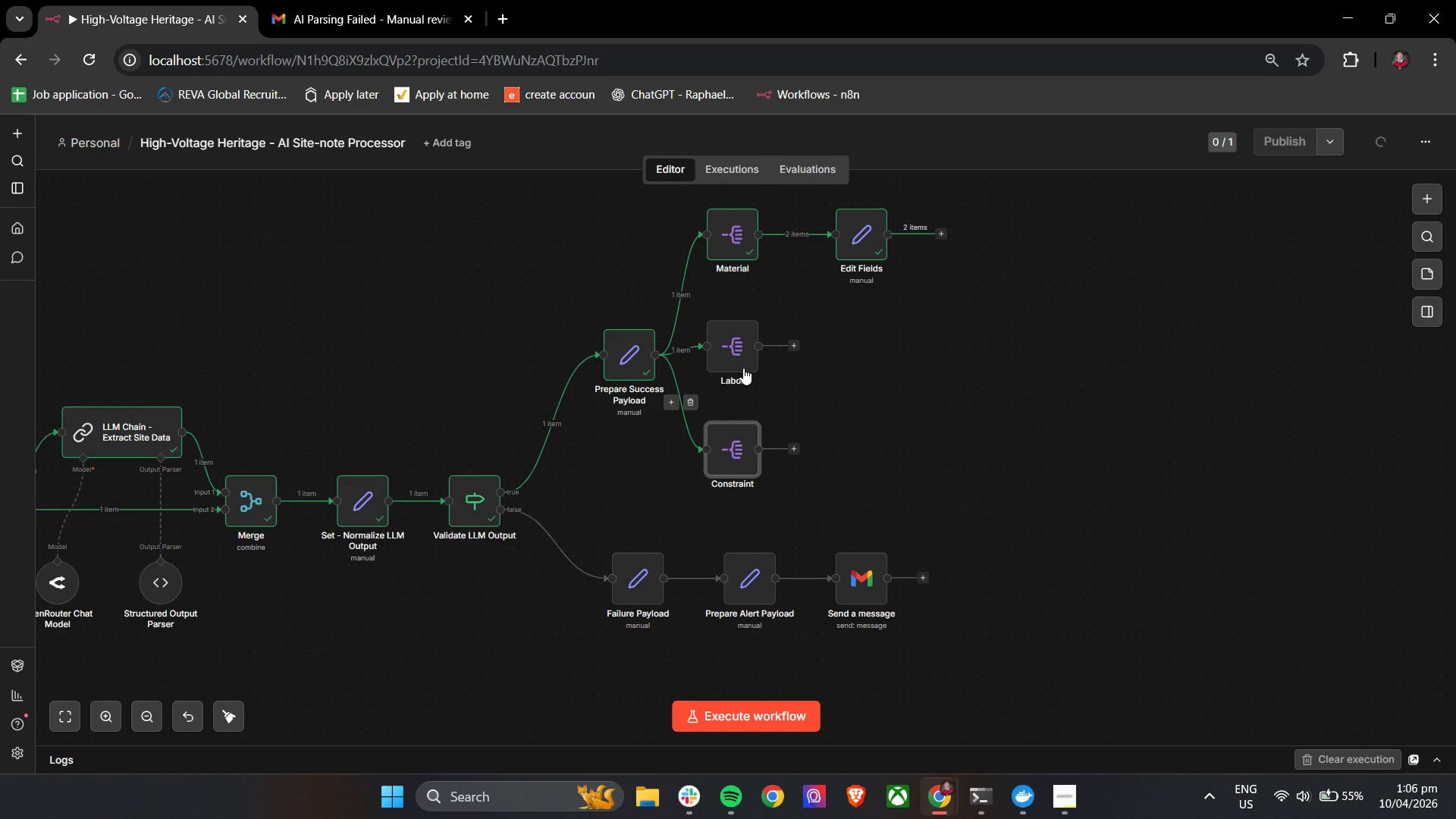 
double_click([744, 358])
 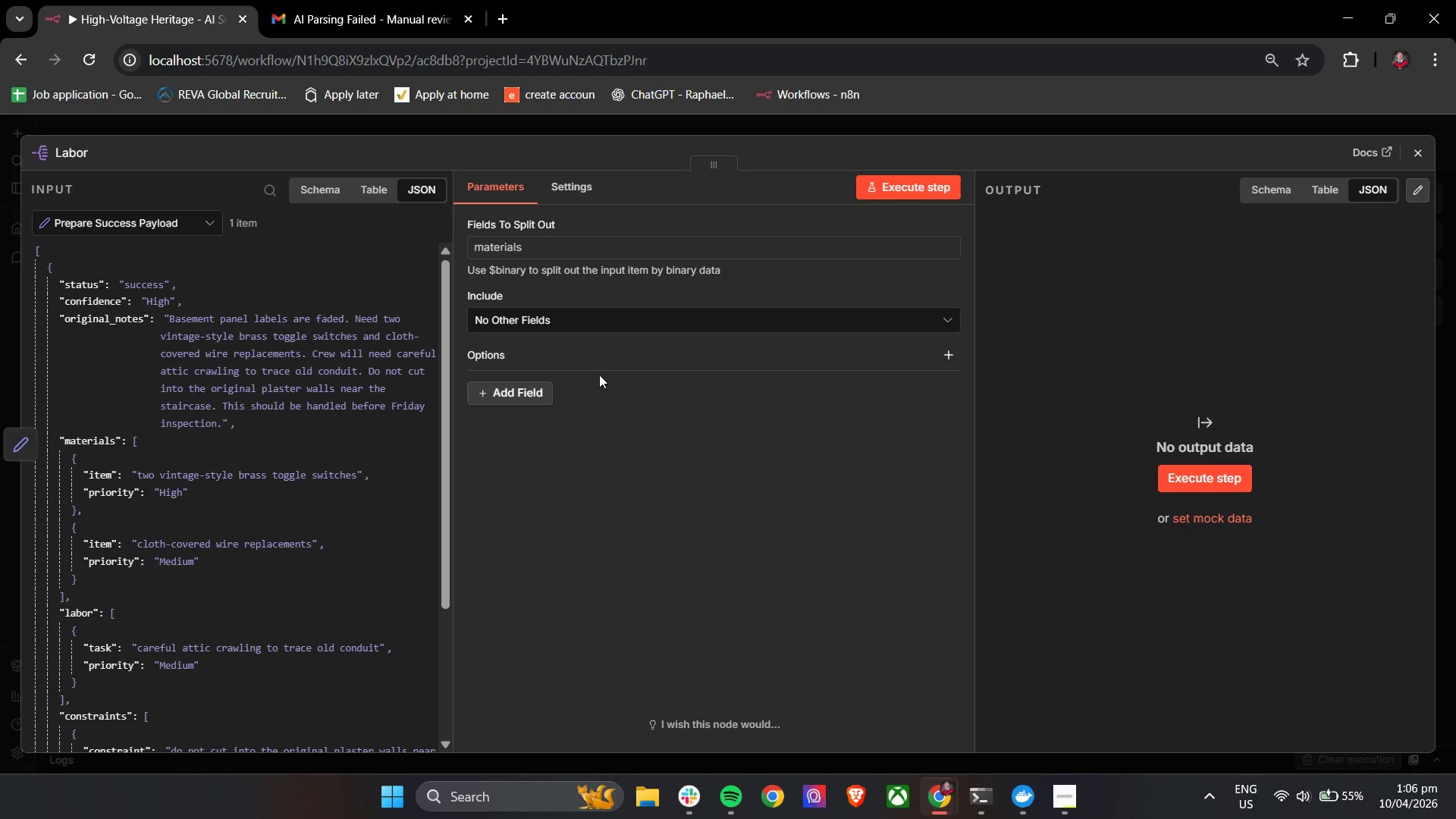 
left_click([538, 322])
 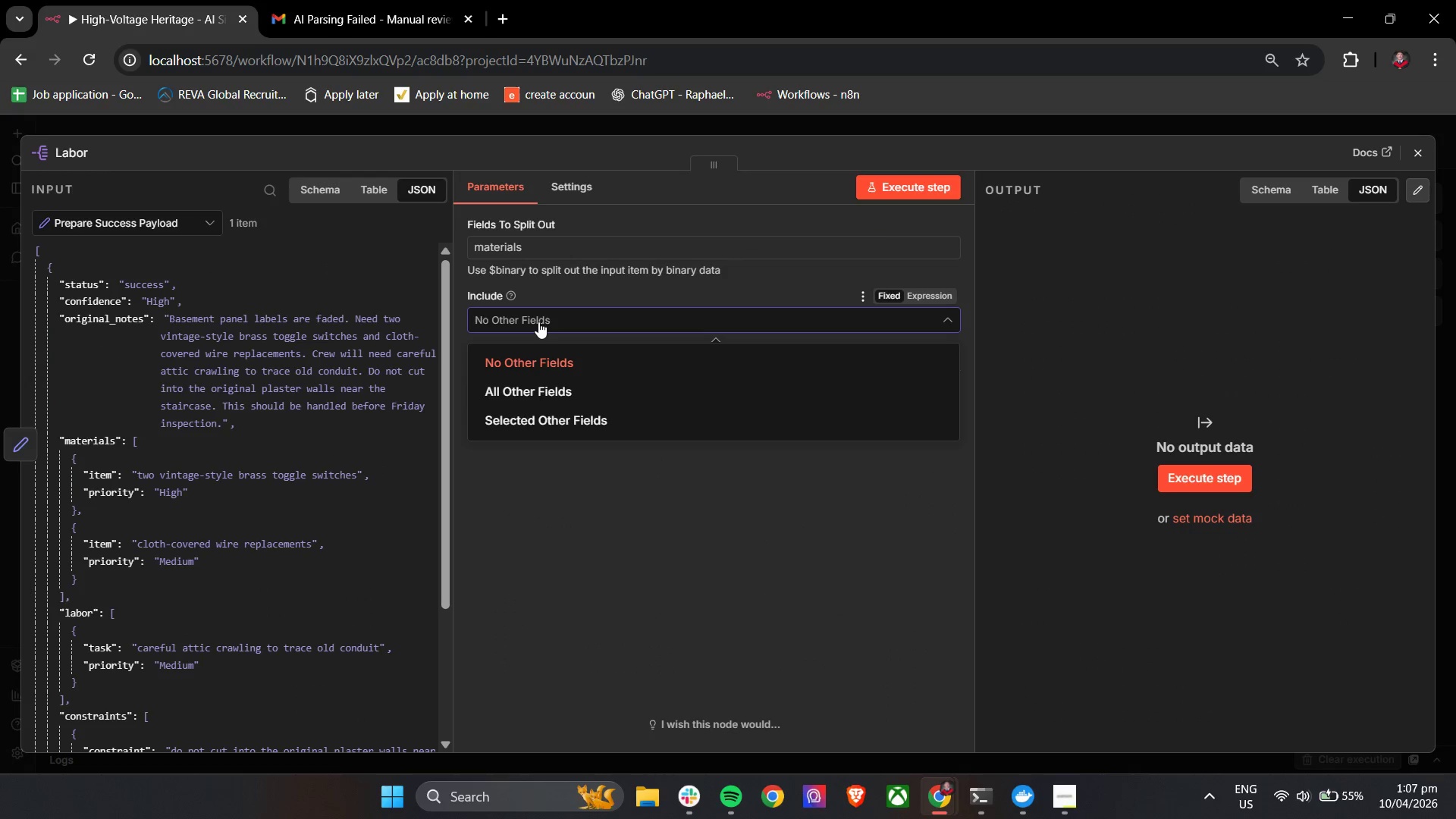 
left_click([538, 322])
 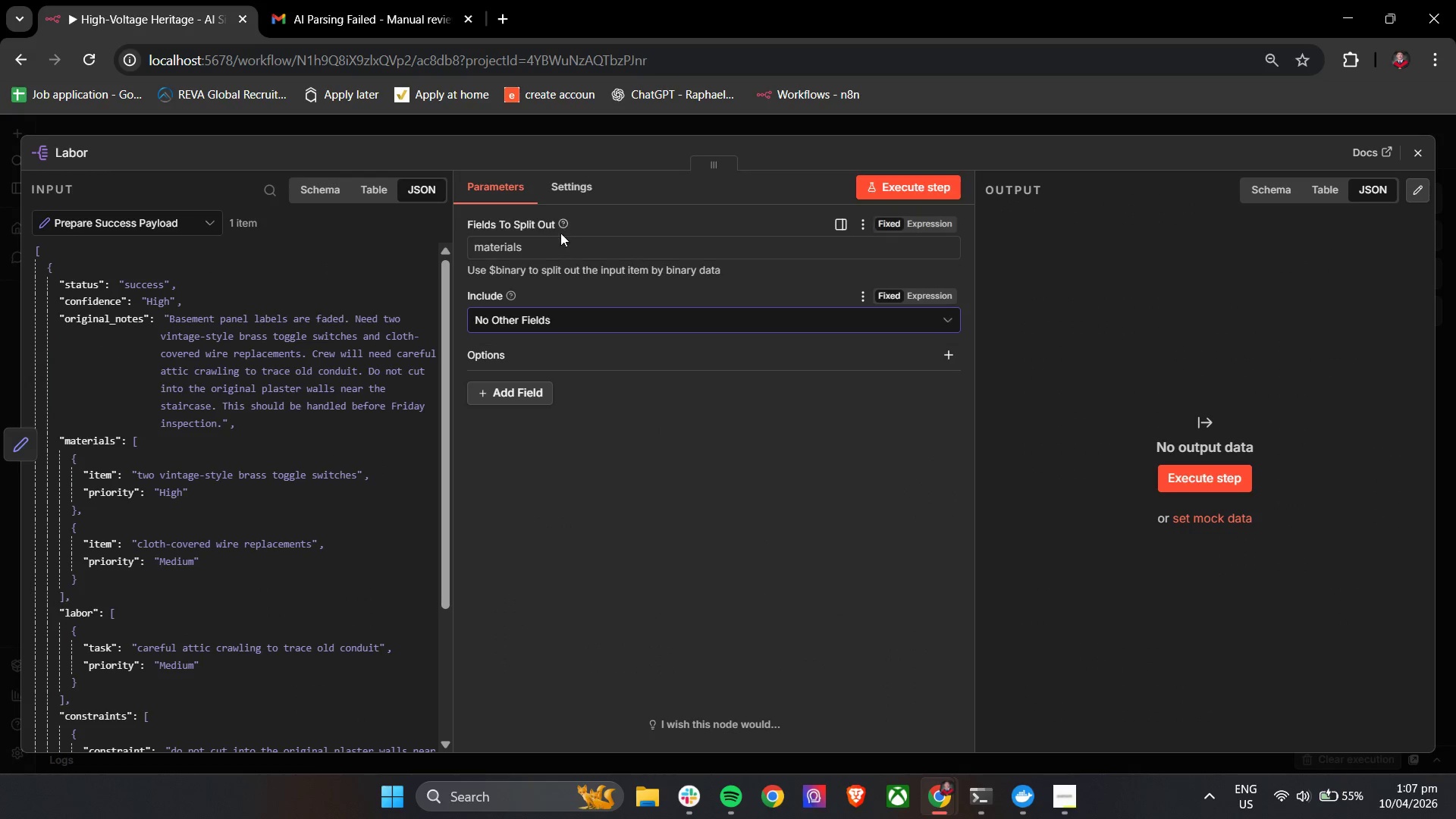 
double_click([560, 233])
 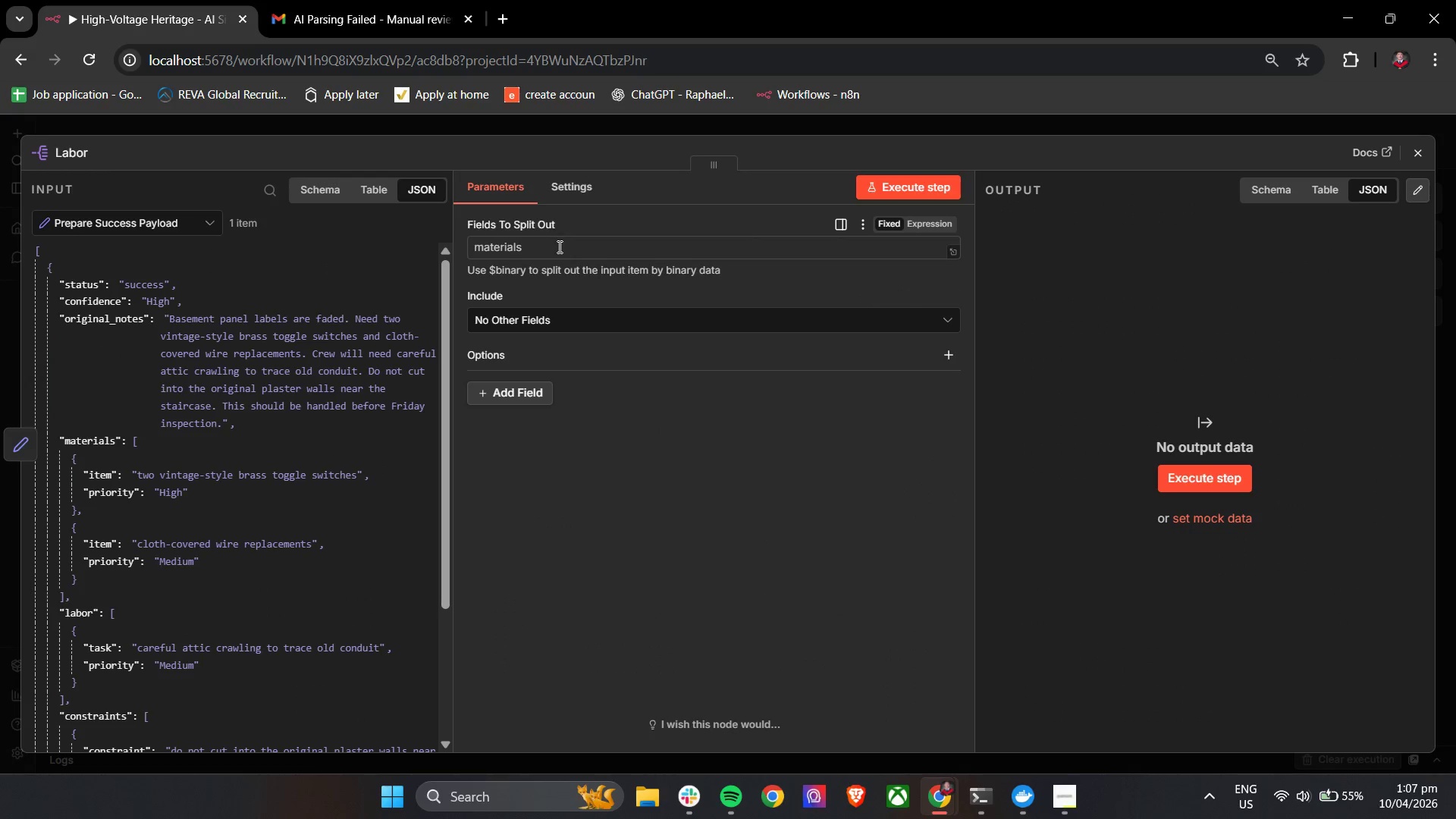 
triple_click([558, 246])
 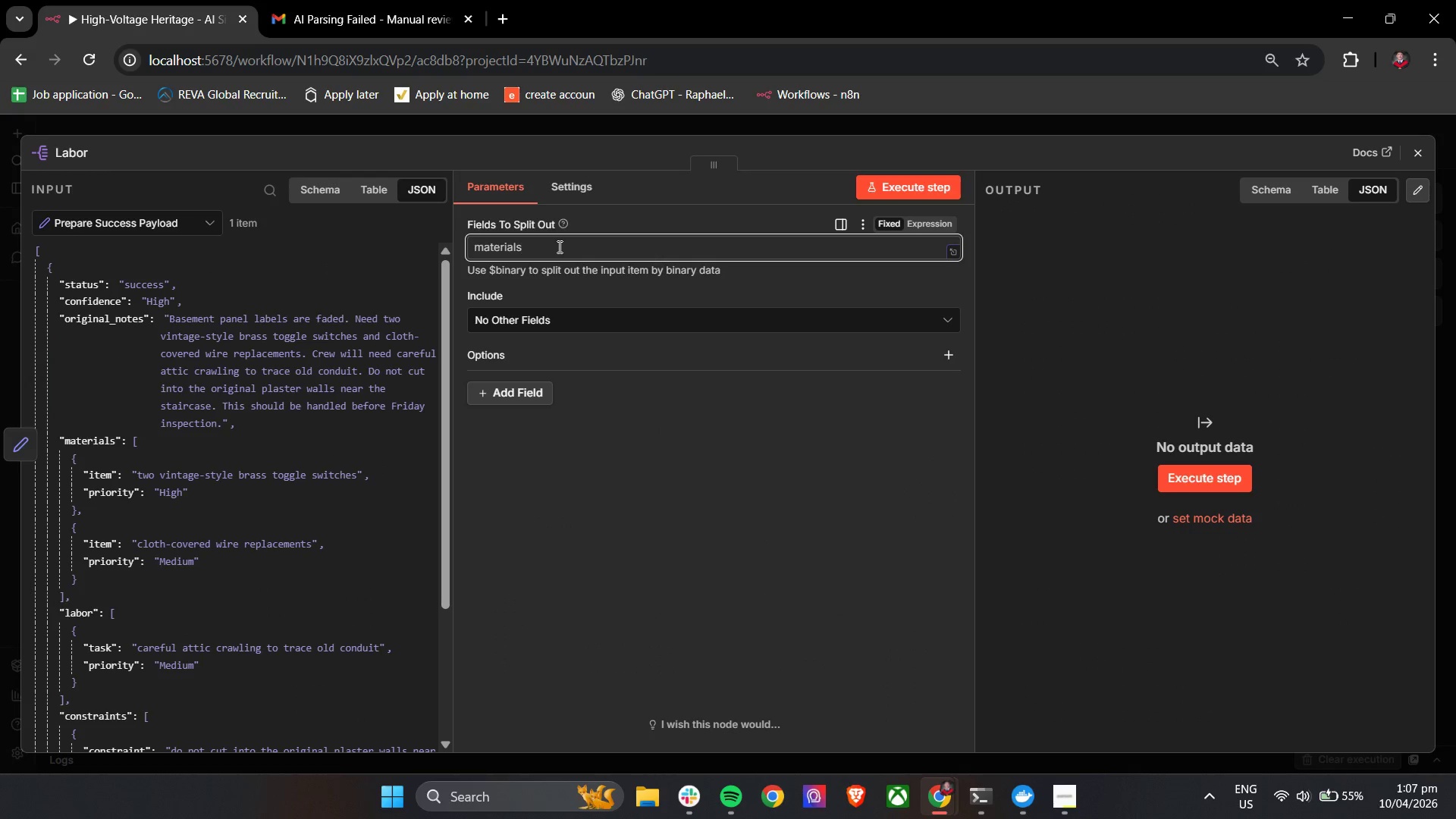 
left_click_drag(start_coordinate=[558, 246], to_coordinate=[398, 249])
 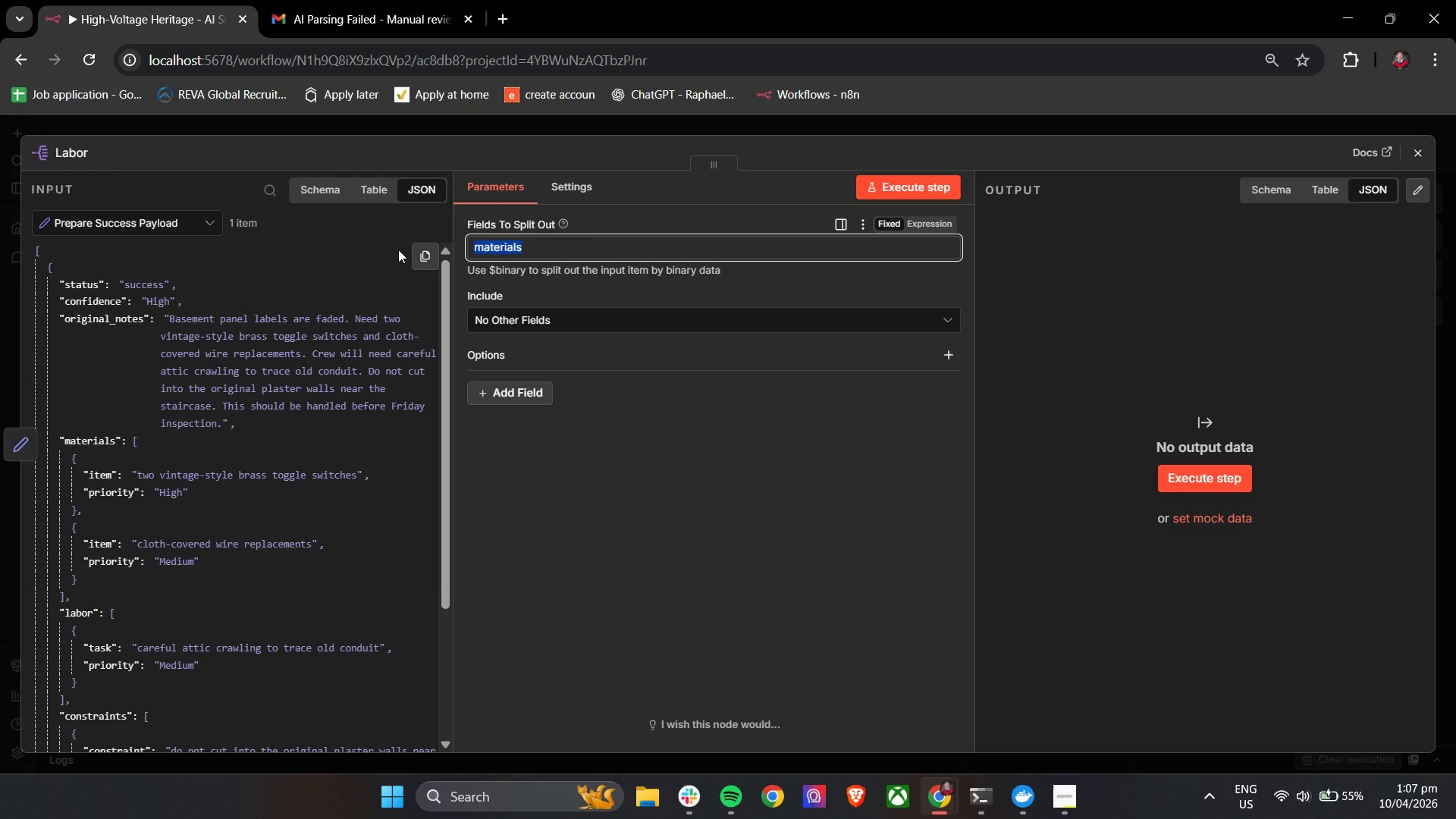 
key(Backspace)
 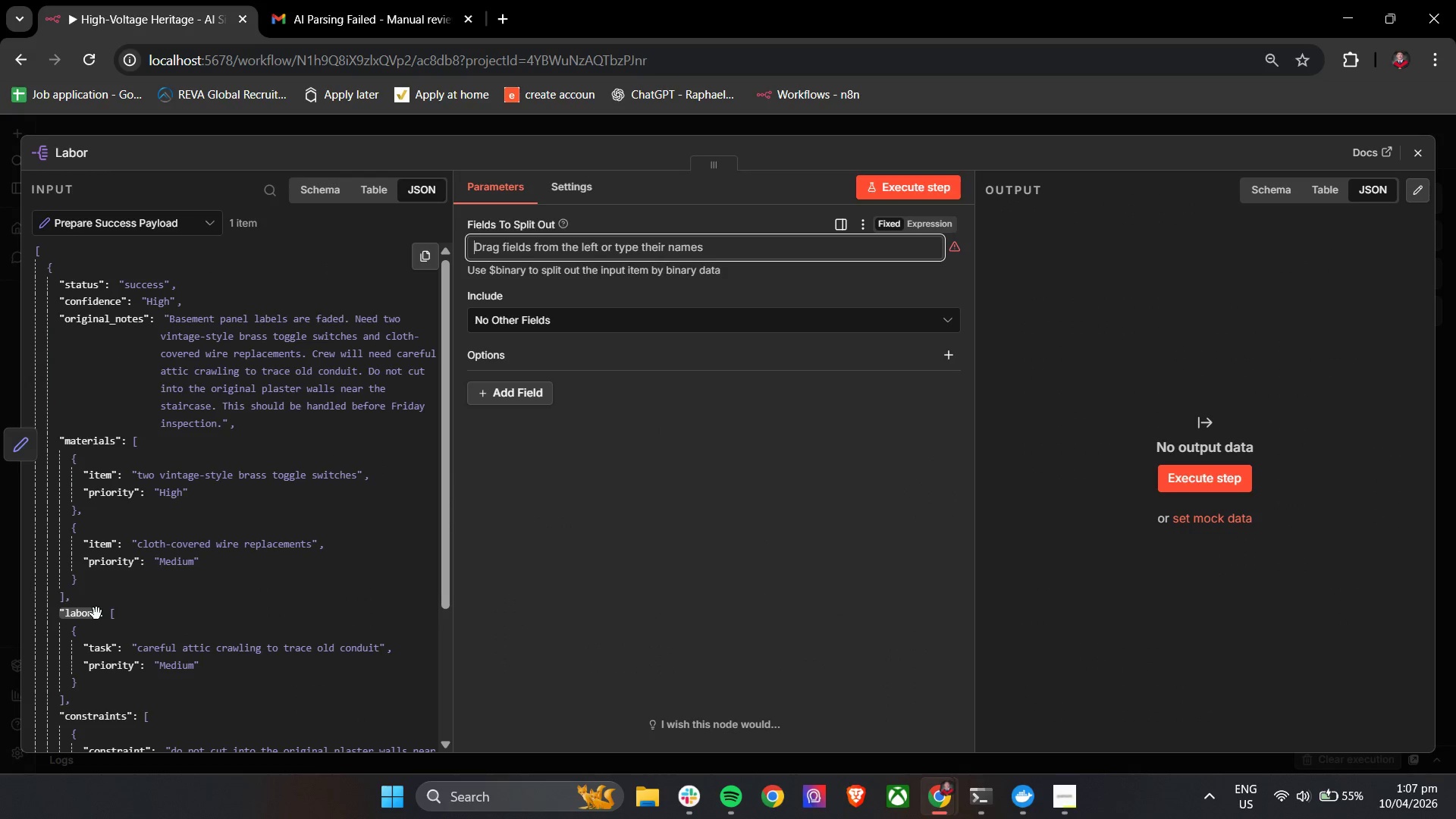 
left_click_drag(start_coordinate=[81, 615], to_coordinate=[527, 253])
 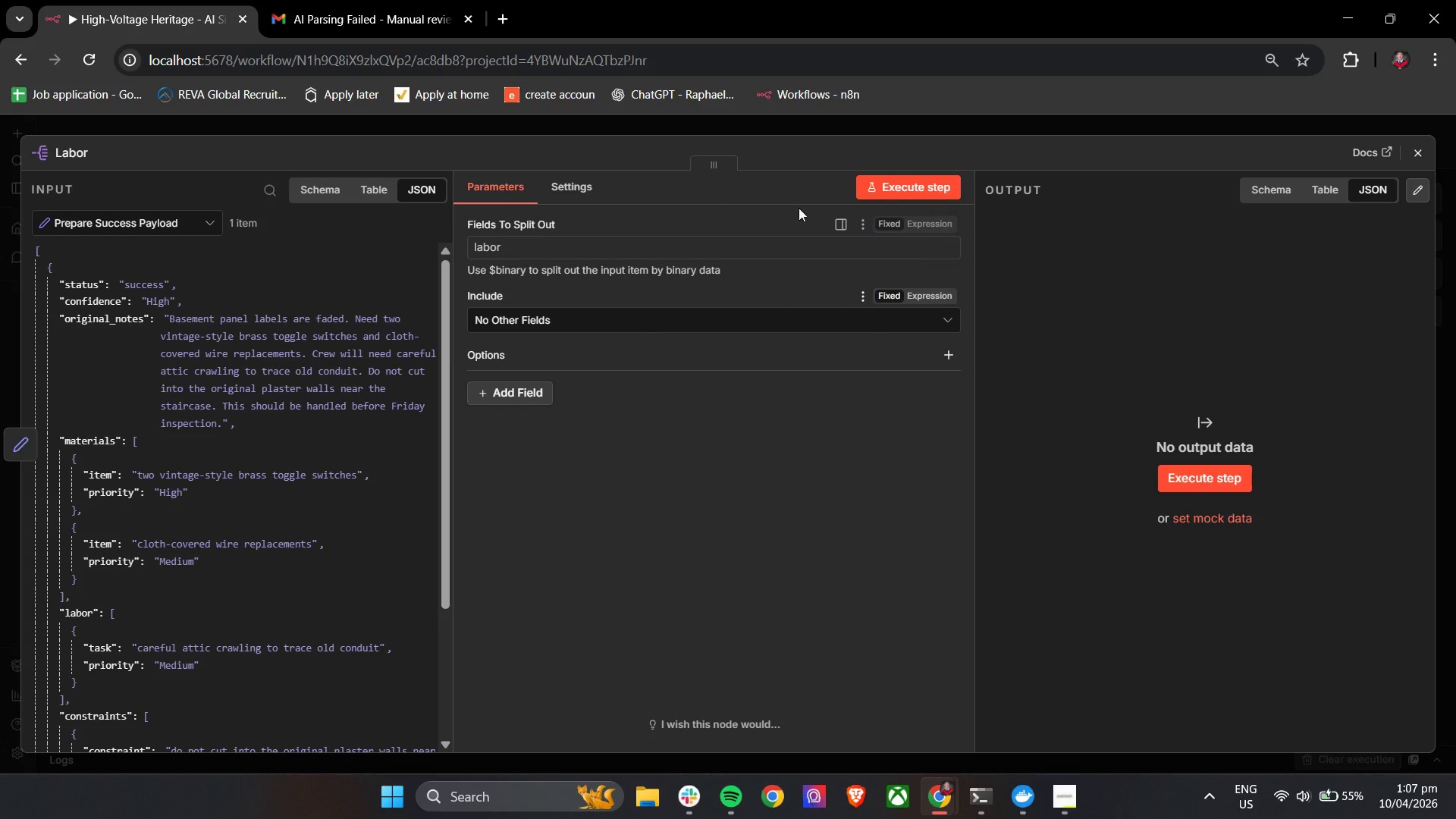 
left_click([881, 186])
 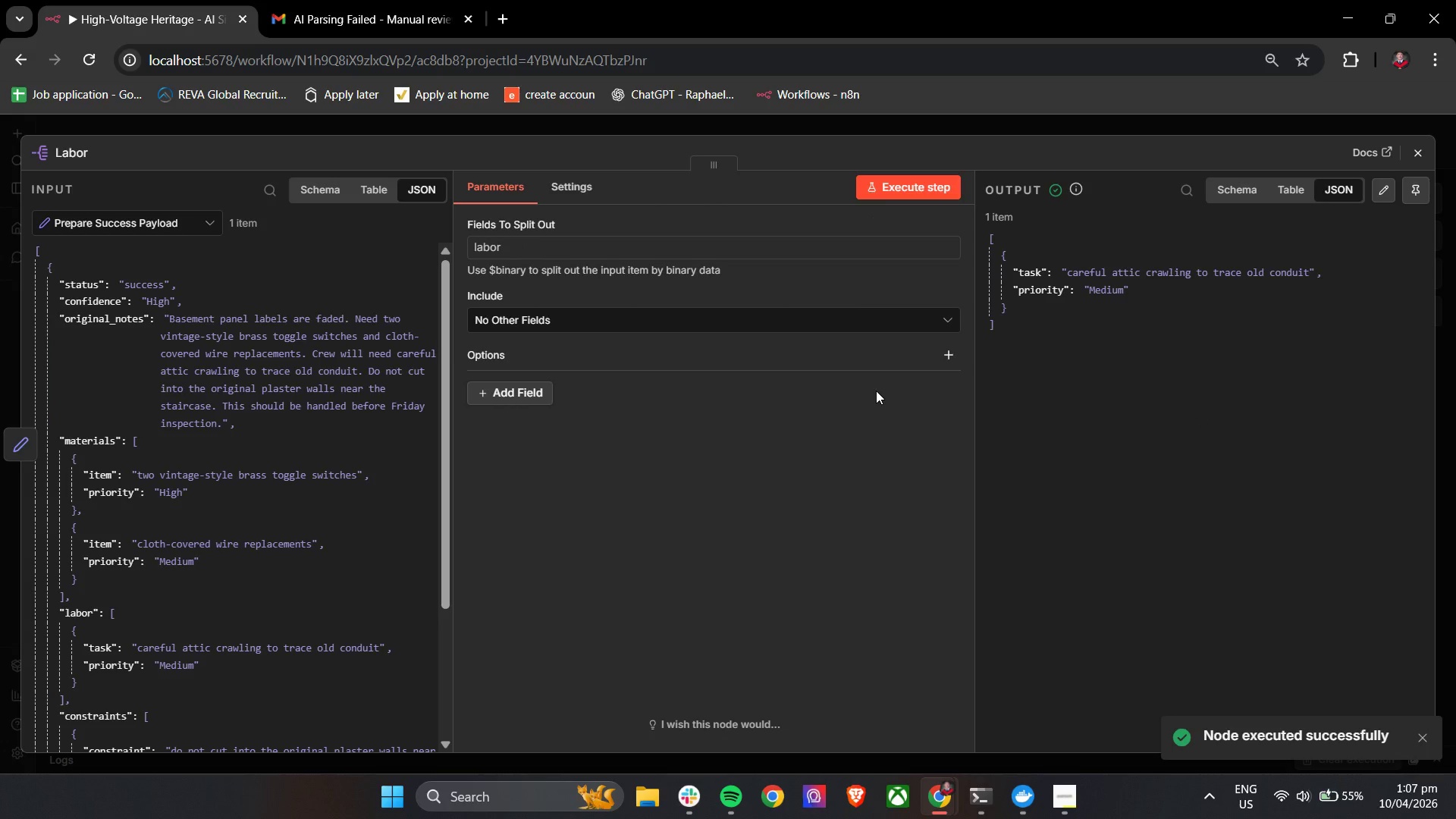 
left_click([1411, 154])
 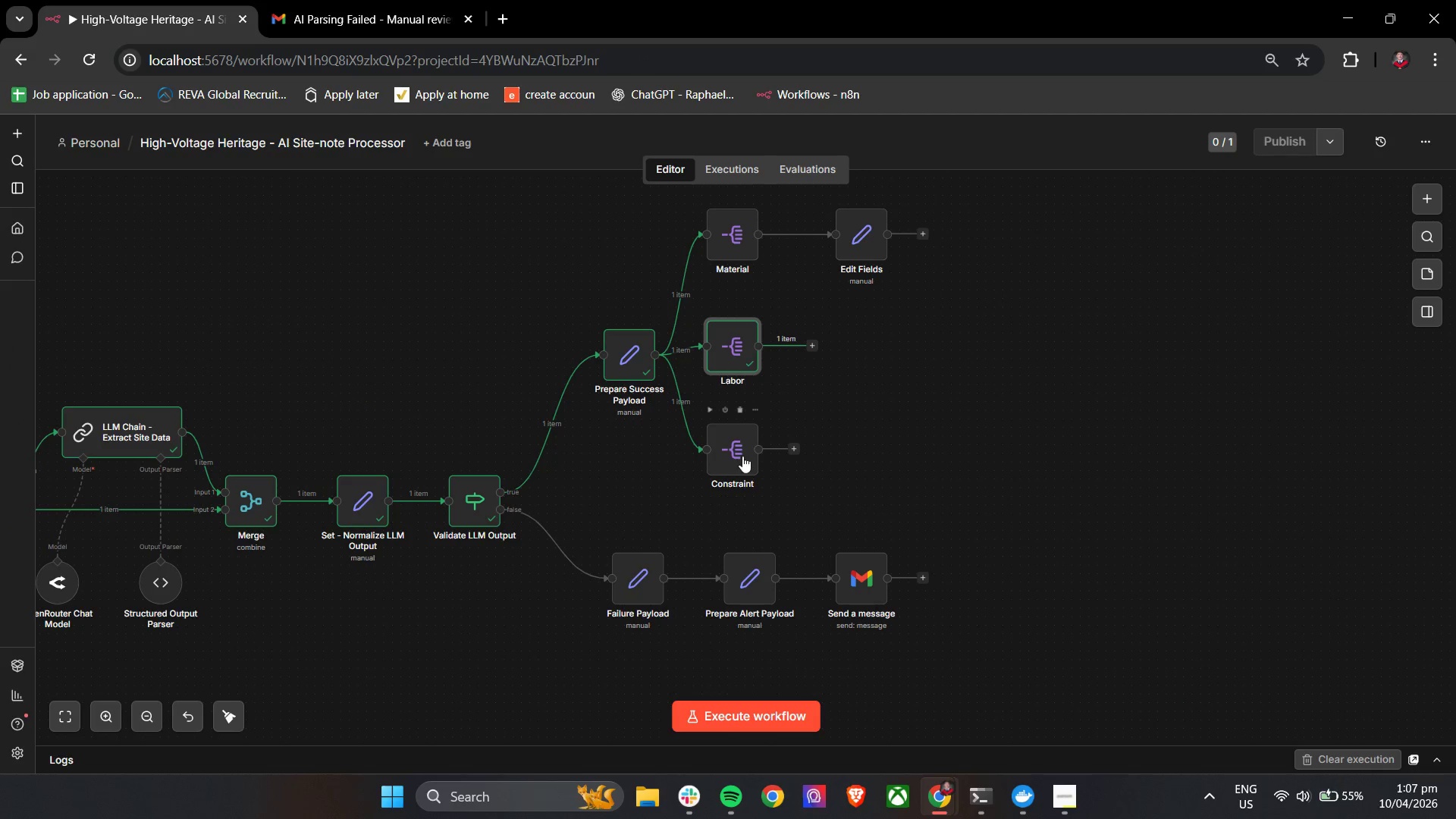 
double_click([741, 458])
 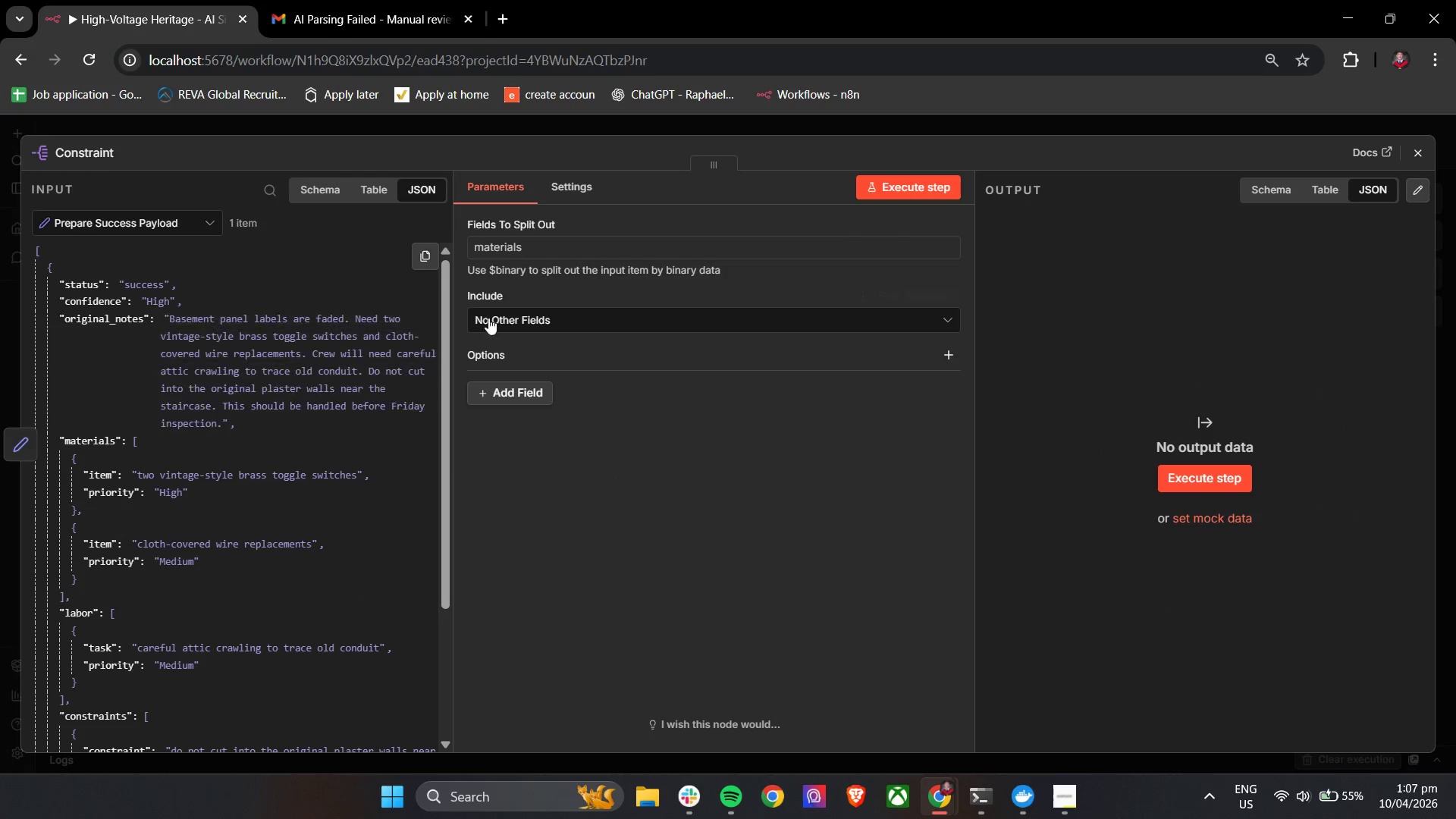 
left_click_drag(start_coordinate=[561, 248], to_coordinate=[425, 259])
 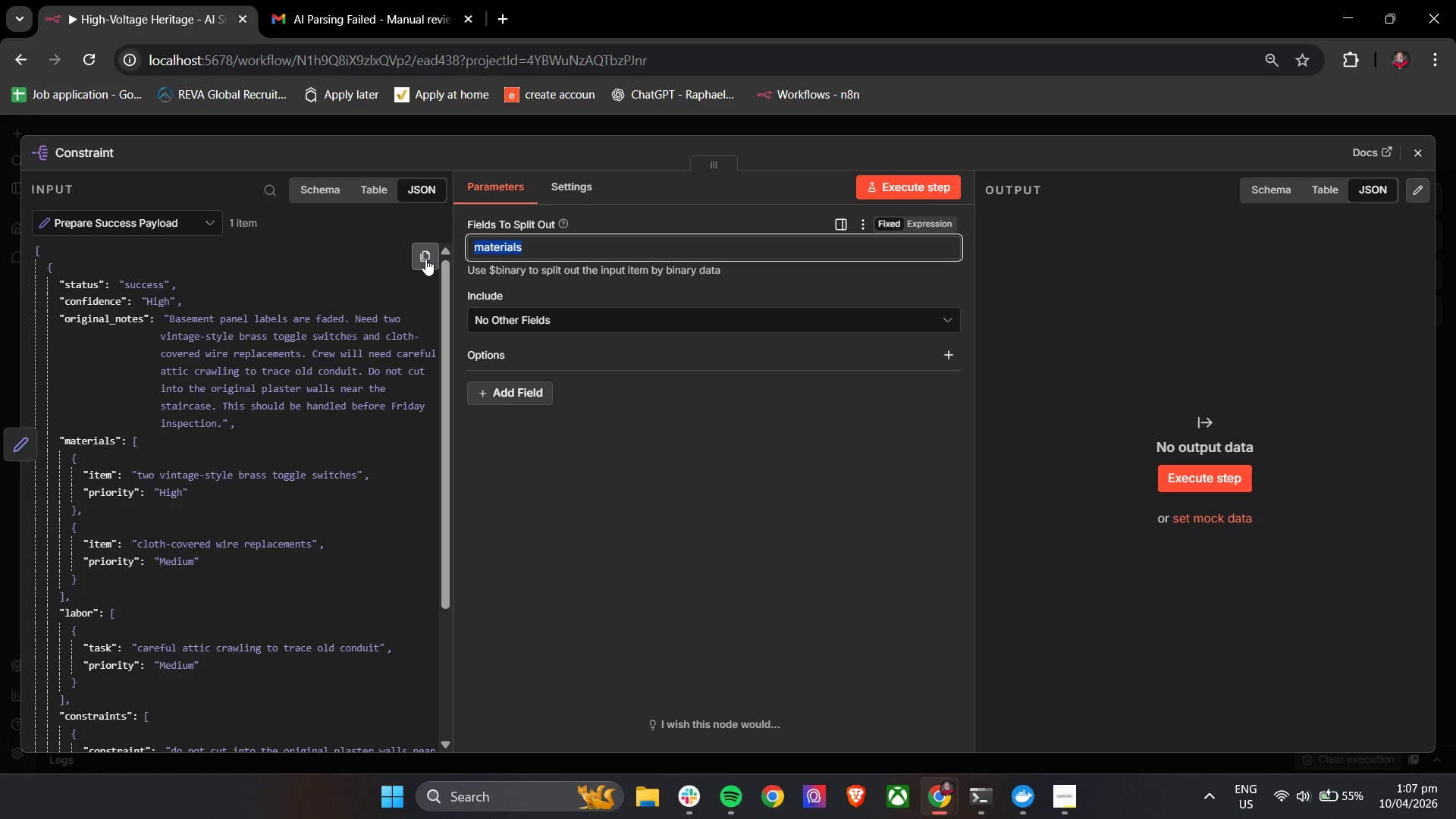 
key(Backspace)
 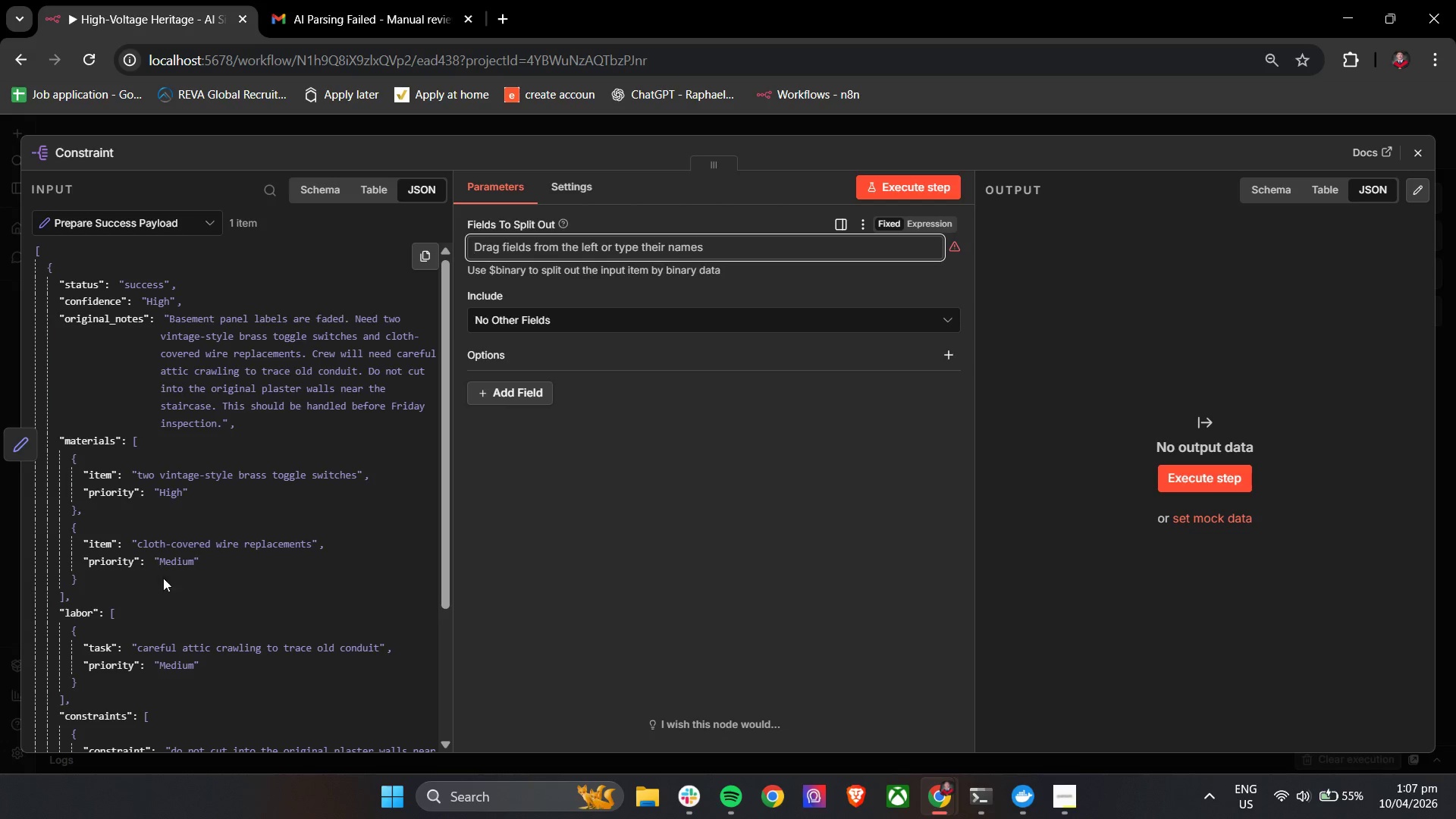 
scroll: coordinate [126, 679], scroll_direction: down, amount: 2.0
 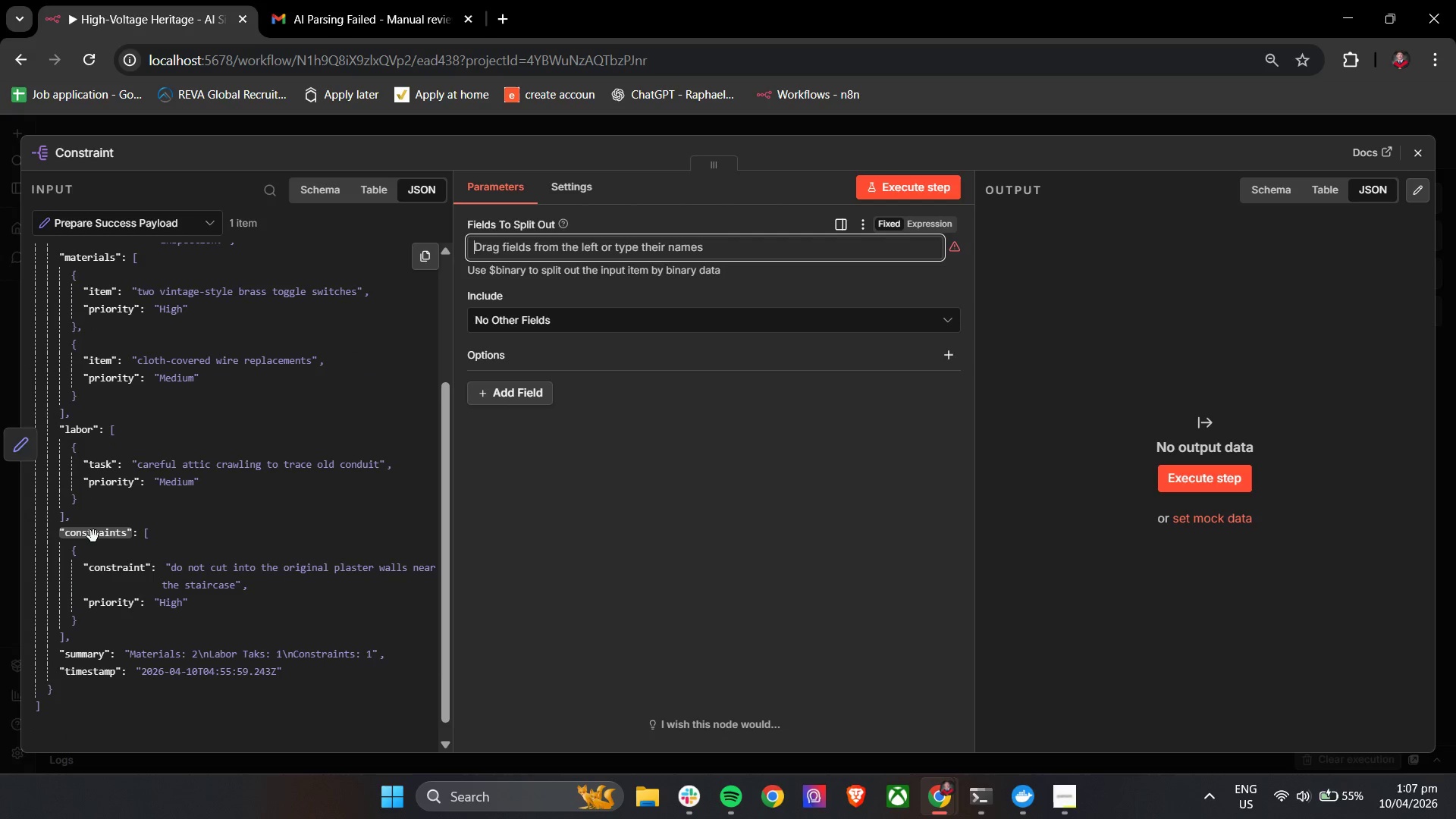 
left_click_drag(start_coordinate=[93, 536], to_coordinate=[513, 254])
 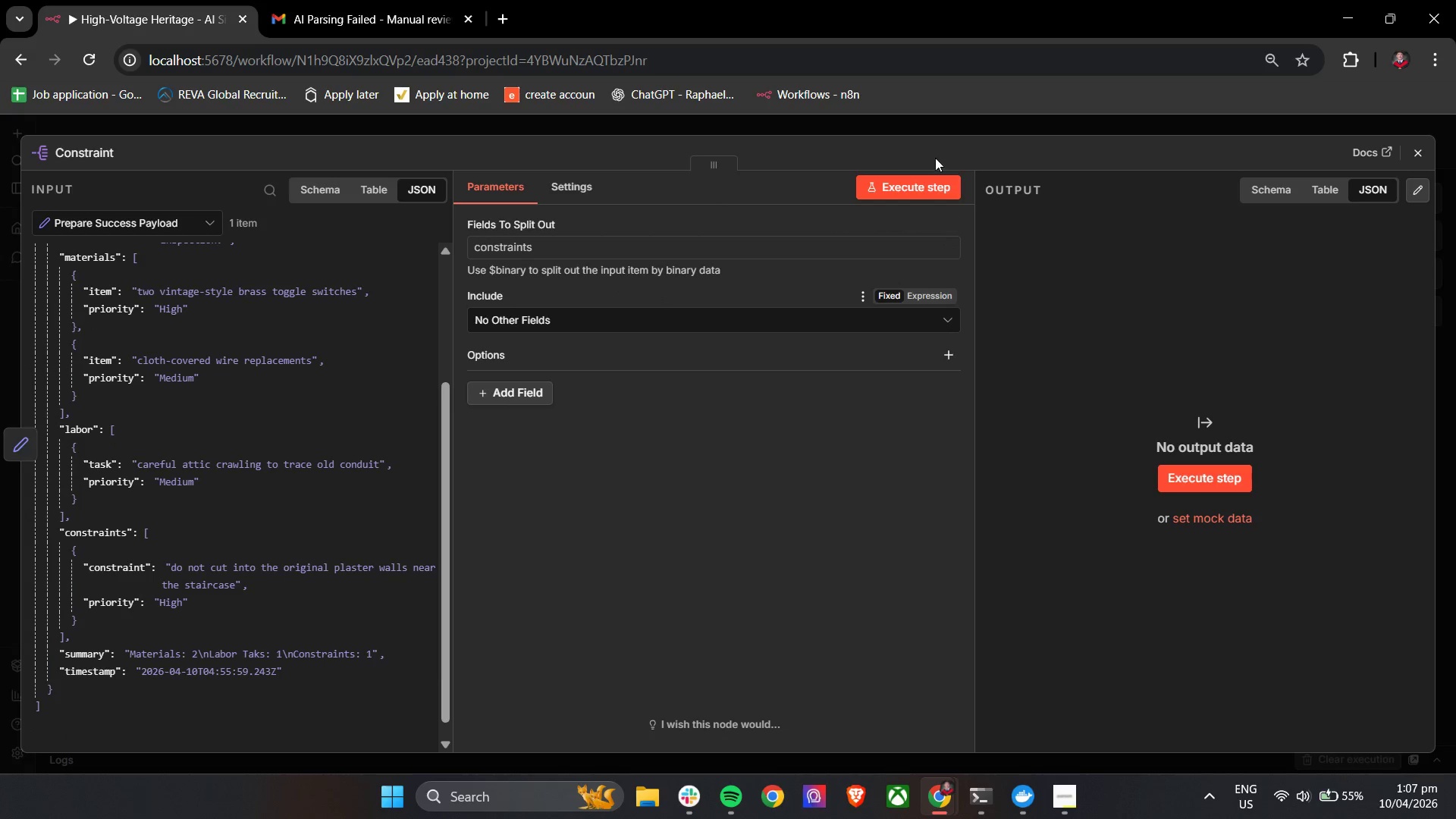 
left_click([911, 184])
 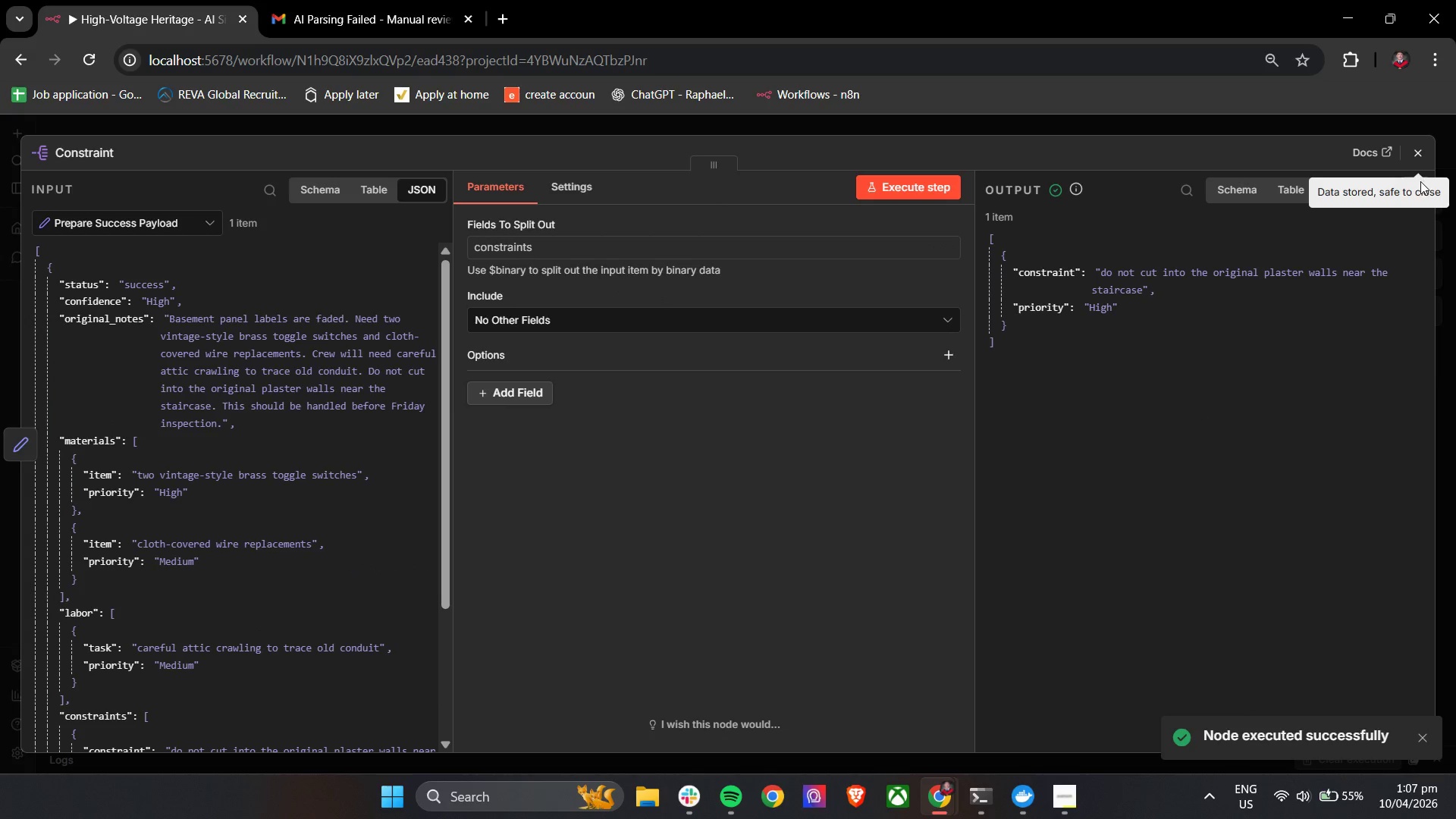 
left_click([1422, 166])
 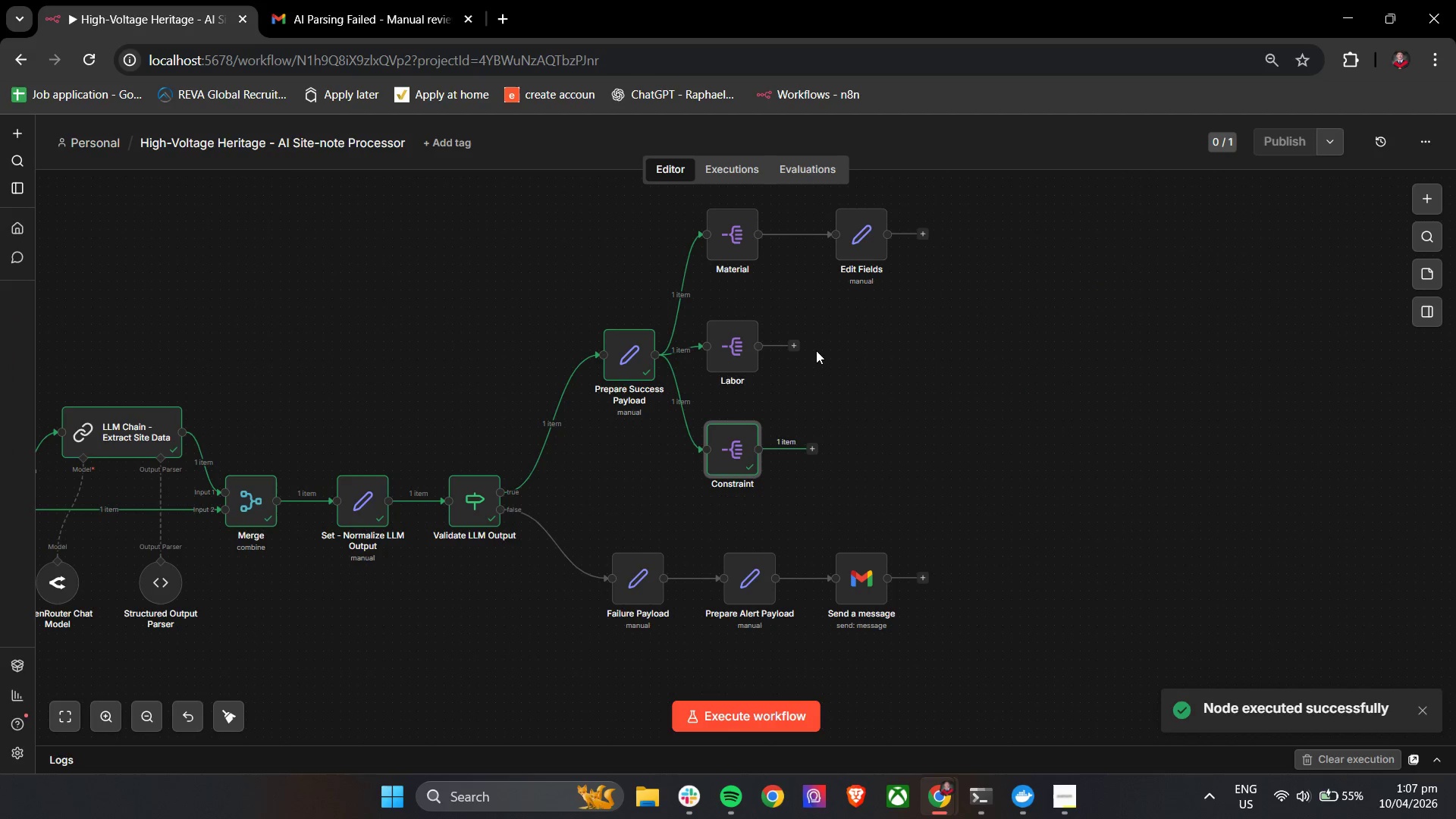 
left_click([795, 345])
 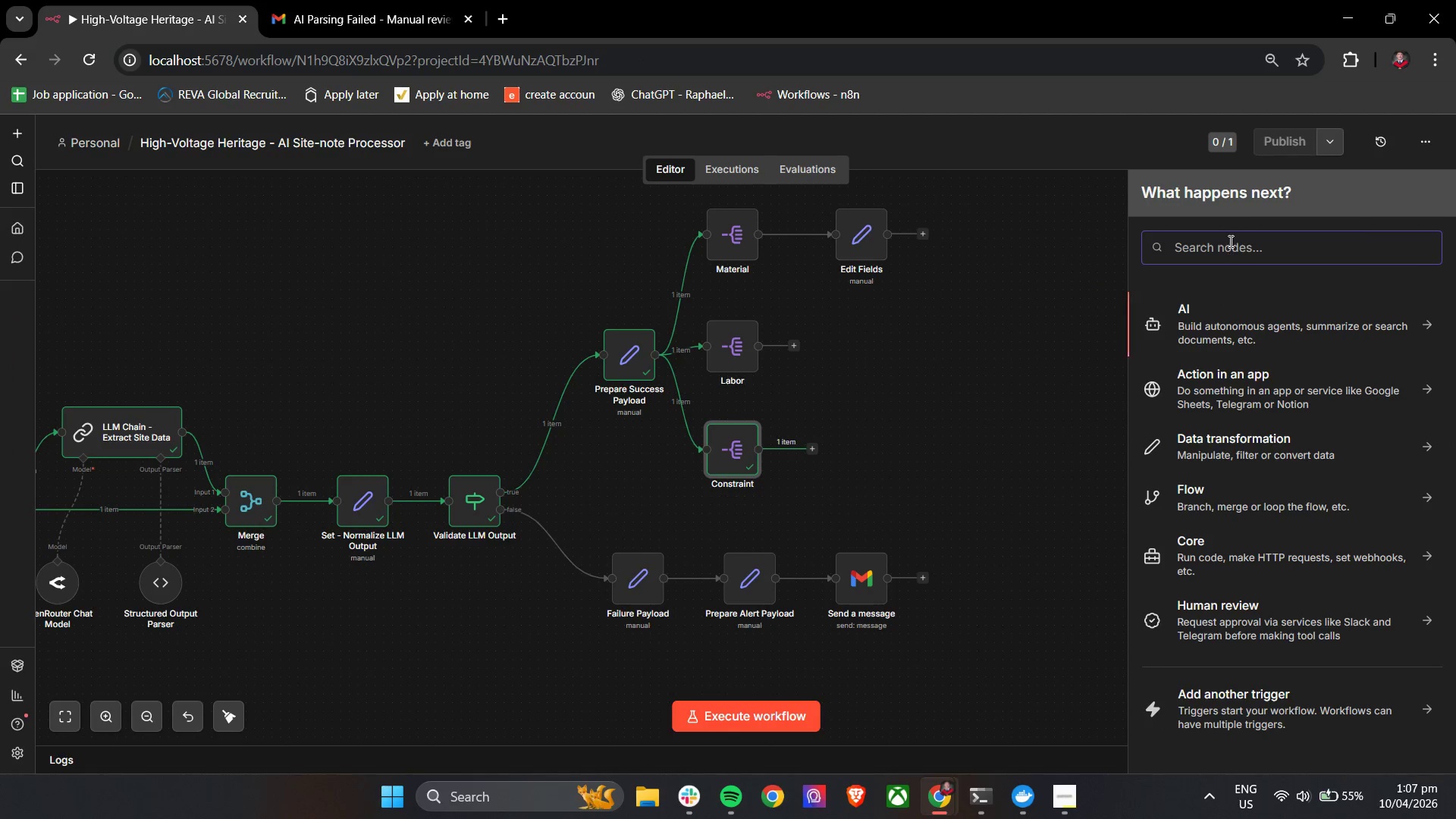 
left_click([1229, 241])
 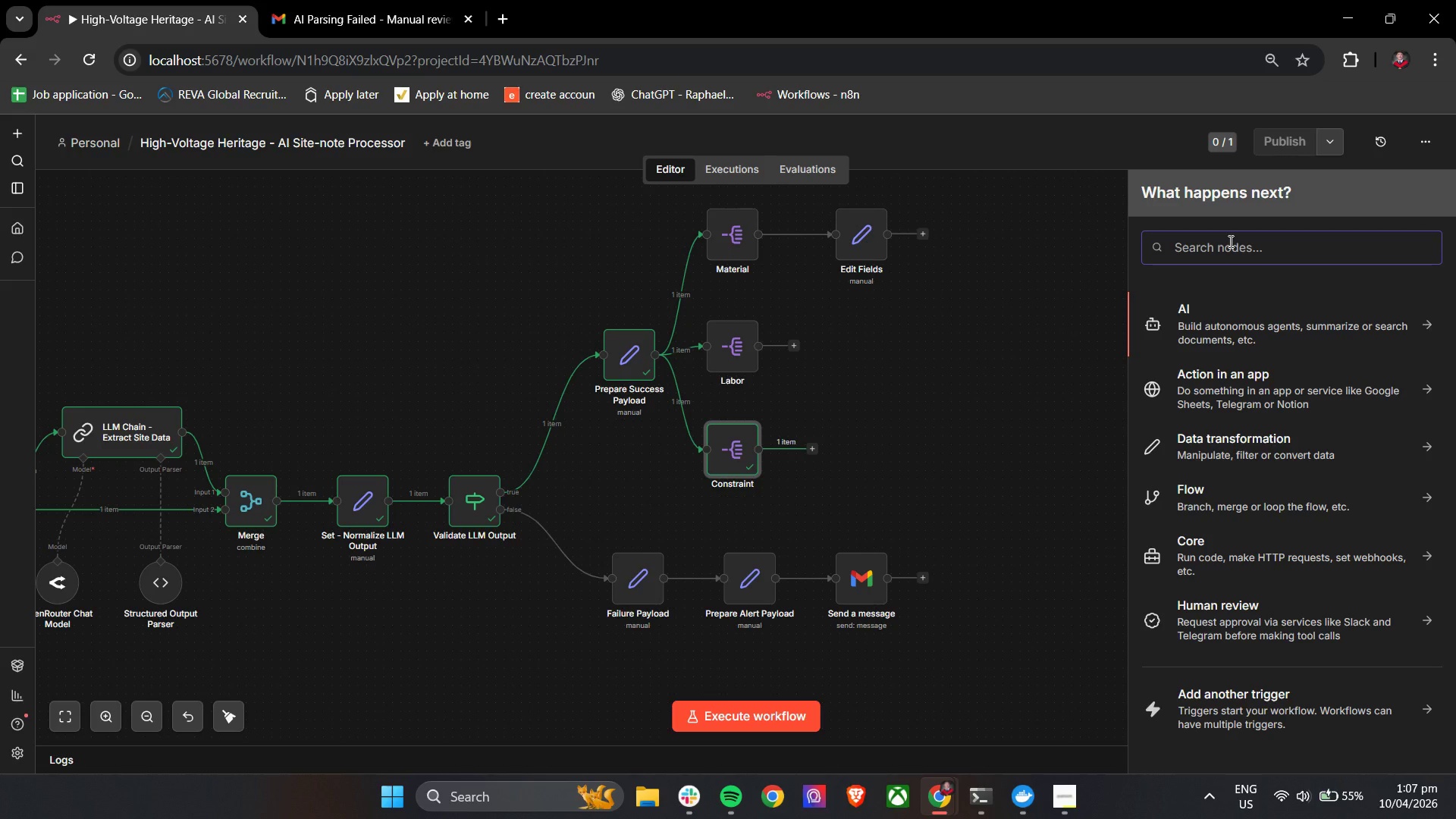 
type(se)
 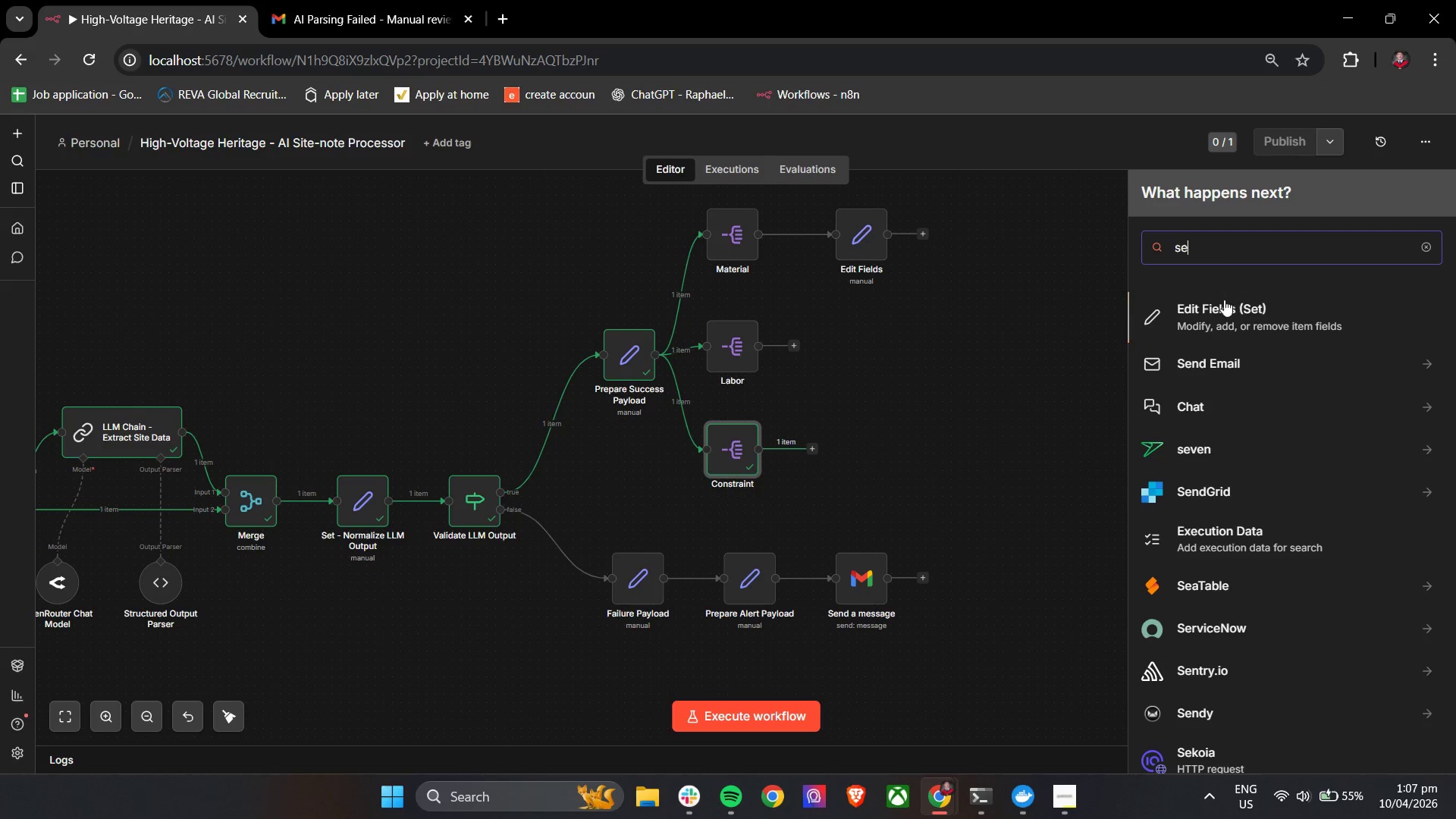 
left_click([1224, 309])
 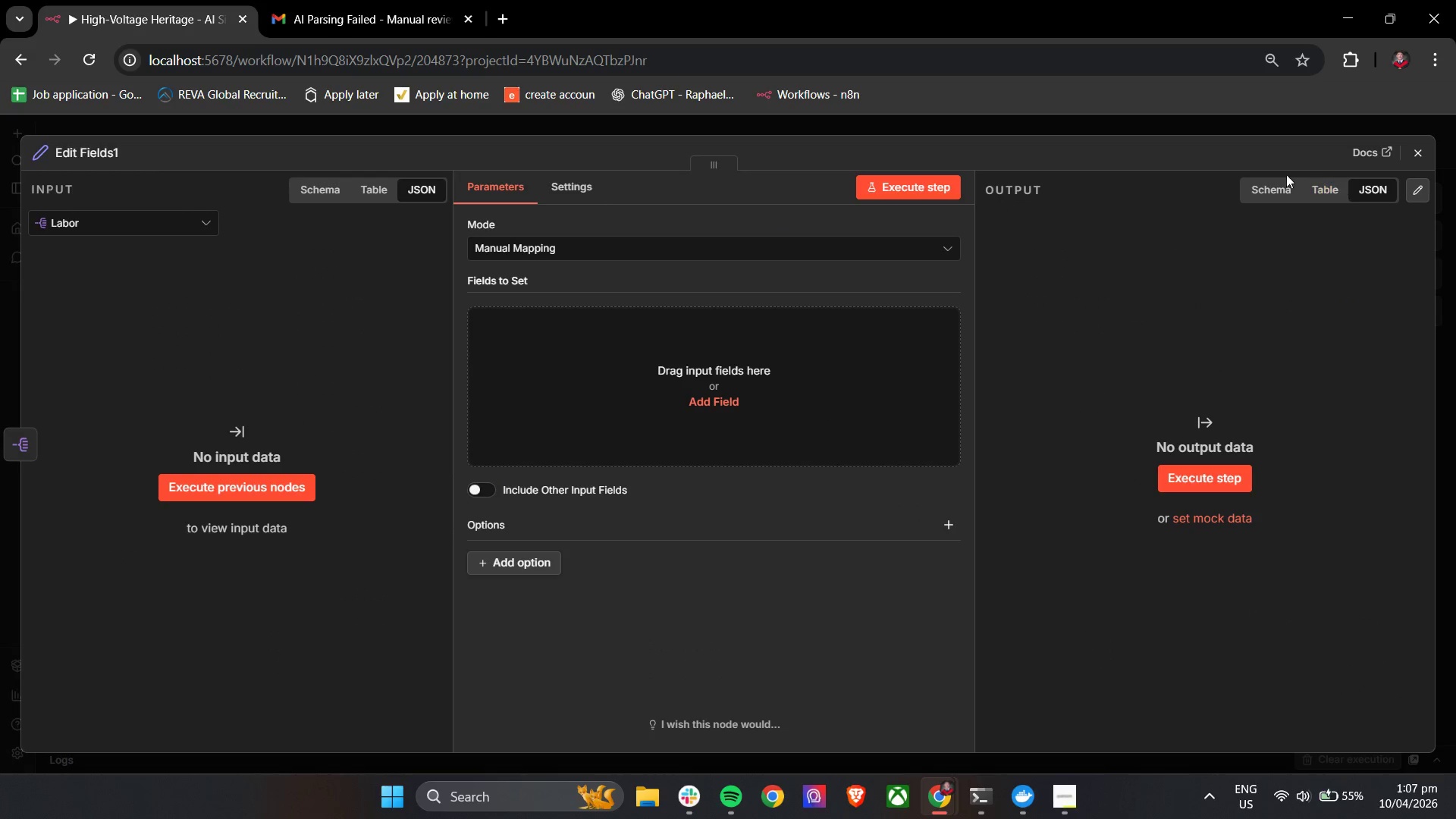 
left_click([1423, 159])
 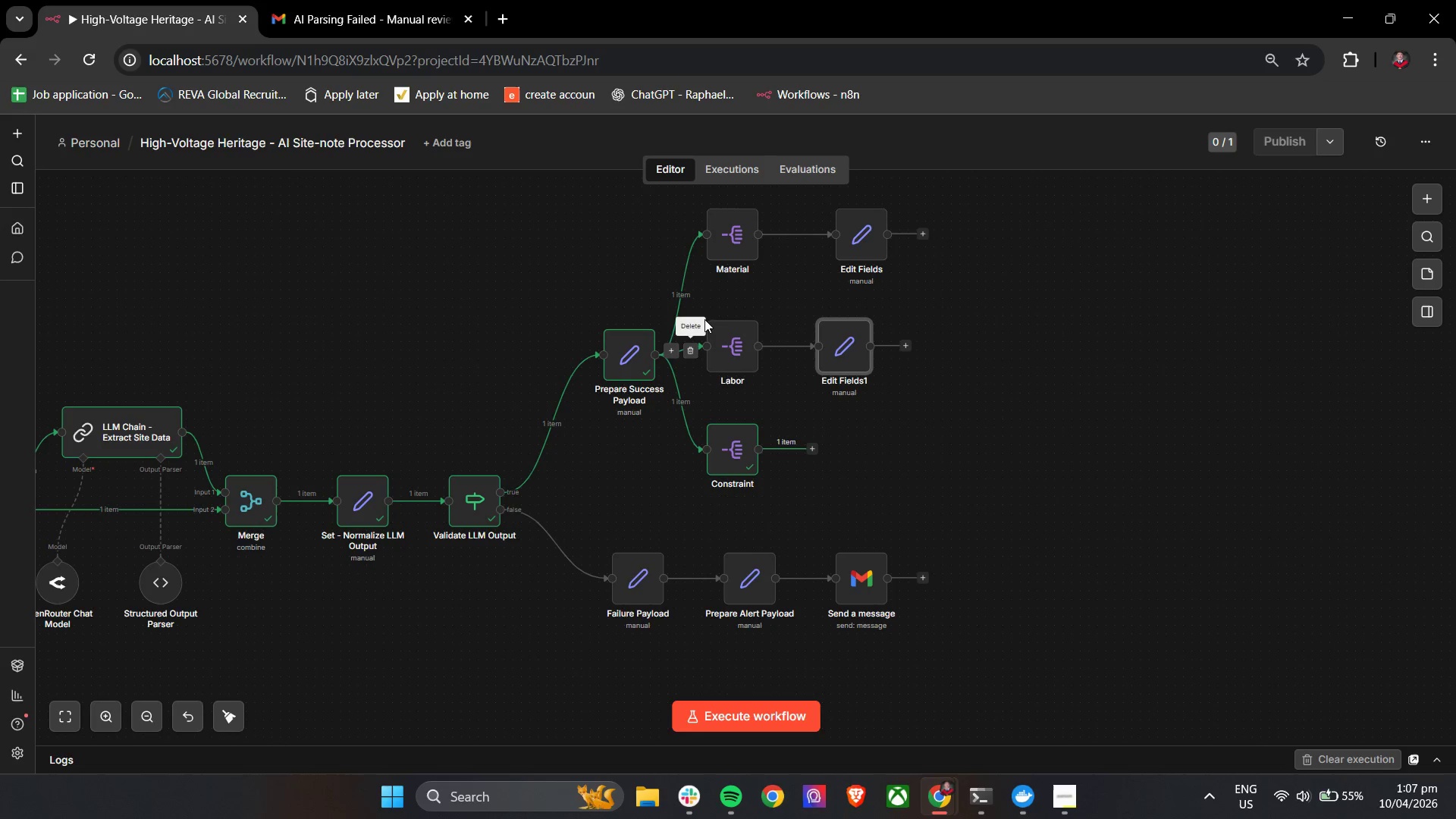 
left_click([707, 308])
 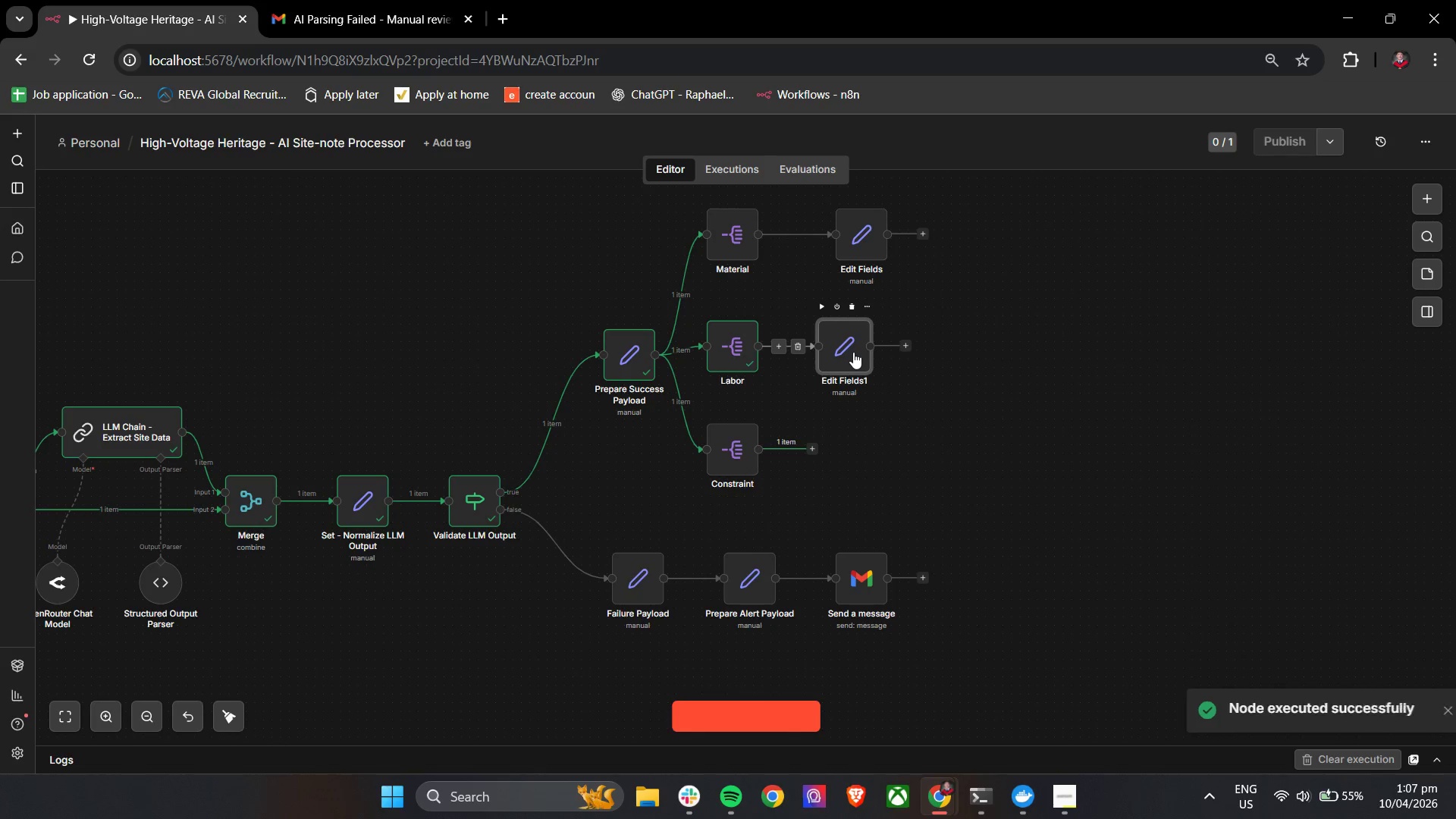 
double_click([853, 352])
 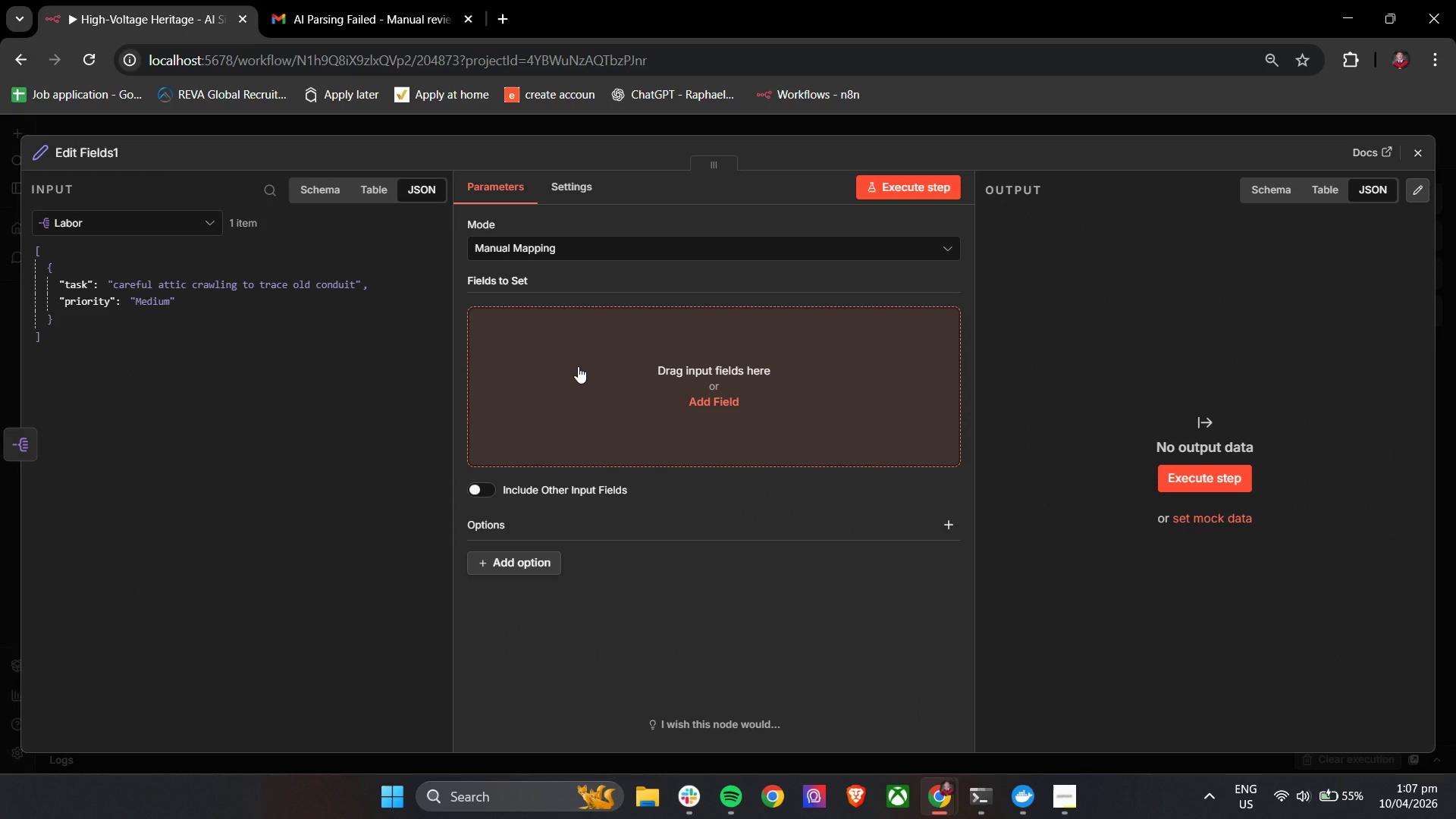 
wait(6.83)
 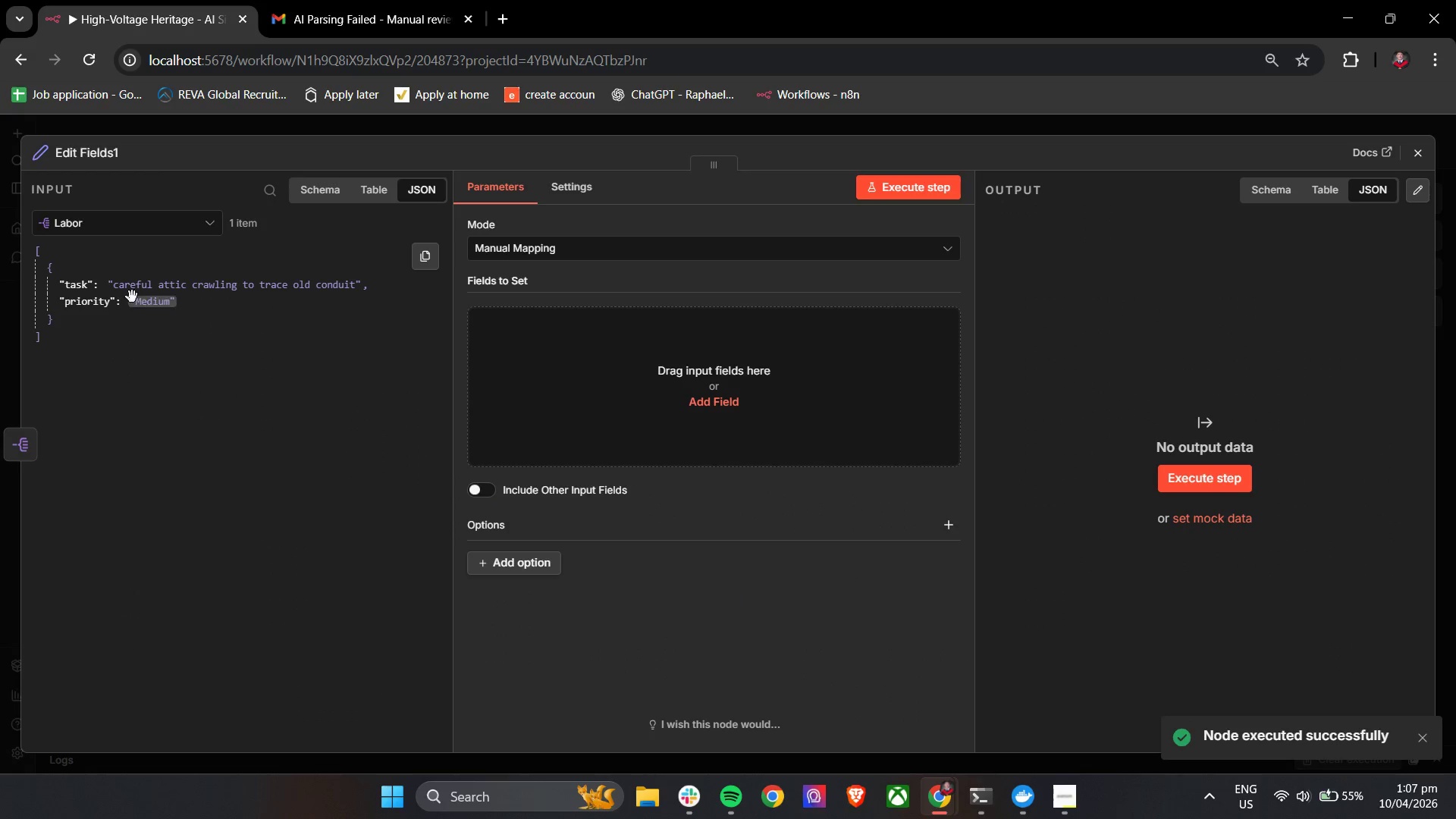 
left_click([621, 377])
 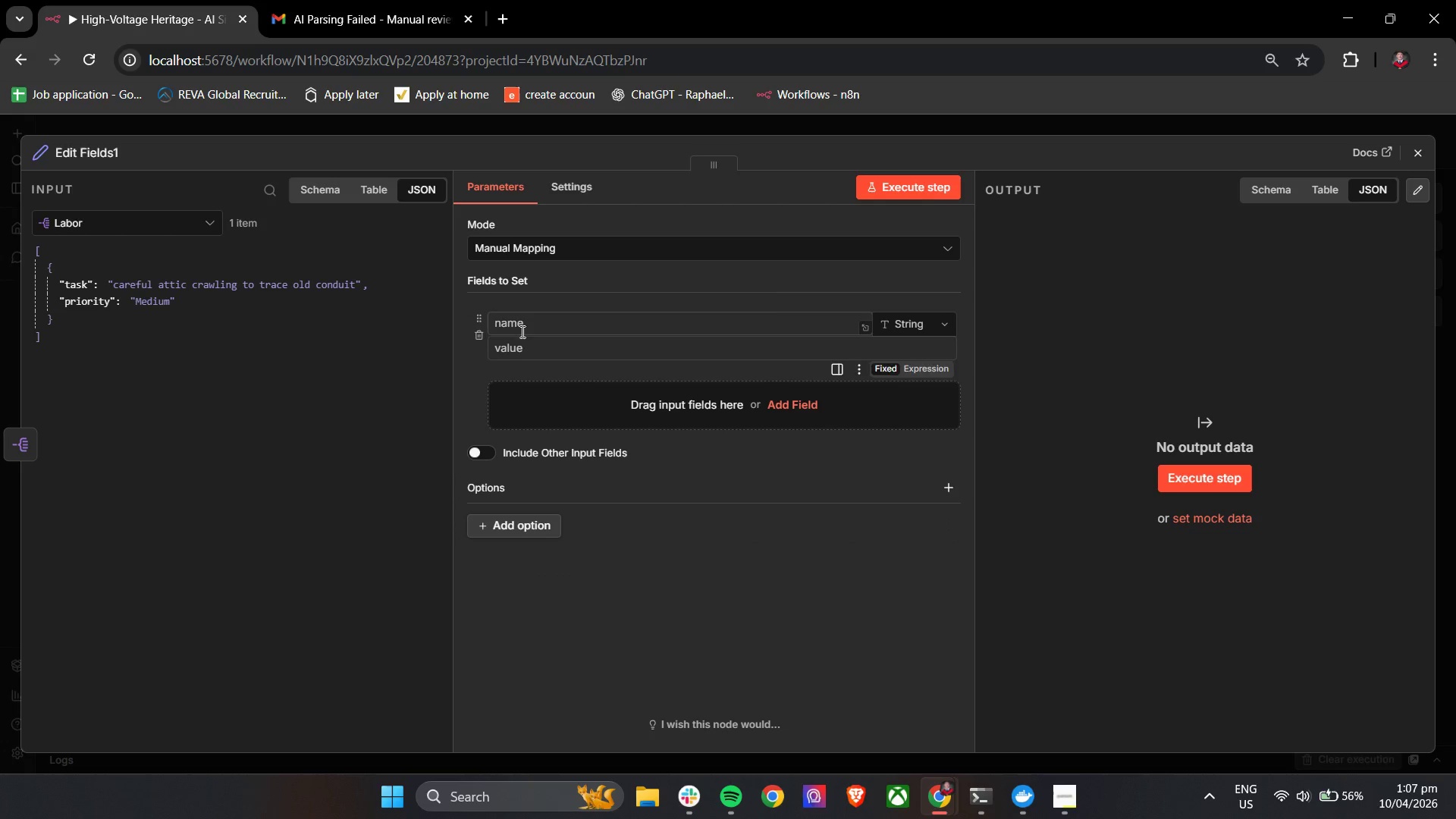 
left_click([519, 326])
 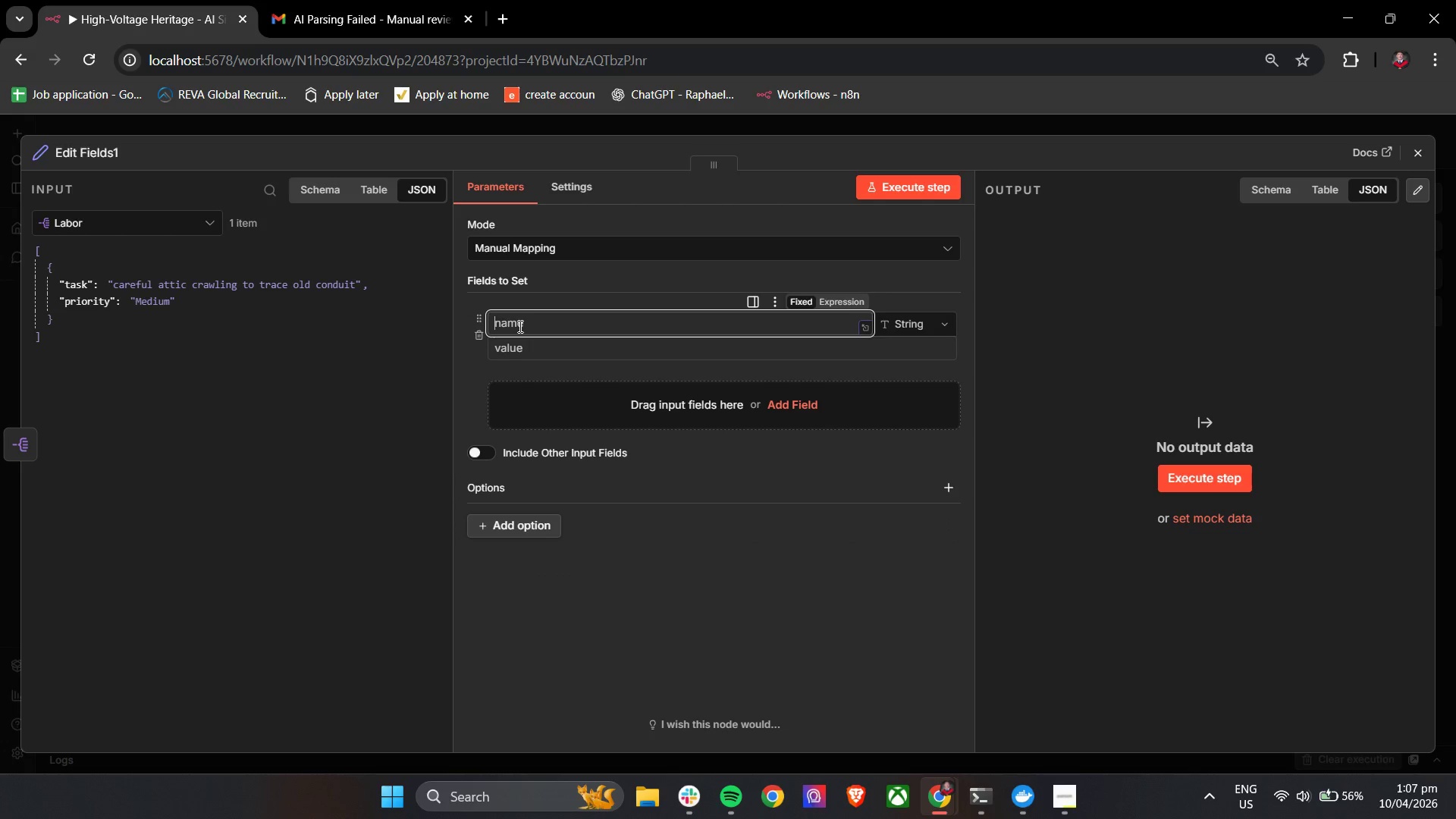 
type(type)
key(Tab)
key(Tab)
type(labor)
 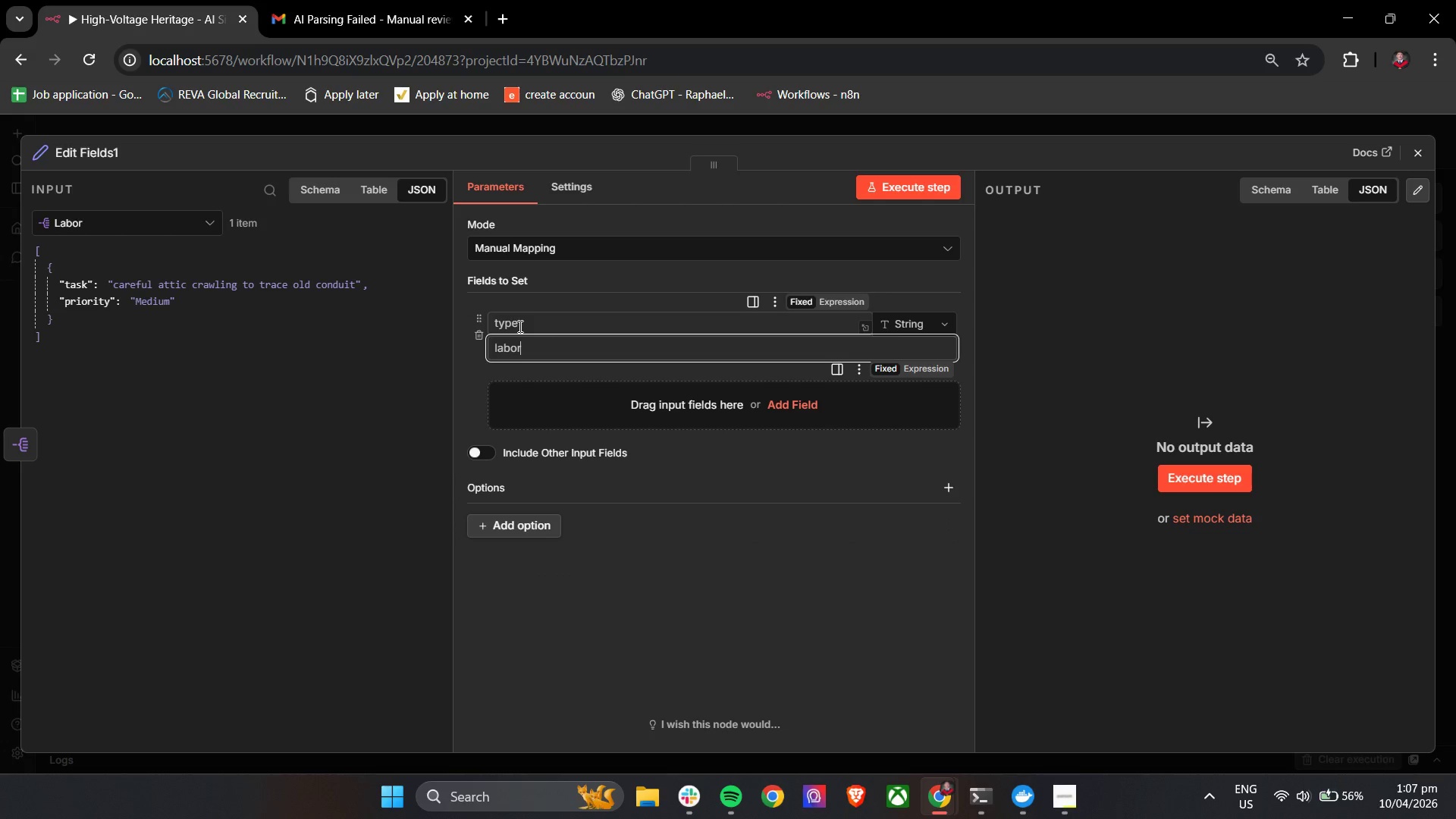 
scroll: coordinate [519, 326], scroll_direction: up, amount: 1.0
 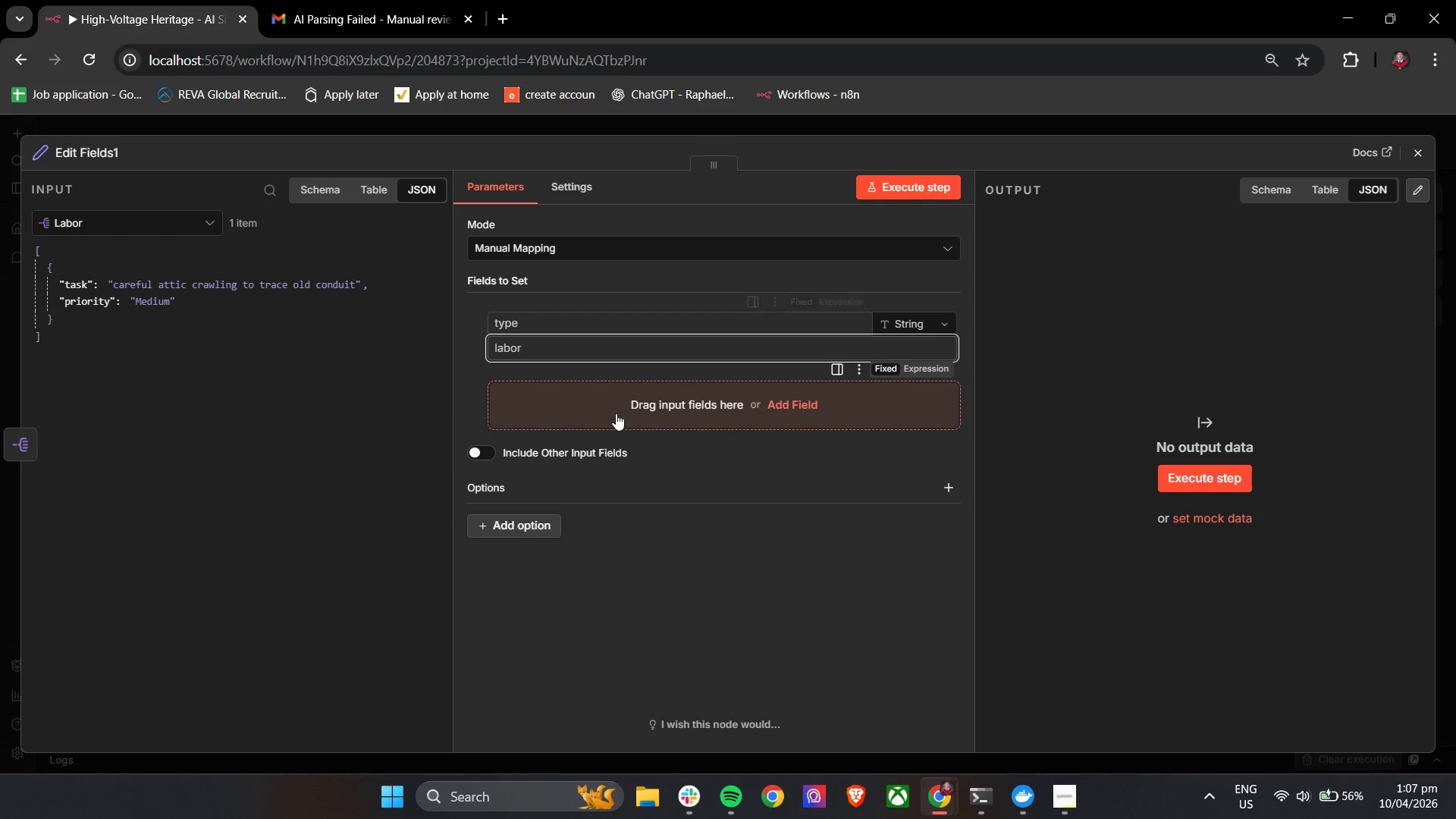 
left_click([619, 410])
 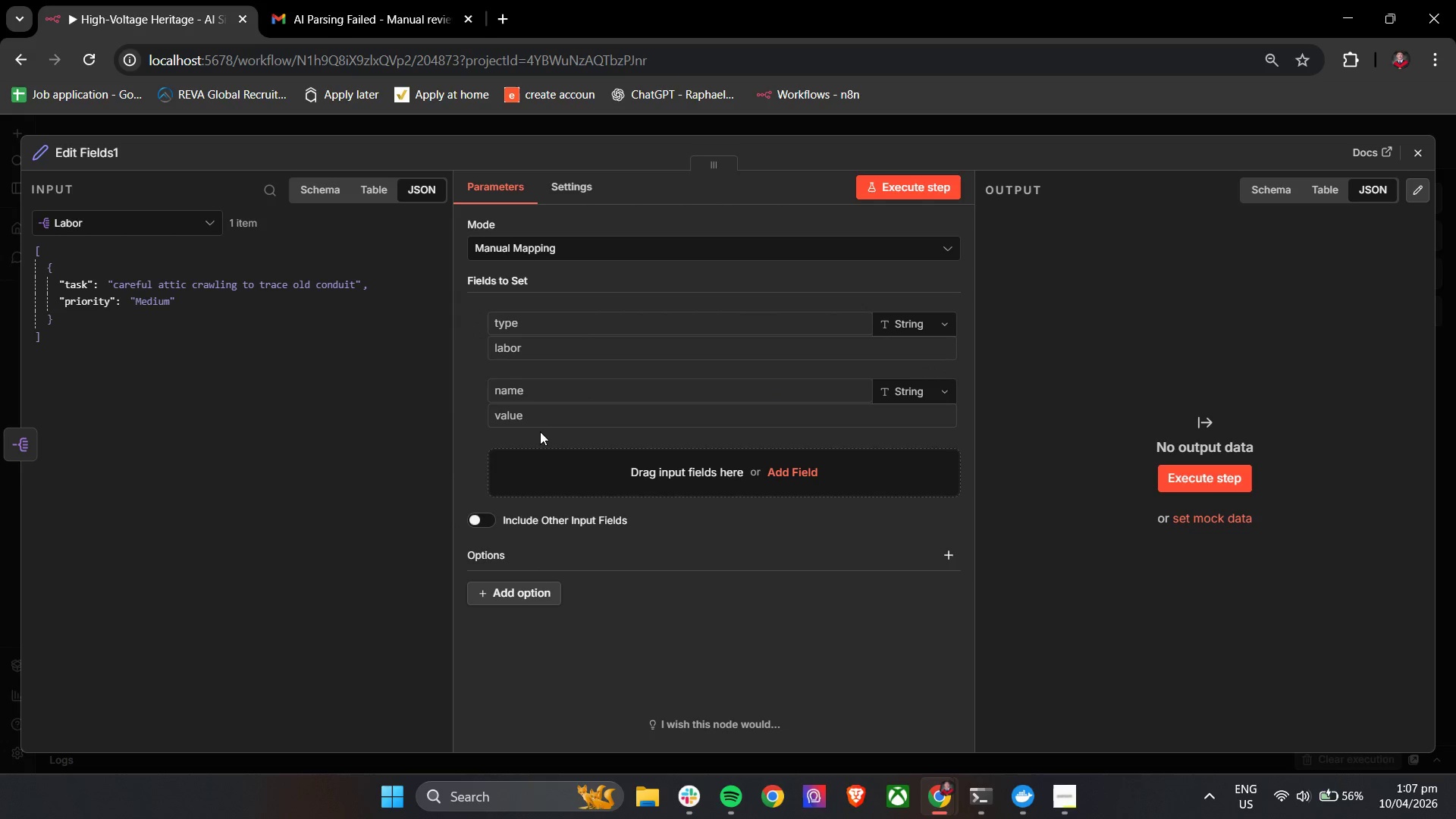 
left_click([544, 397])
 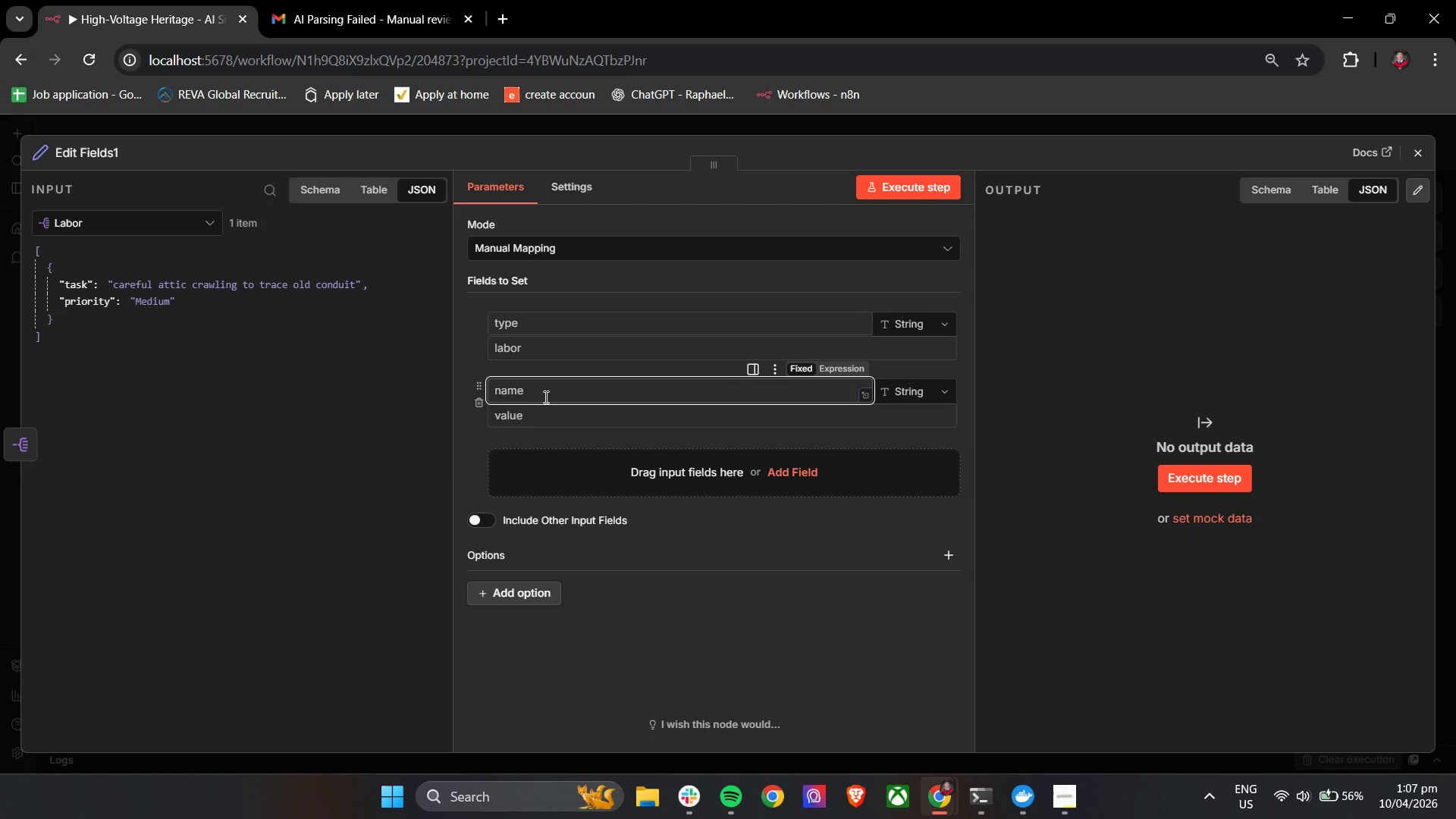 
type(name)
 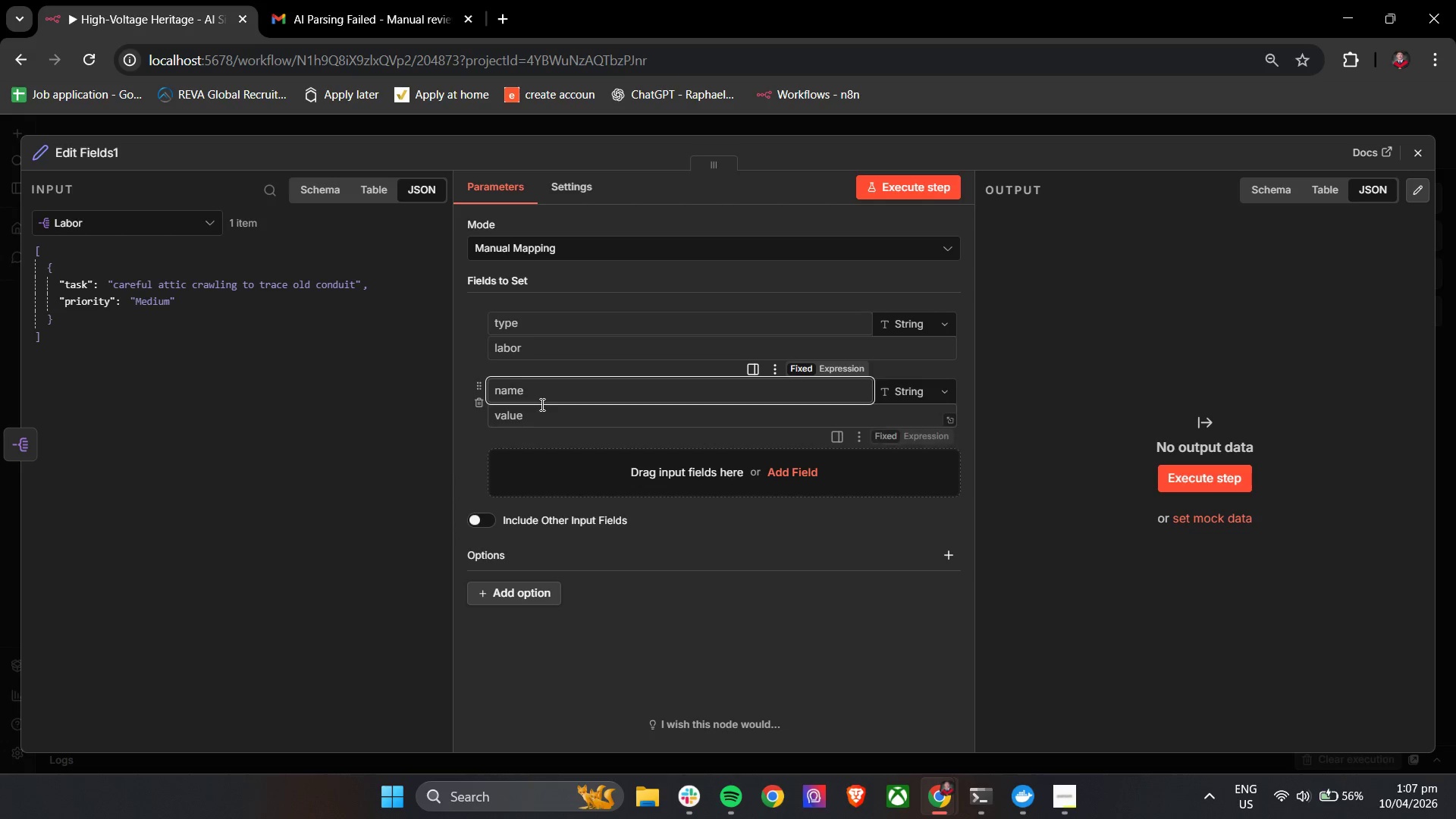 
left_click([535, 416])
 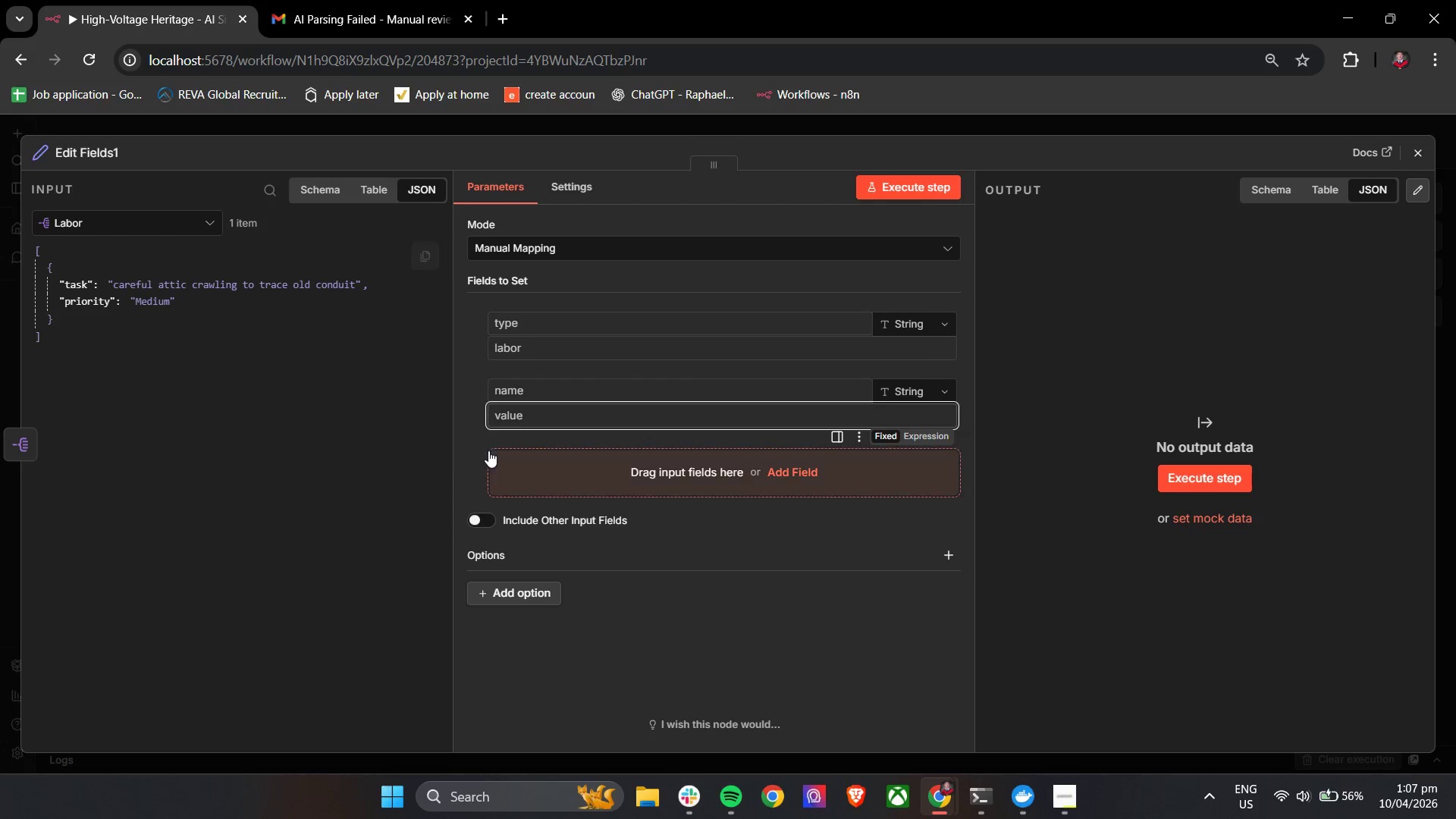 
key(Shift+BracketLeft)
 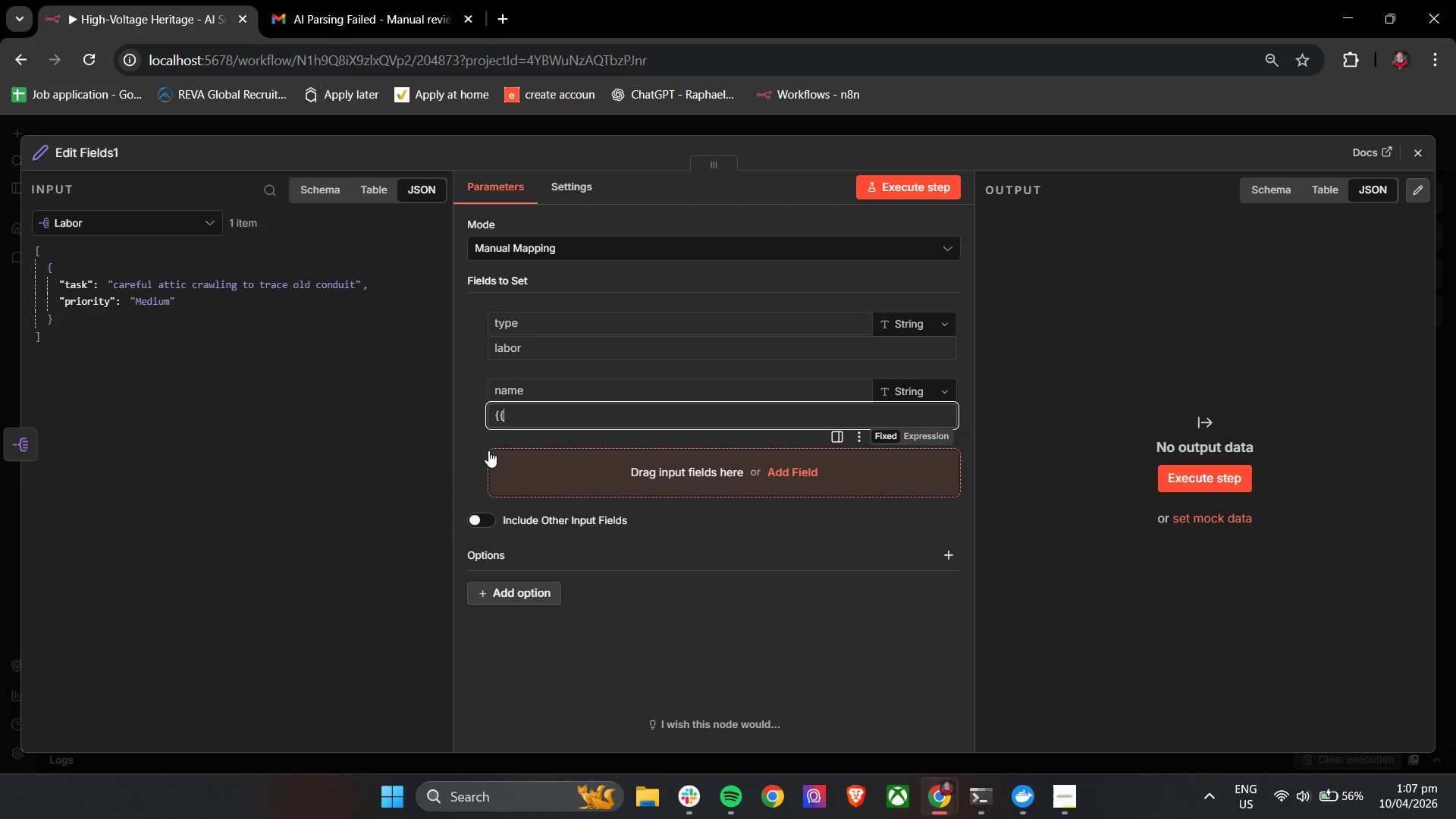 
key(Shift+BracketLeft)
 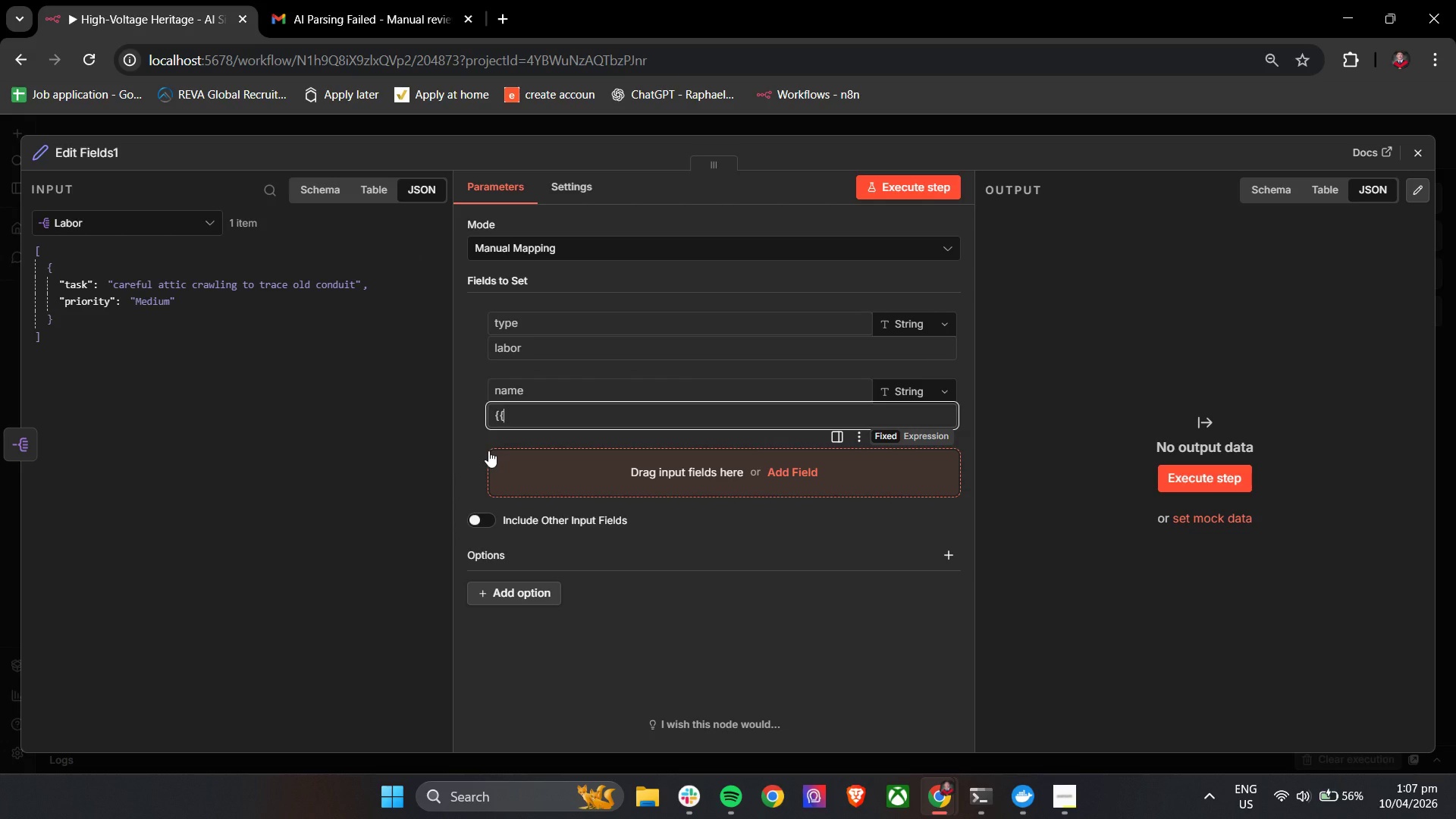 
key(Space)
 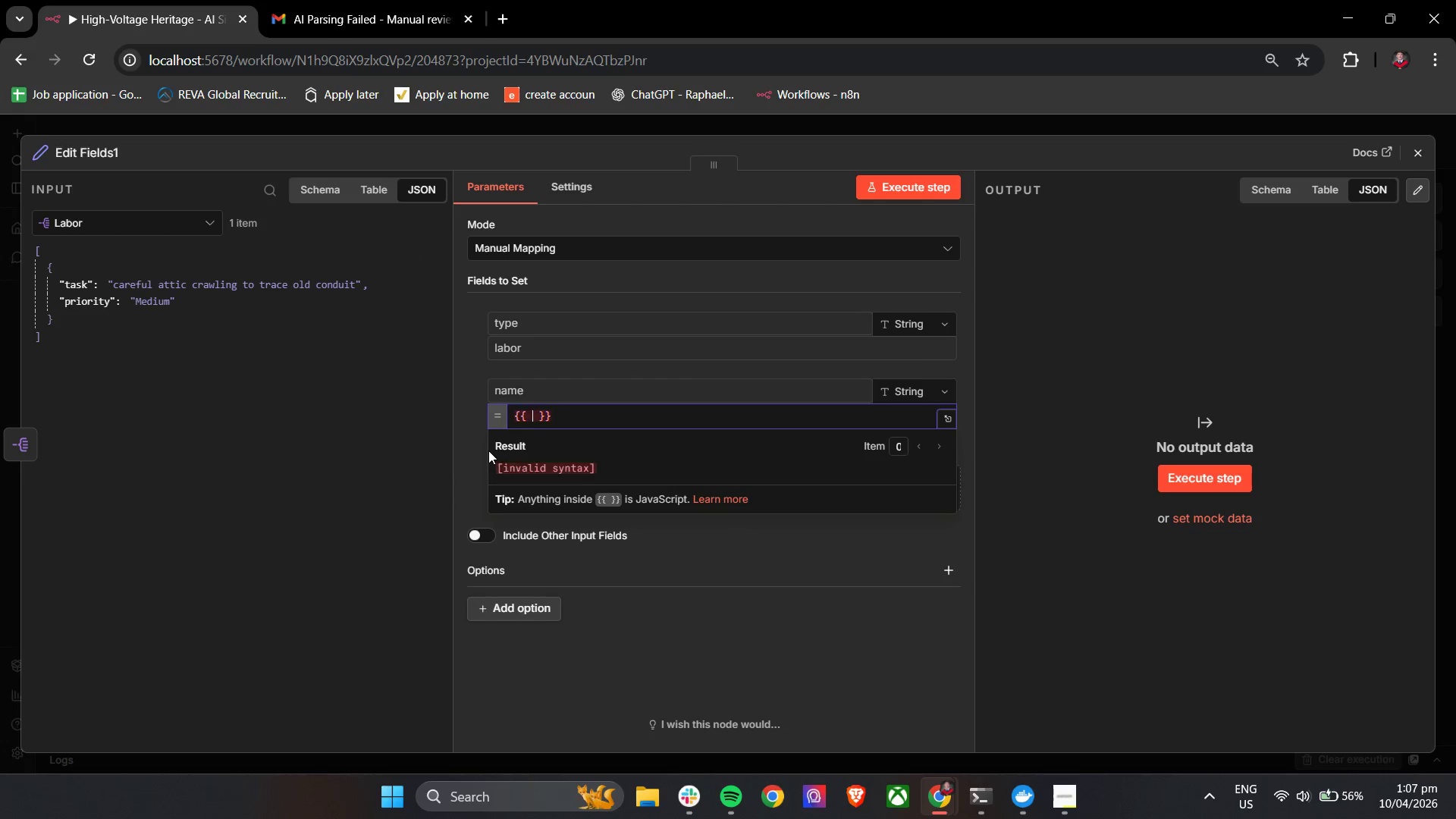 
key(Shift+4)
 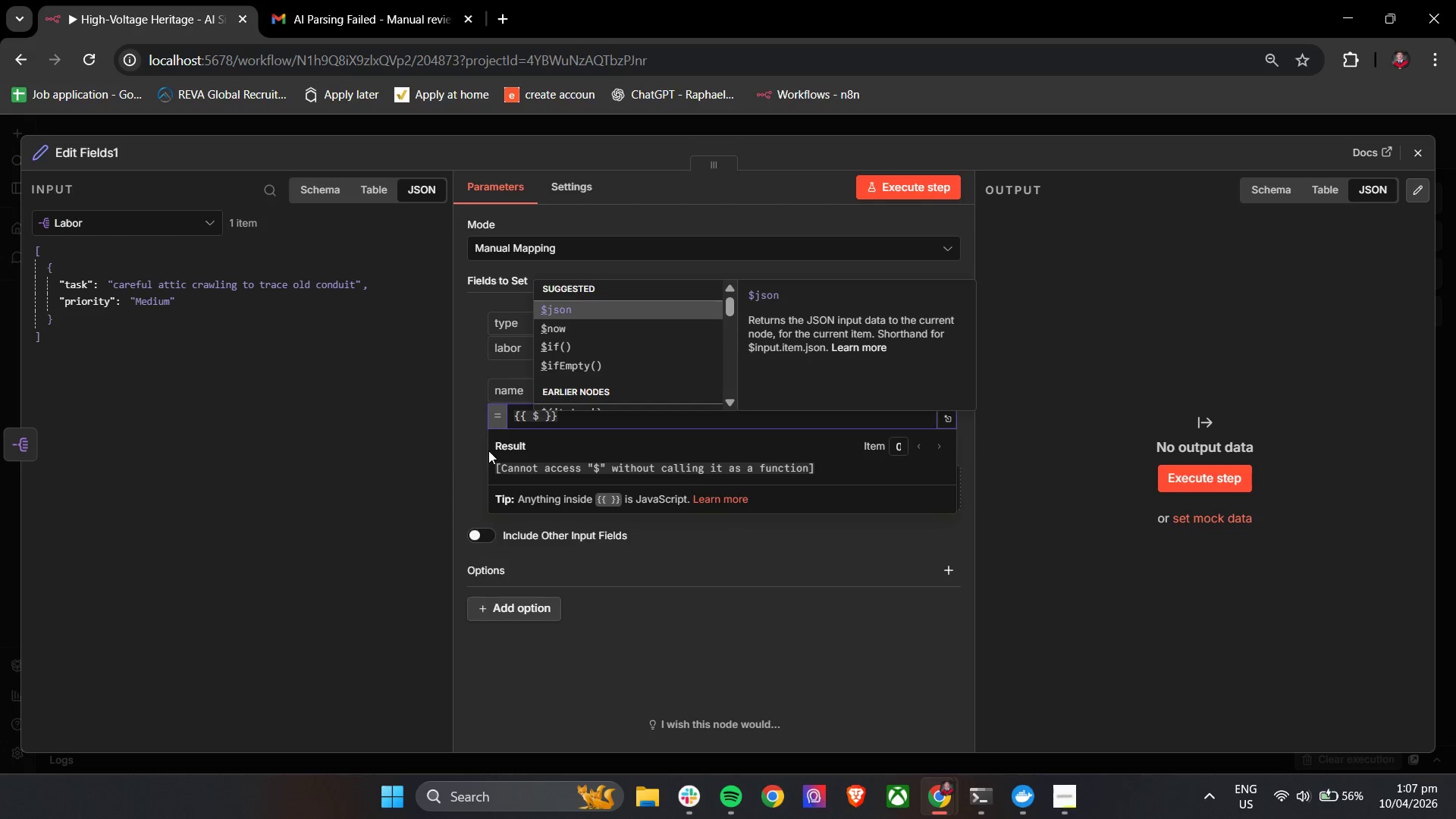 
key(Enter)
 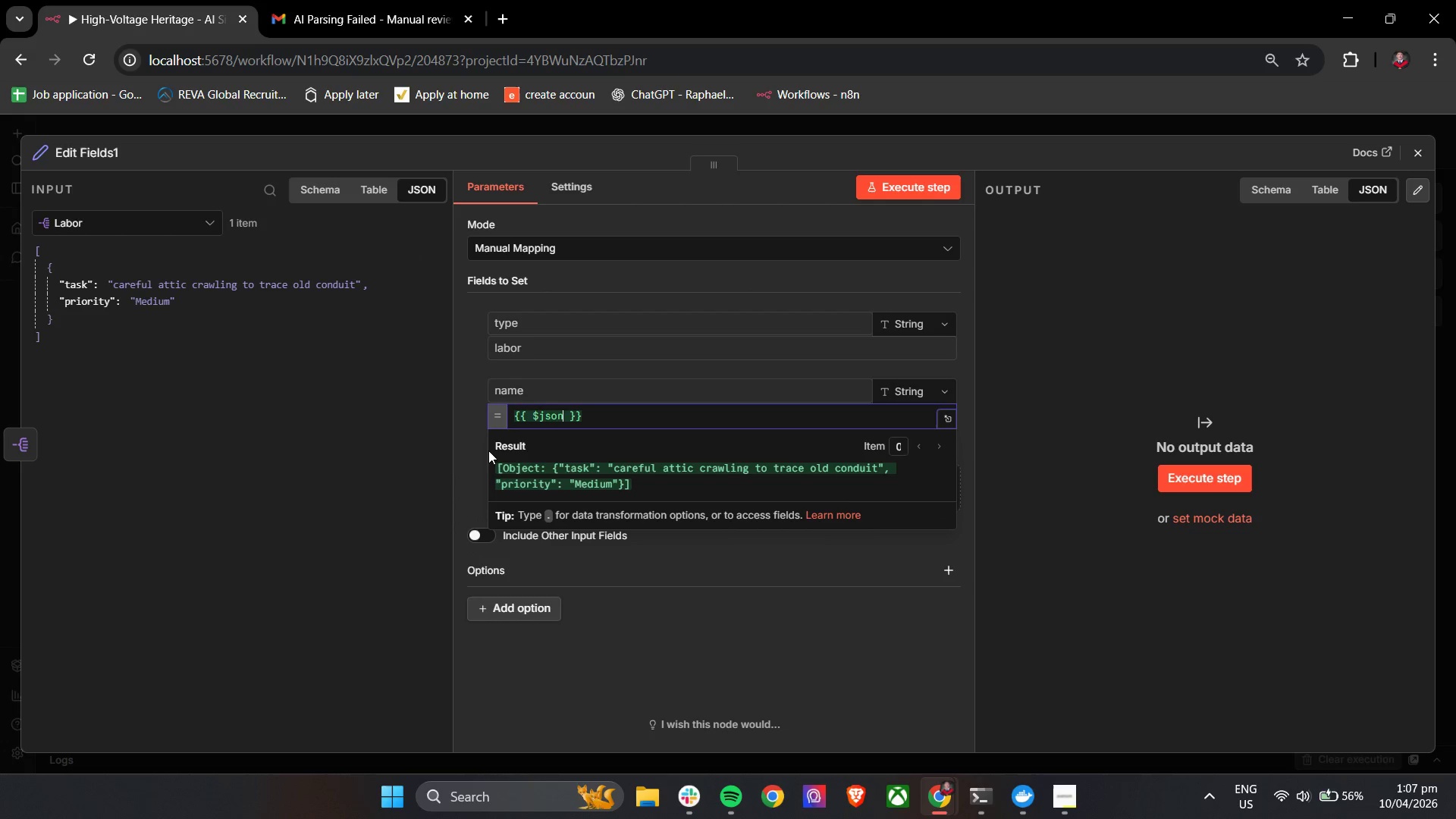 
key(Period)
 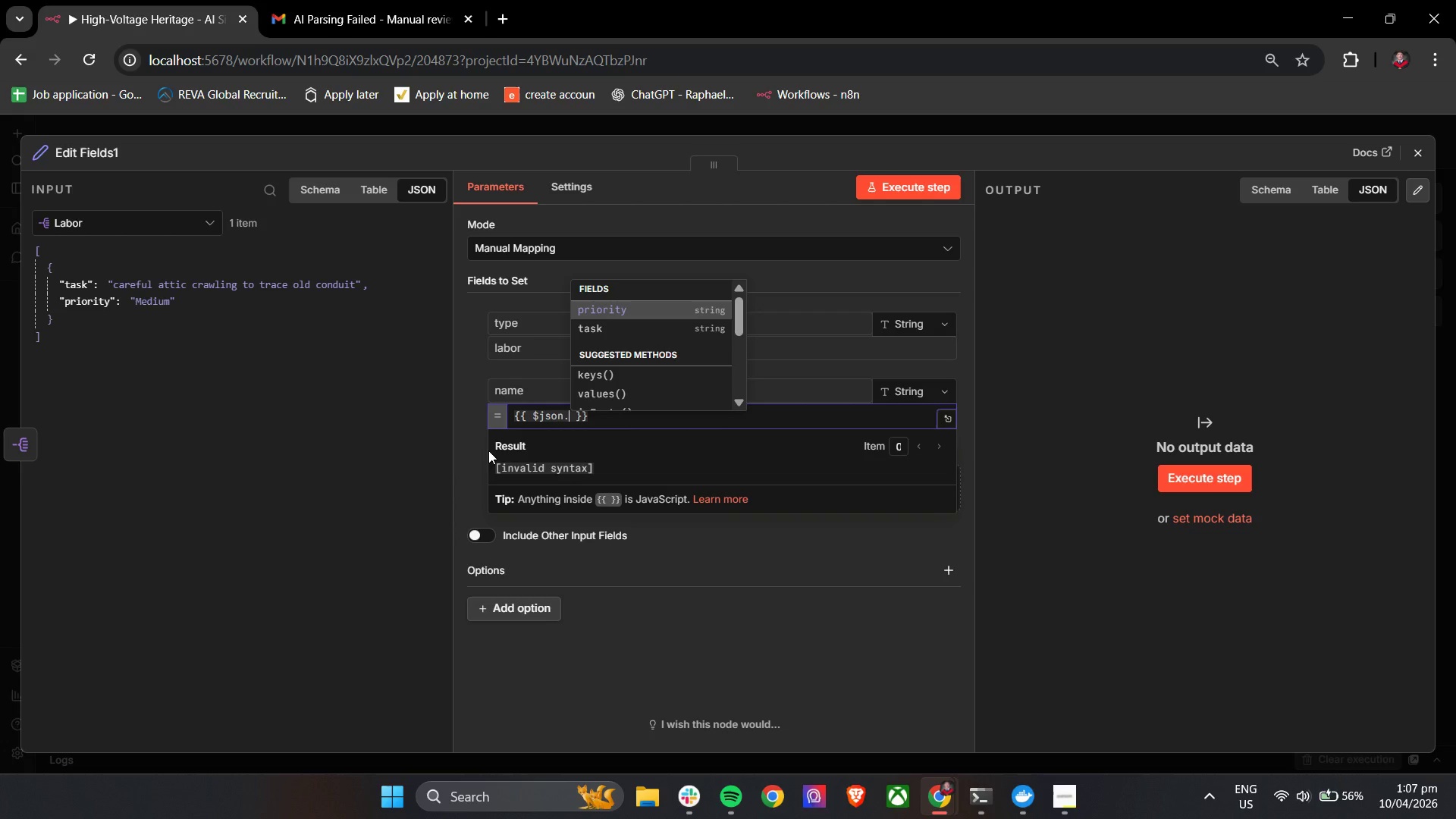 
key(ArrowDown)
 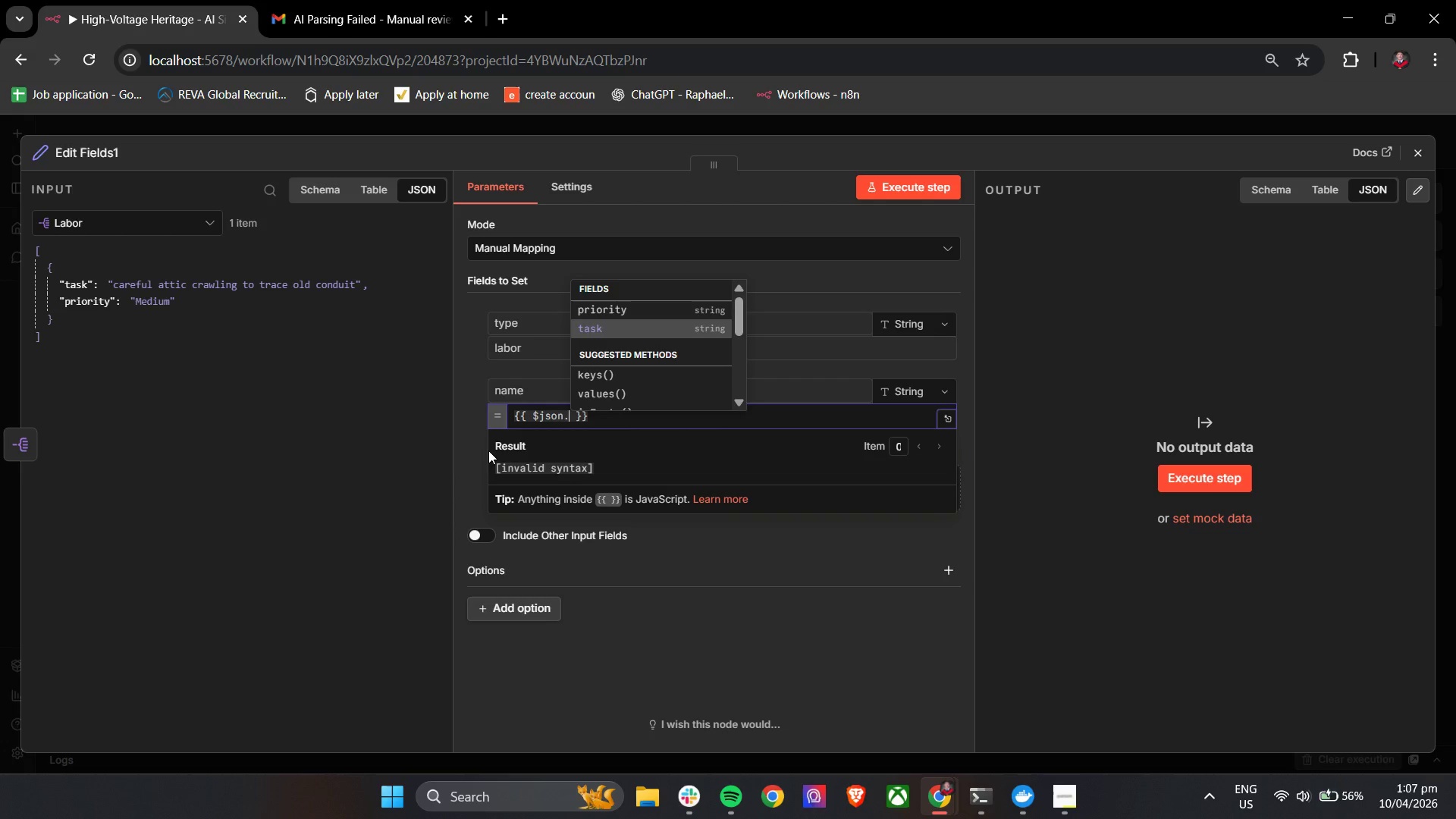 
key(Enter)
 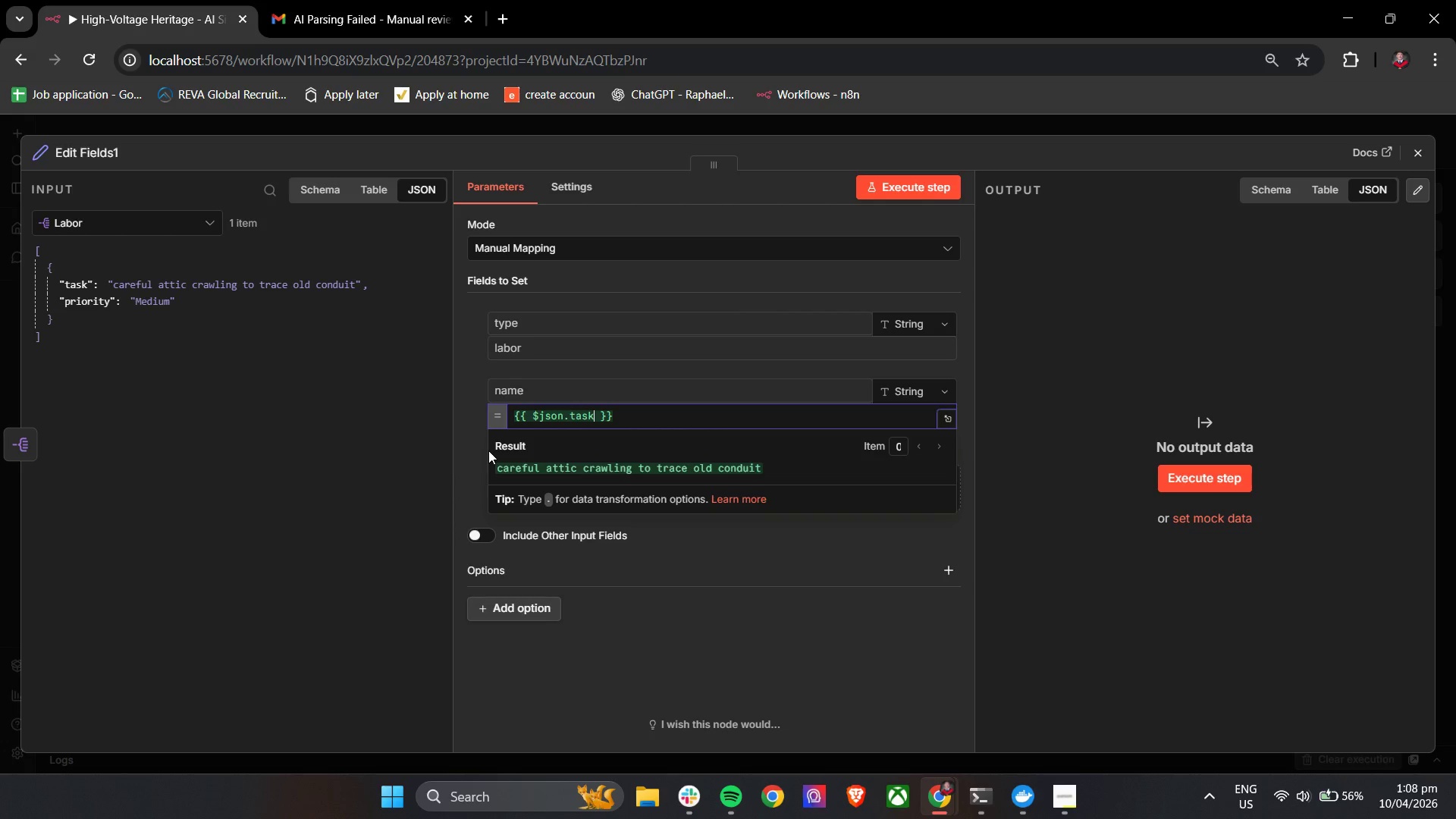 
left_click([468, 436])
 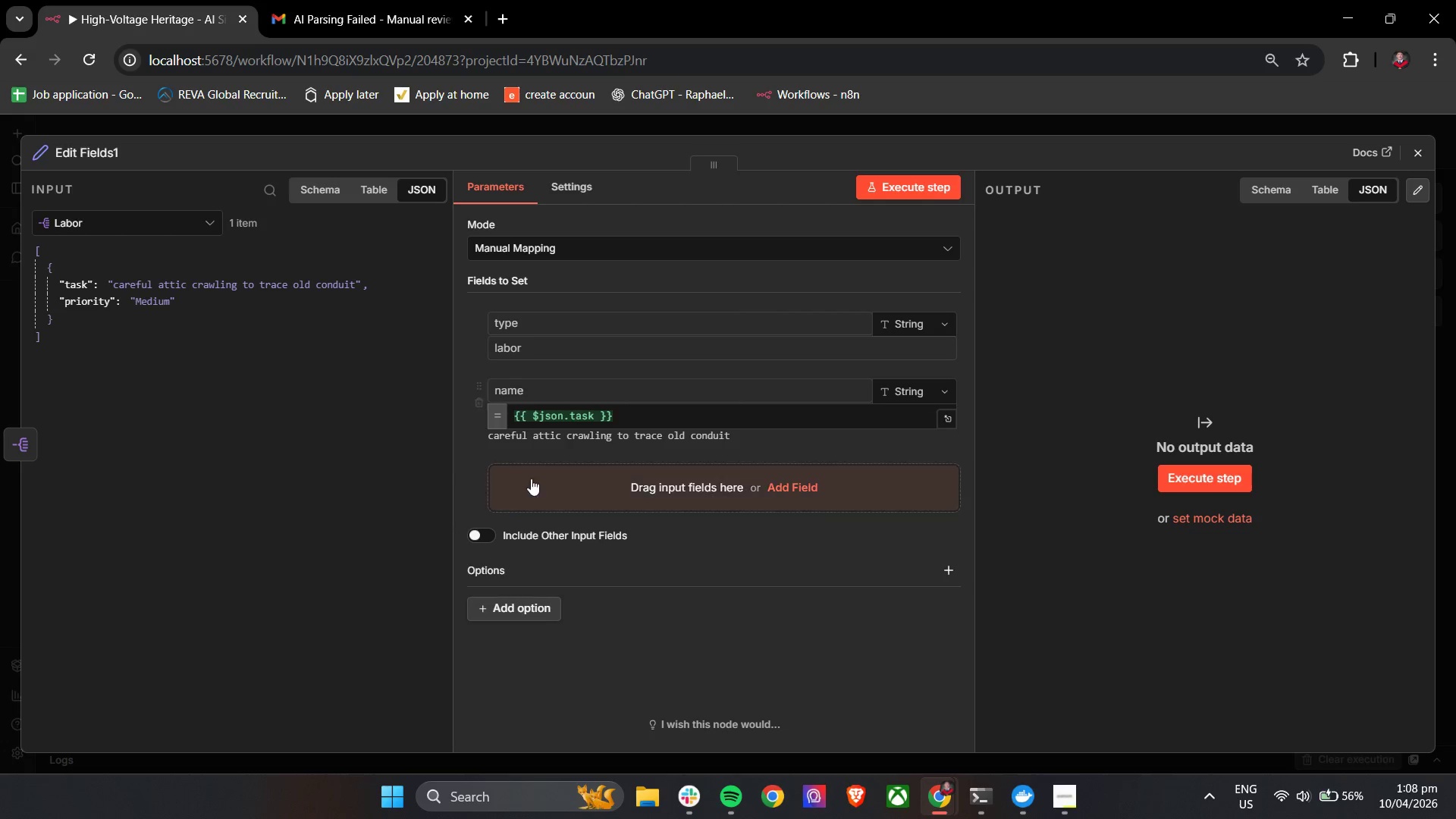 
left_click([534, 490])
 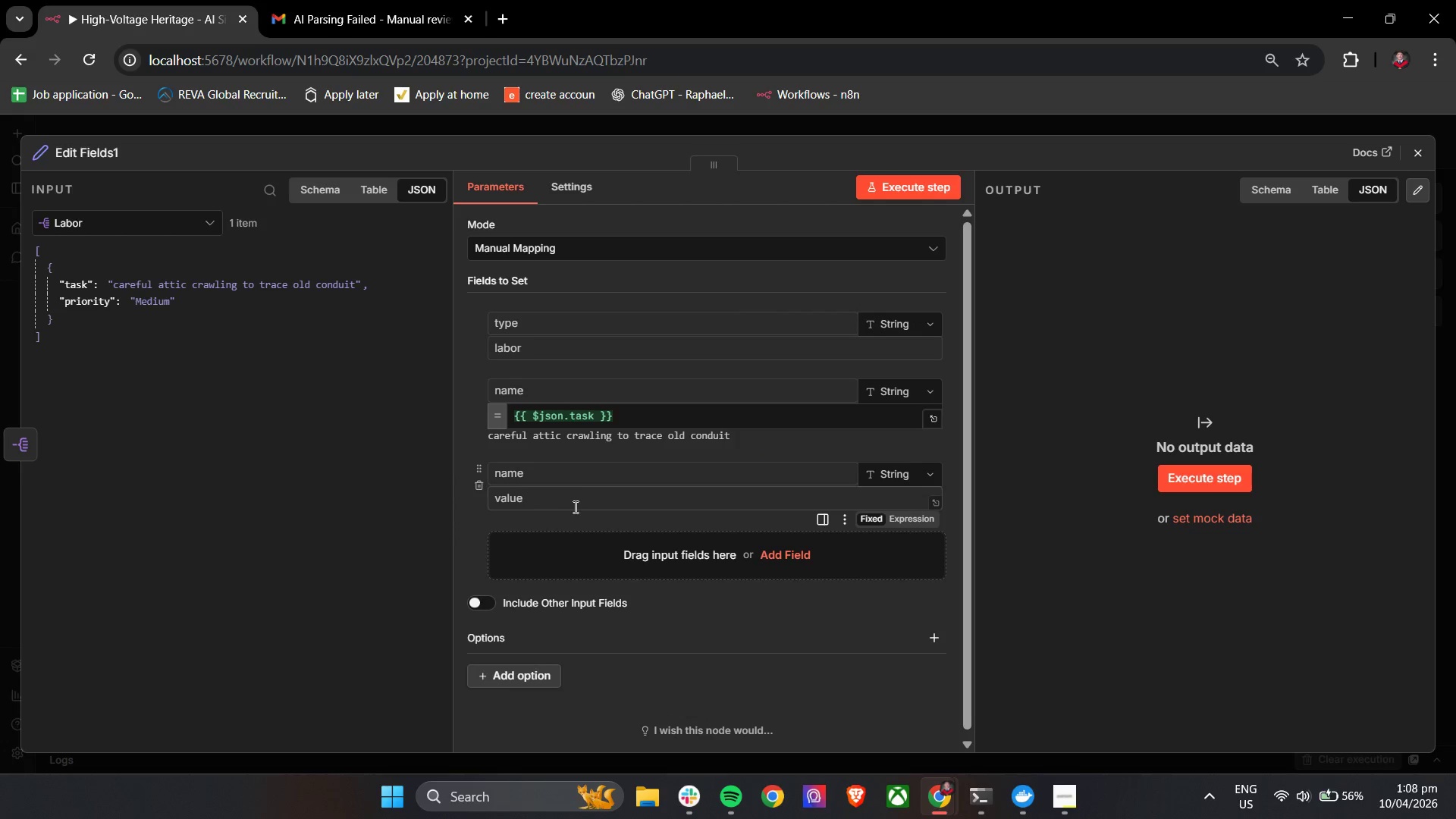 
left_click([558, 472])
 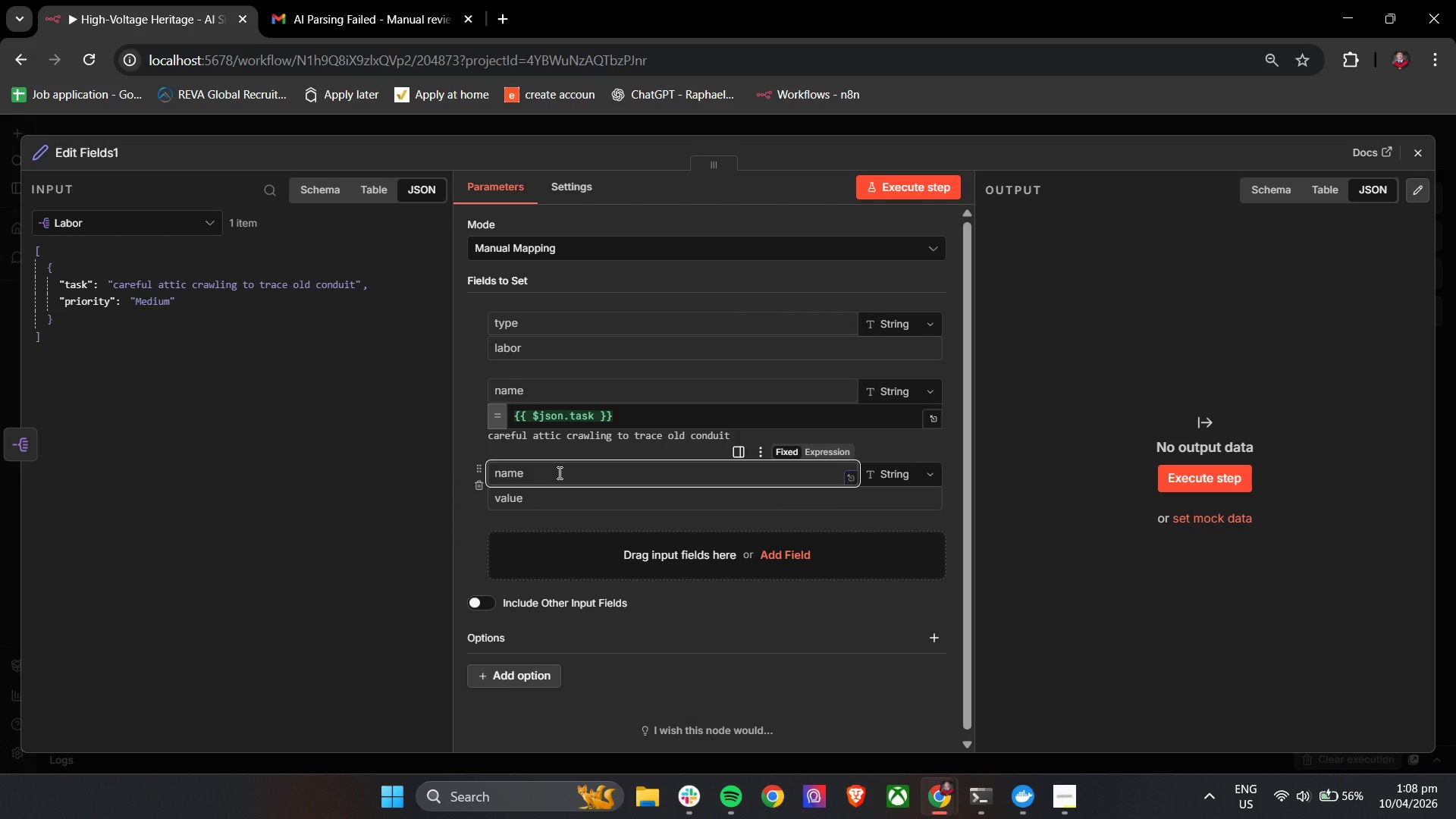 
type(priority)
 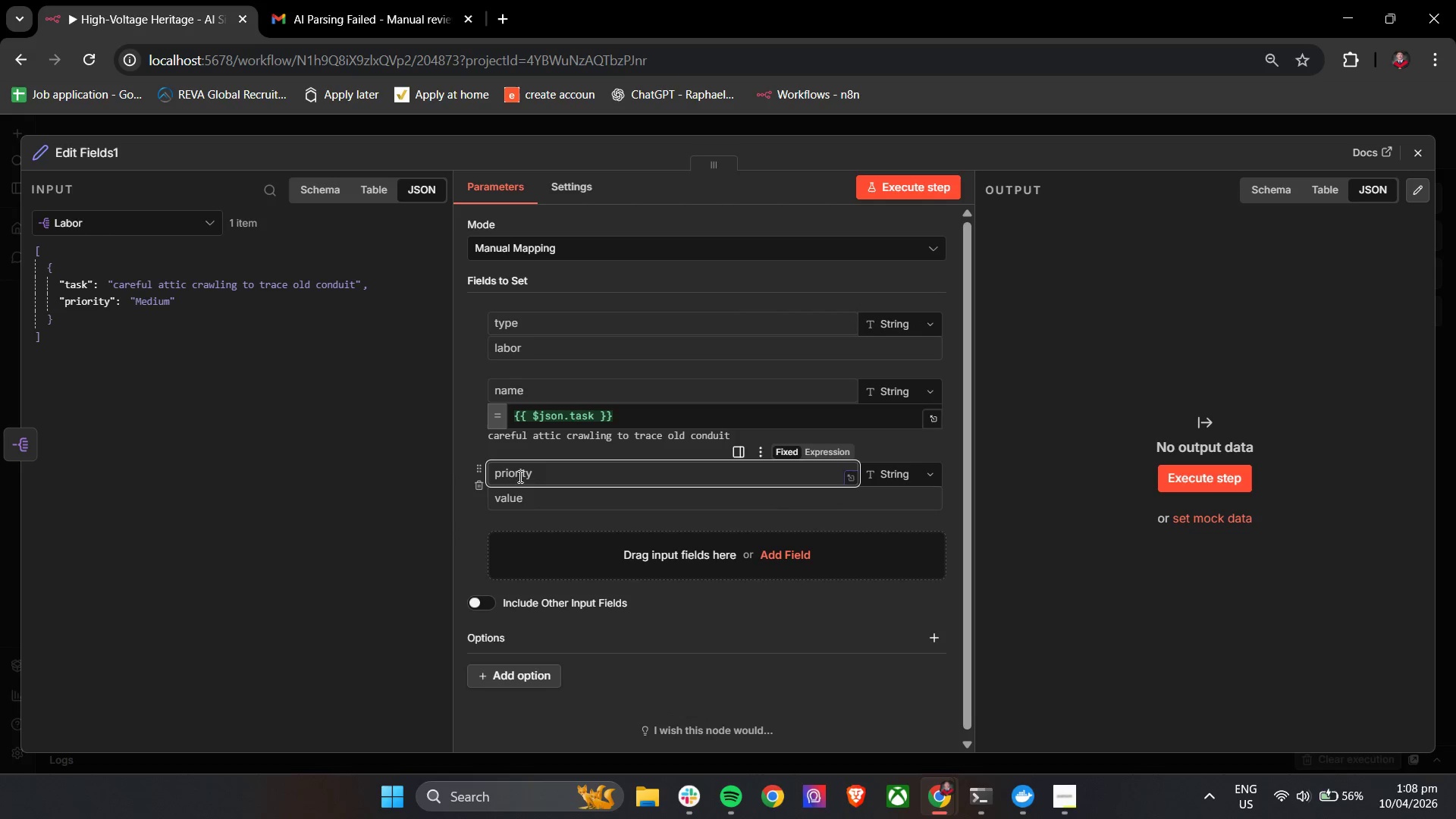 
left_click([519, 503])
 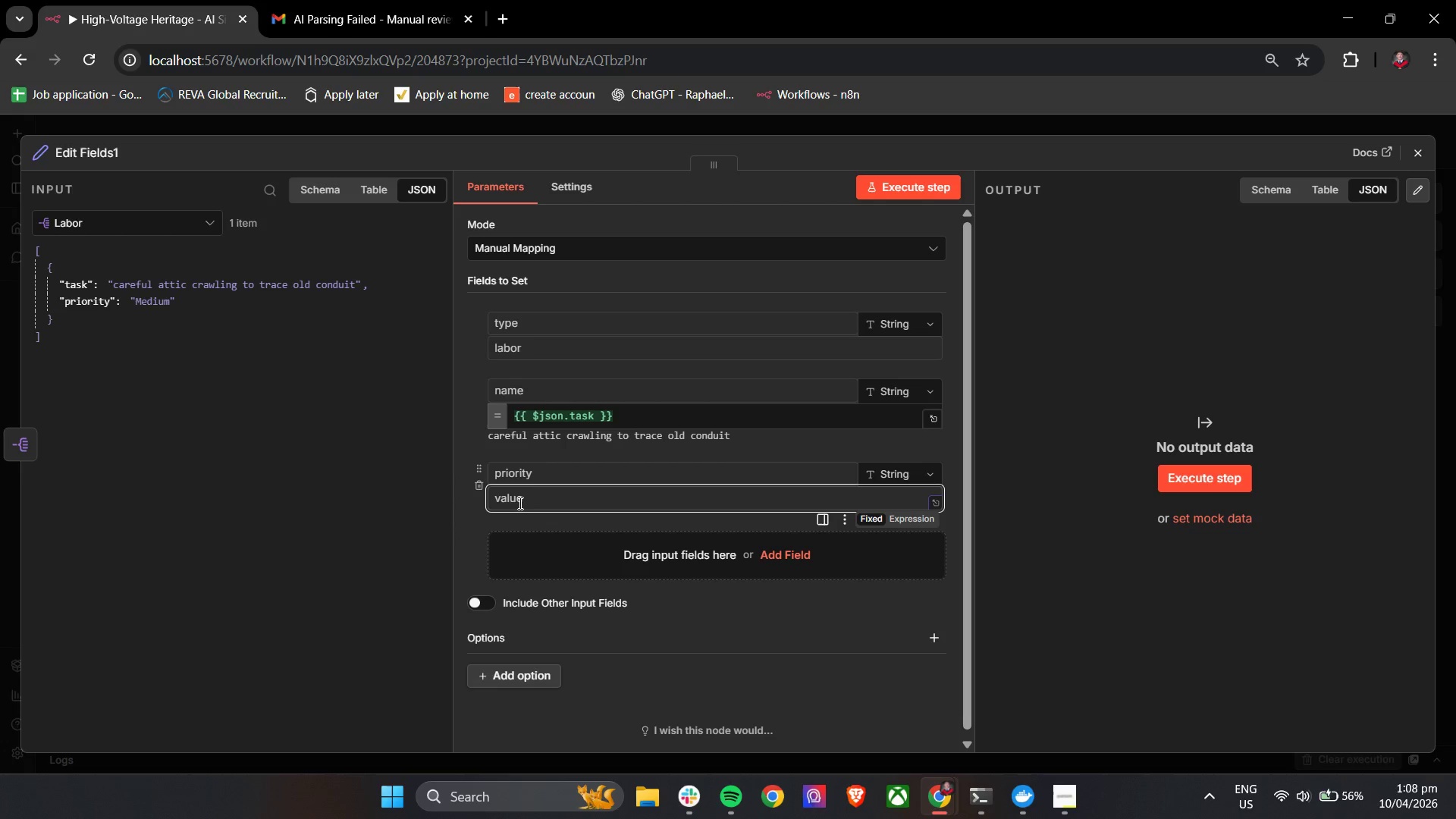 
key(Shift+BracketLeft)
 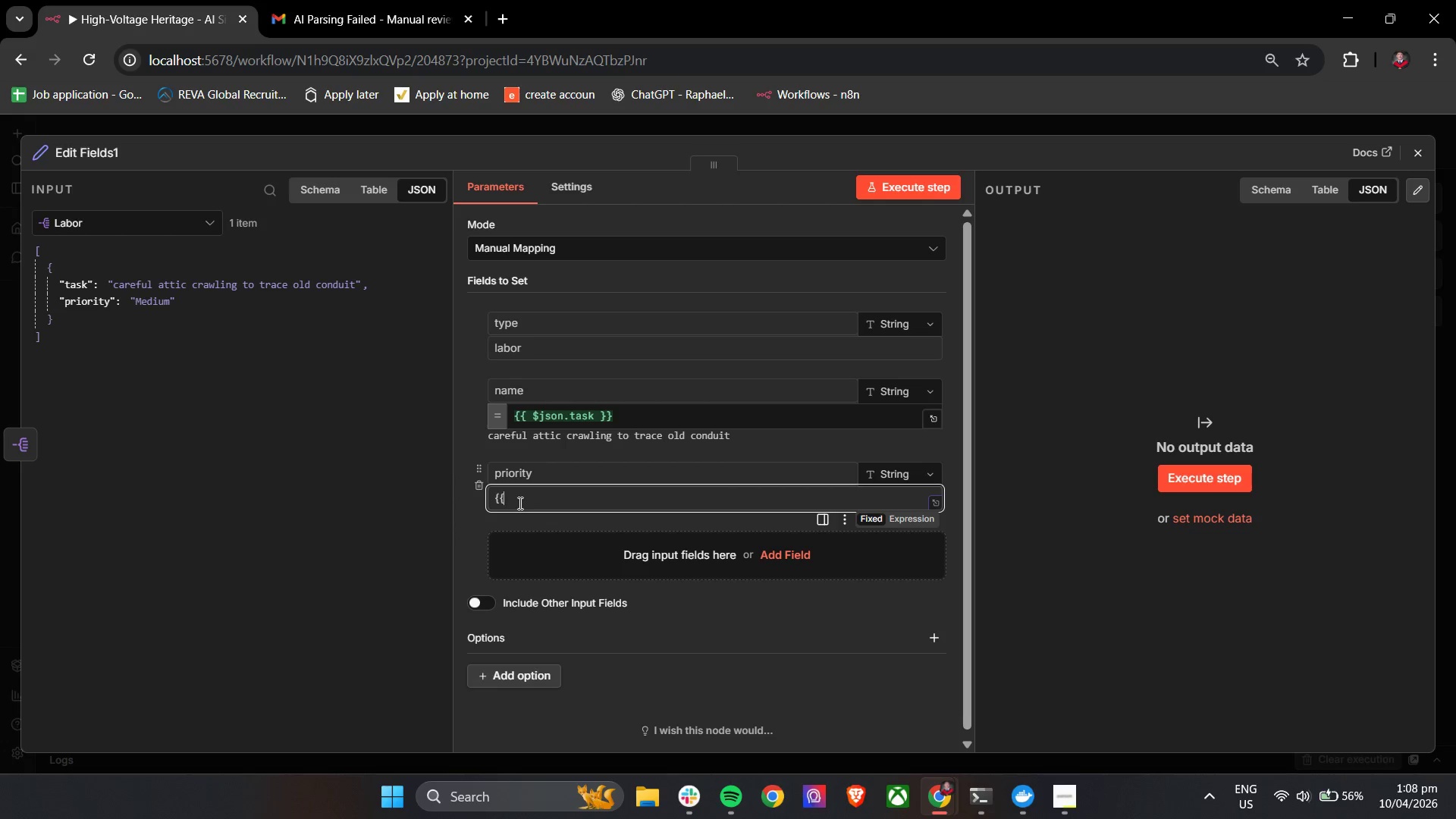 
key(Shift+BracketLeft)
 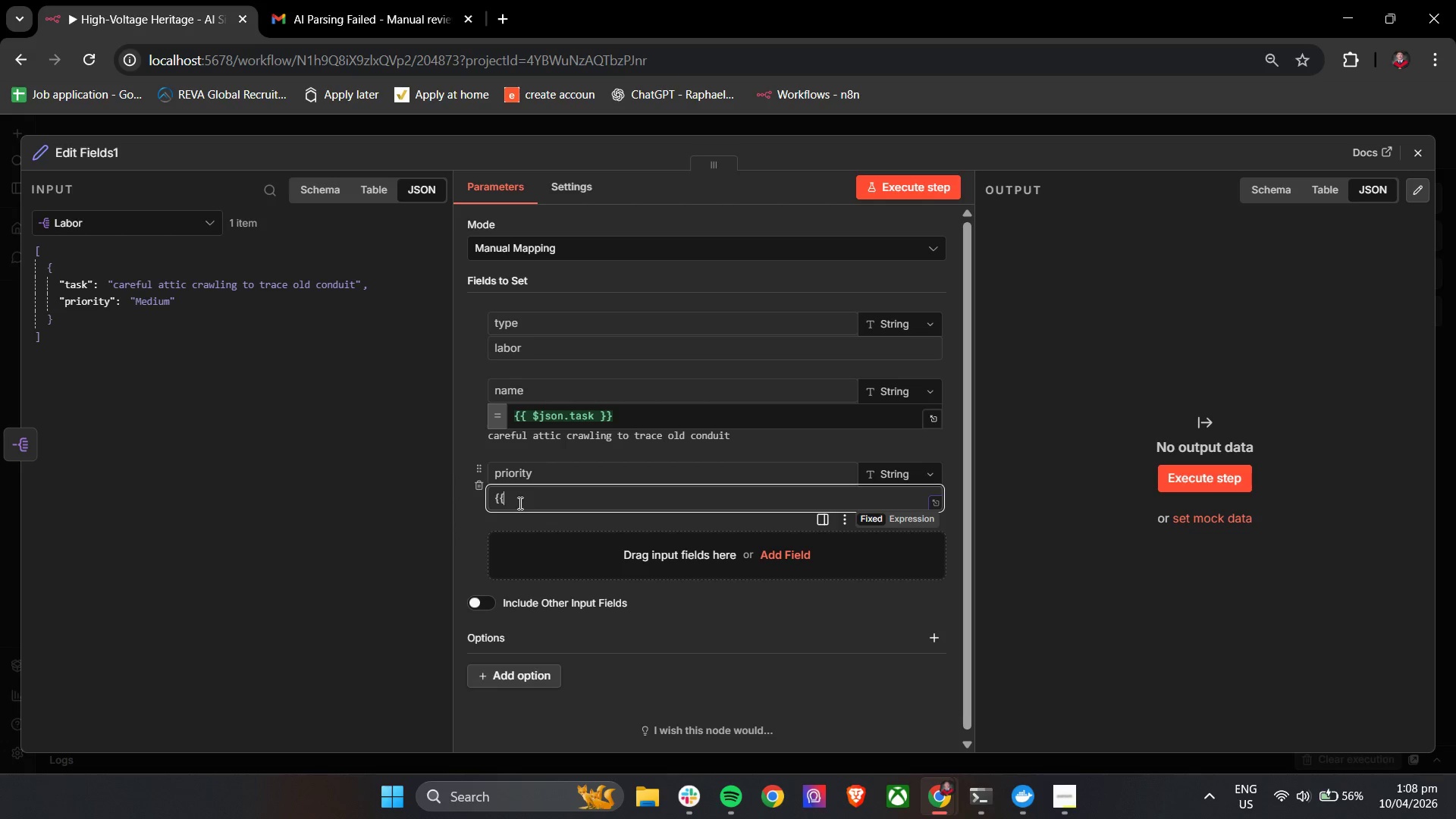 
key(Space)
 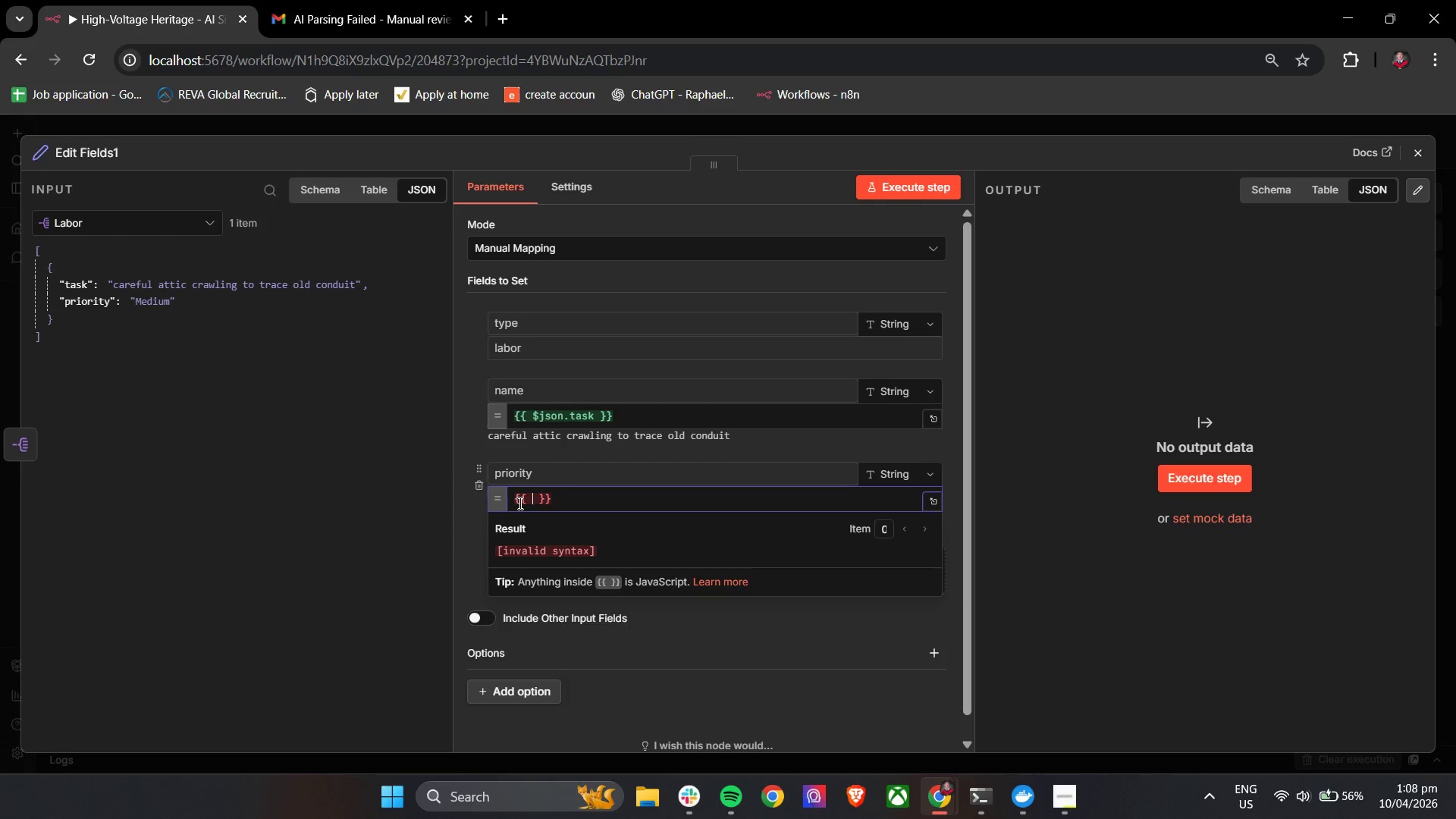 
key(Shift+4)
 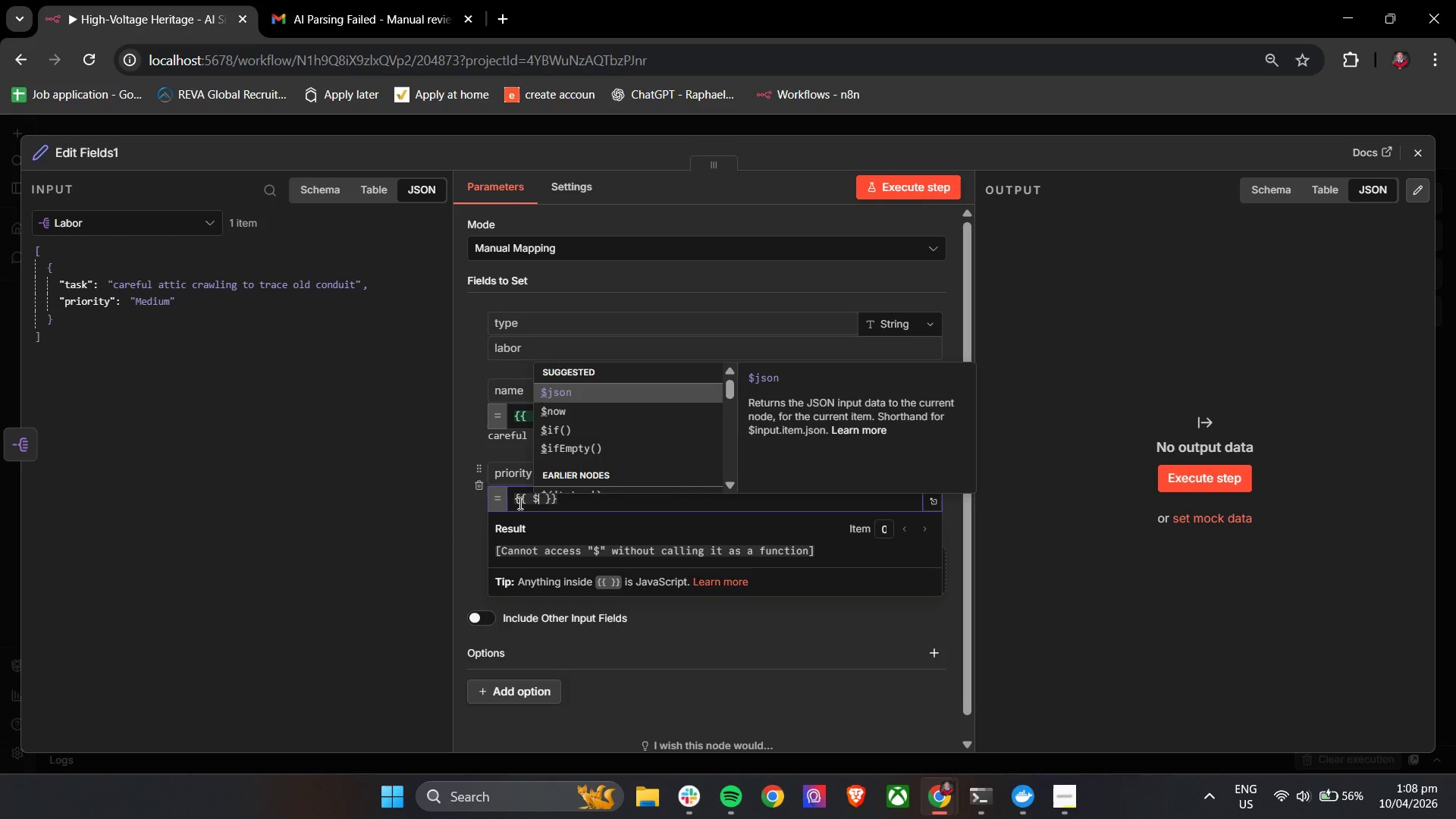 
key(Enter)
 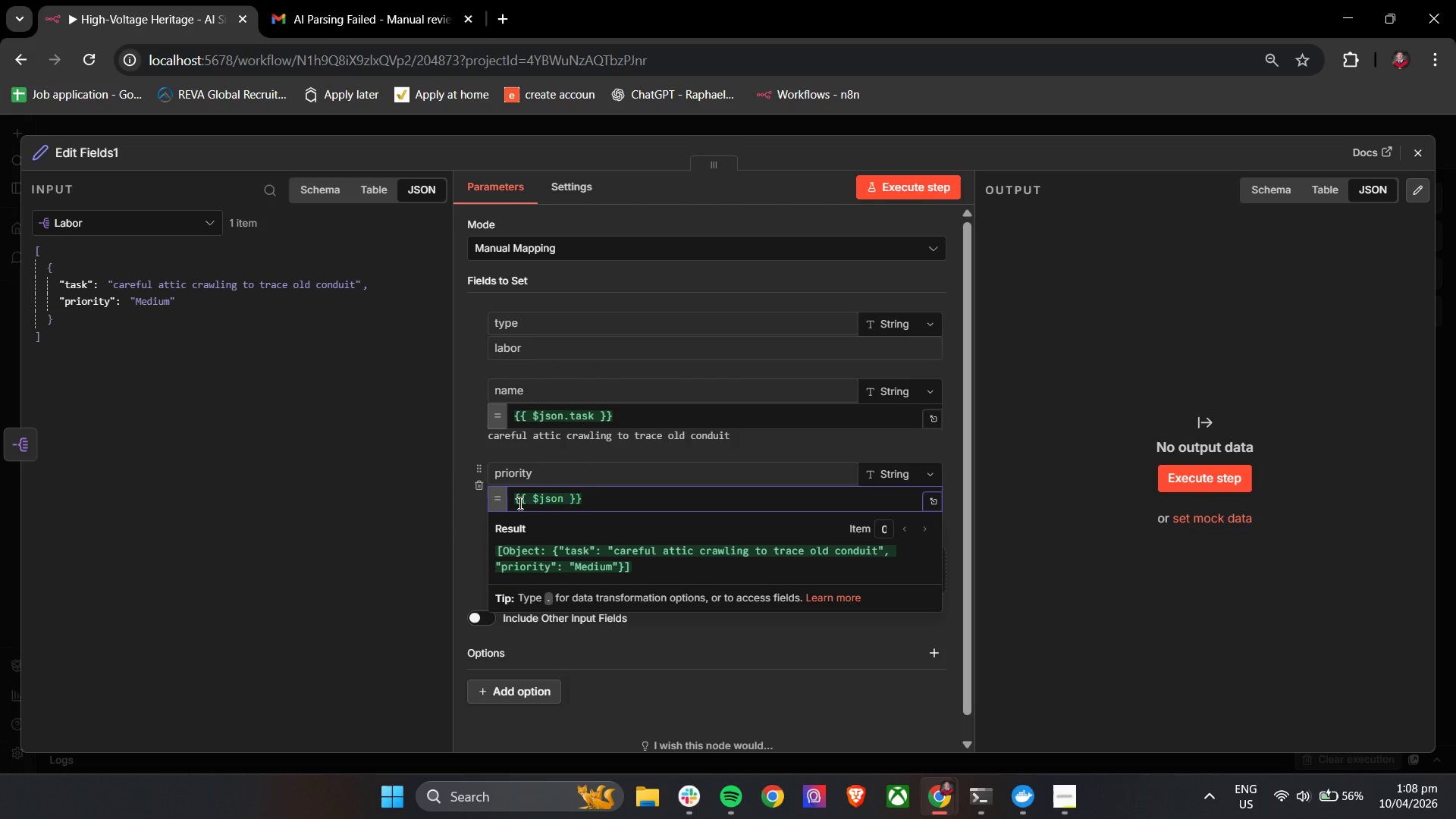 
key(Period)
 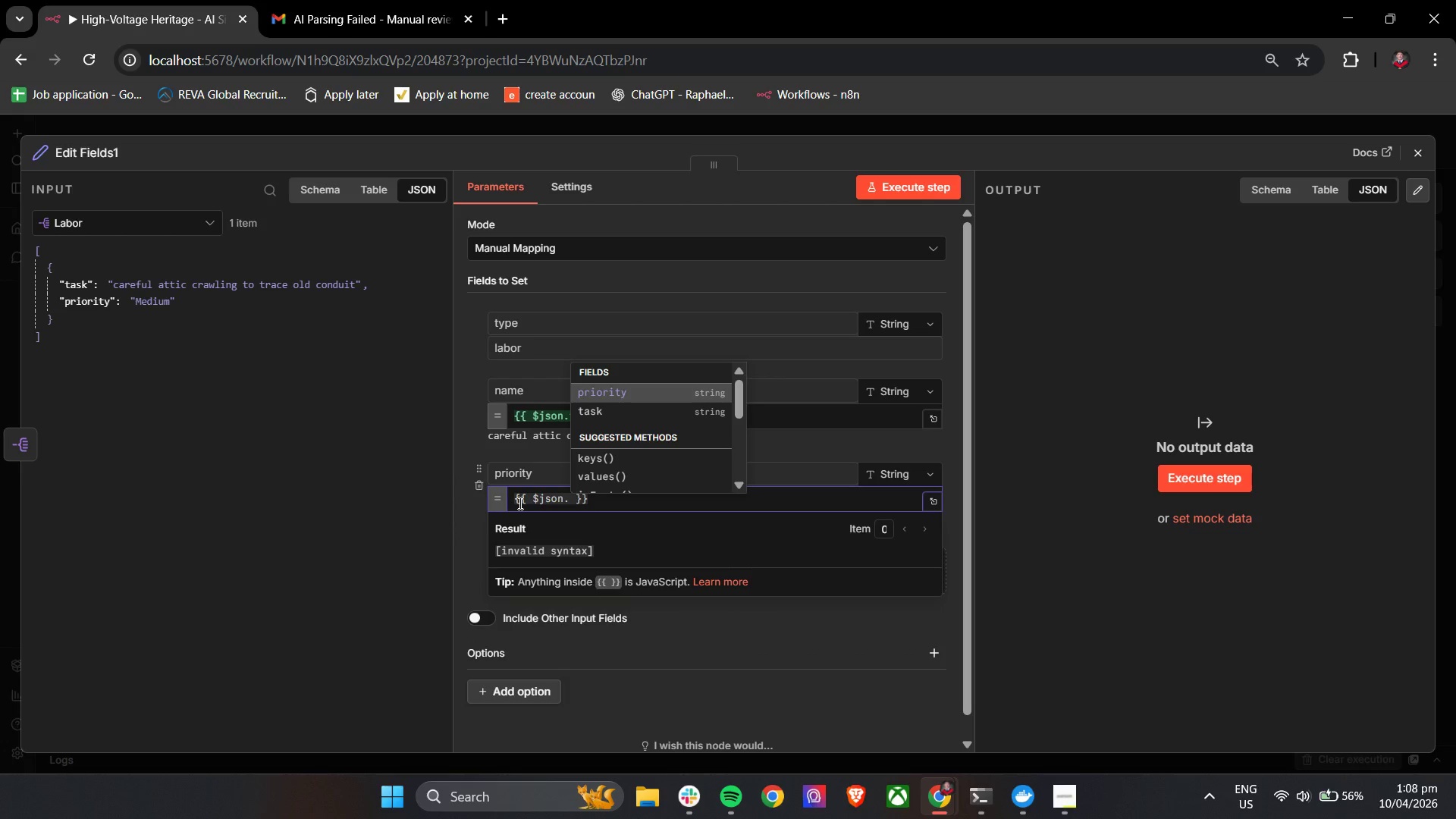 
key(Enter)
 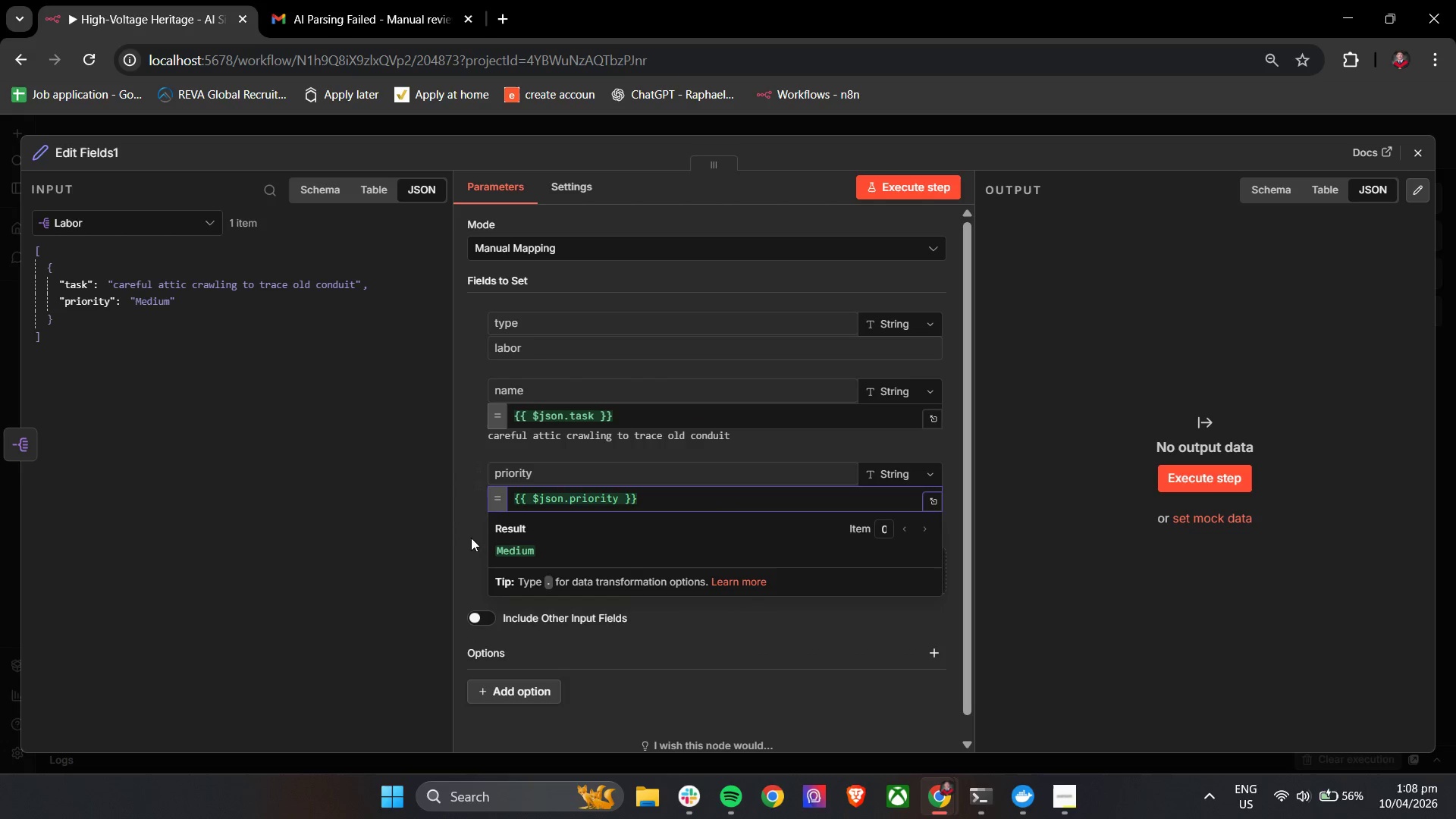 
left_click([463, 543])
 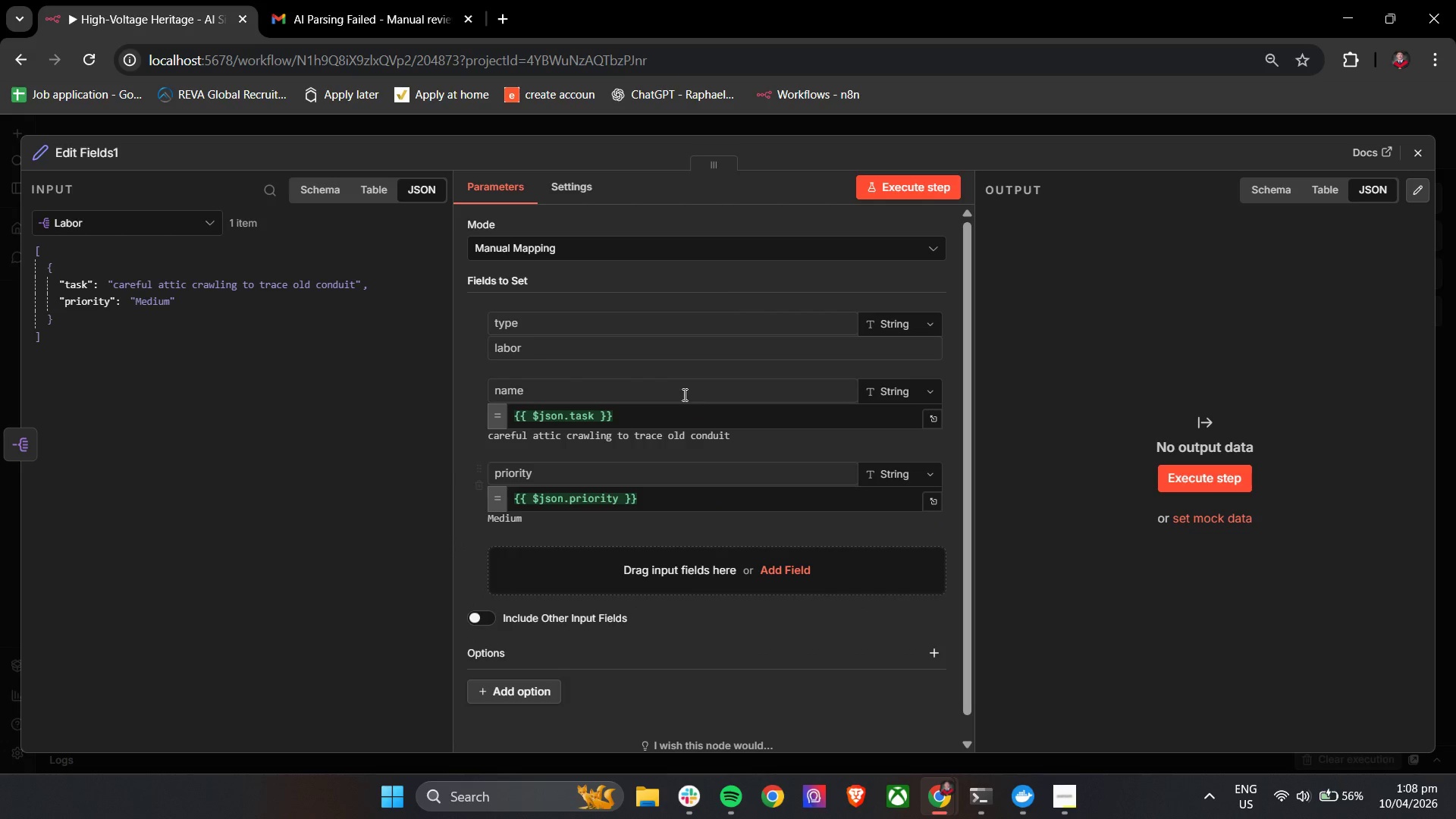 
left_click([889, 192])
 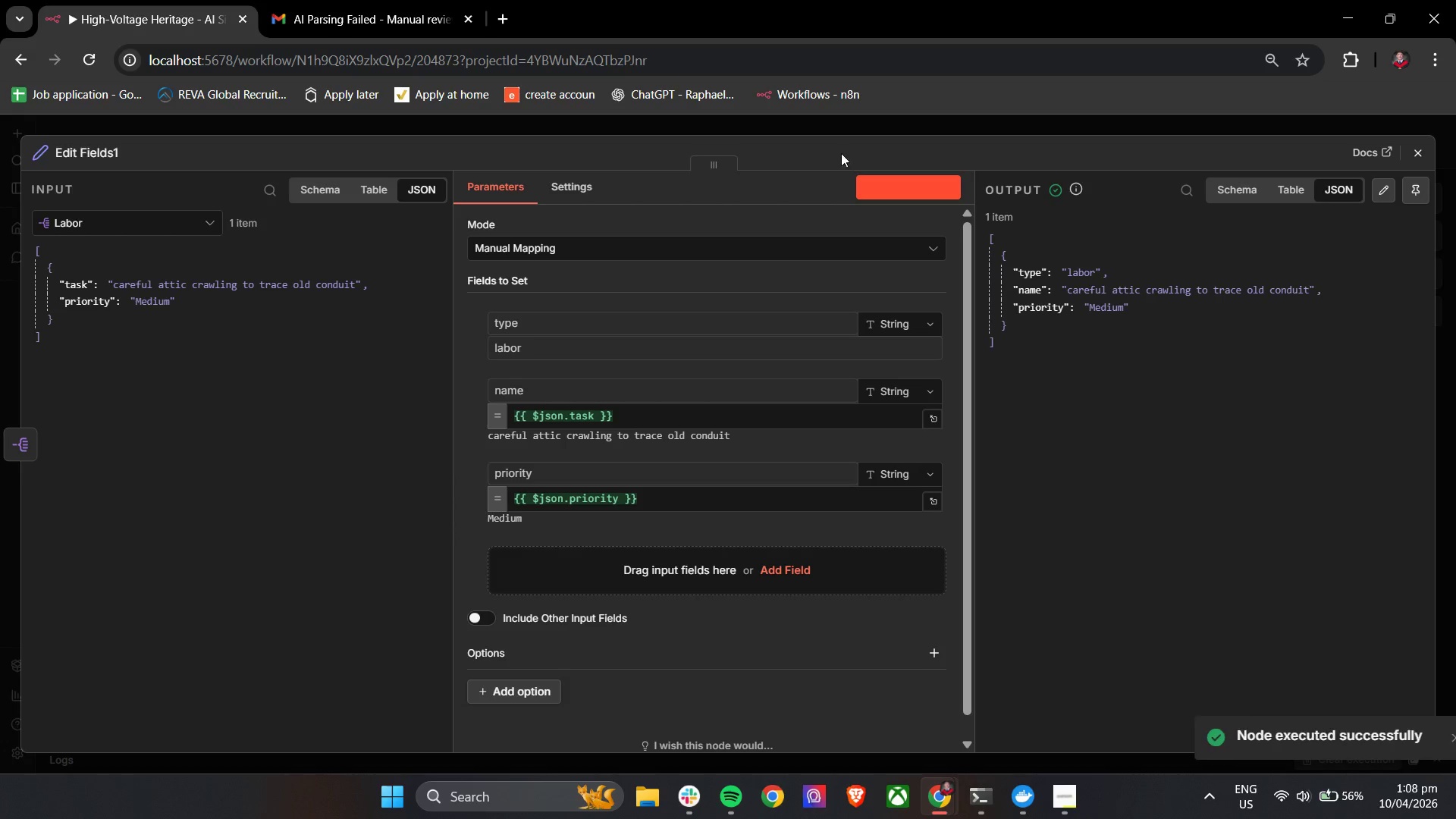 
left_click([824, 142])
 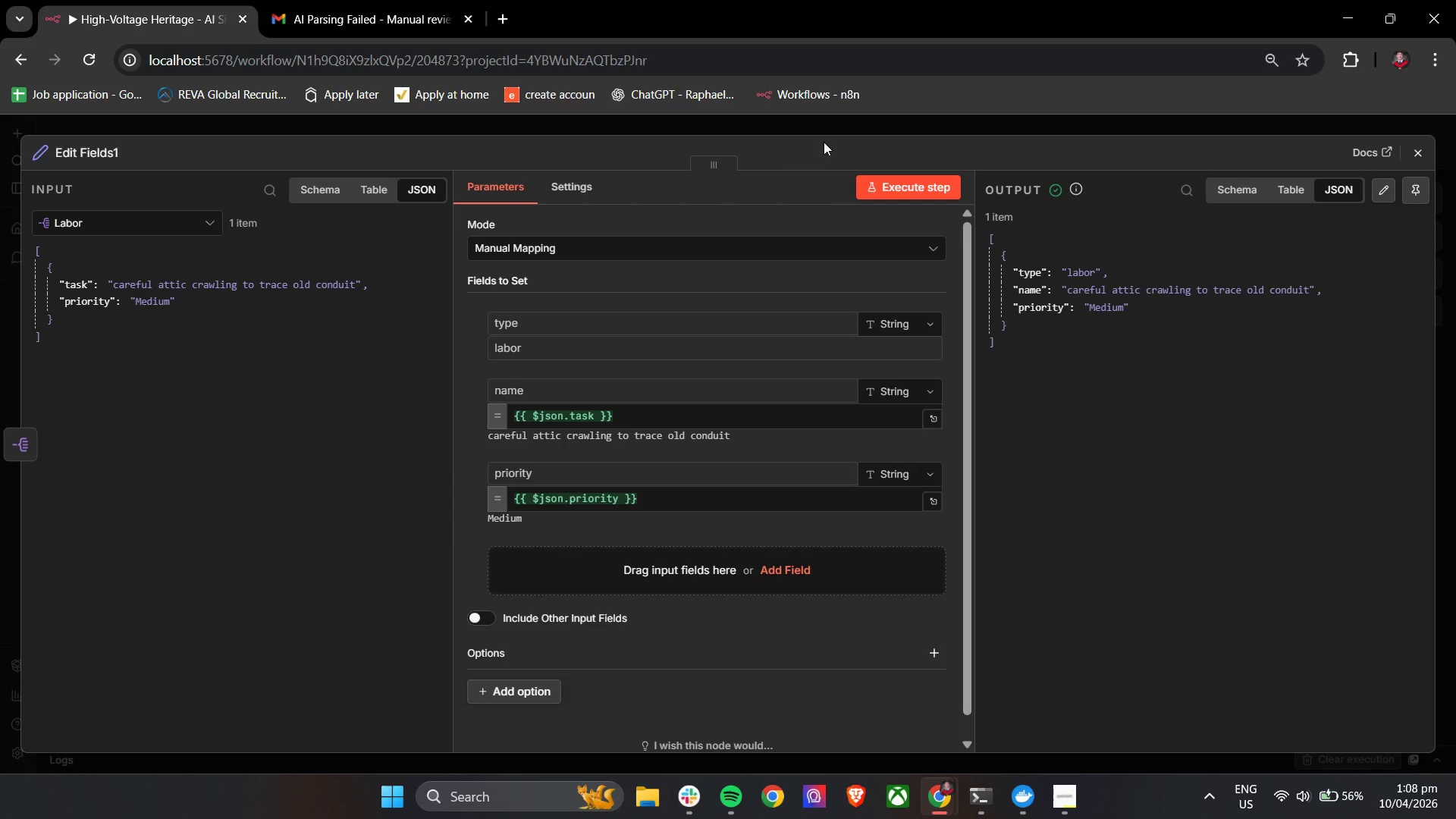 
wait(21.72)
 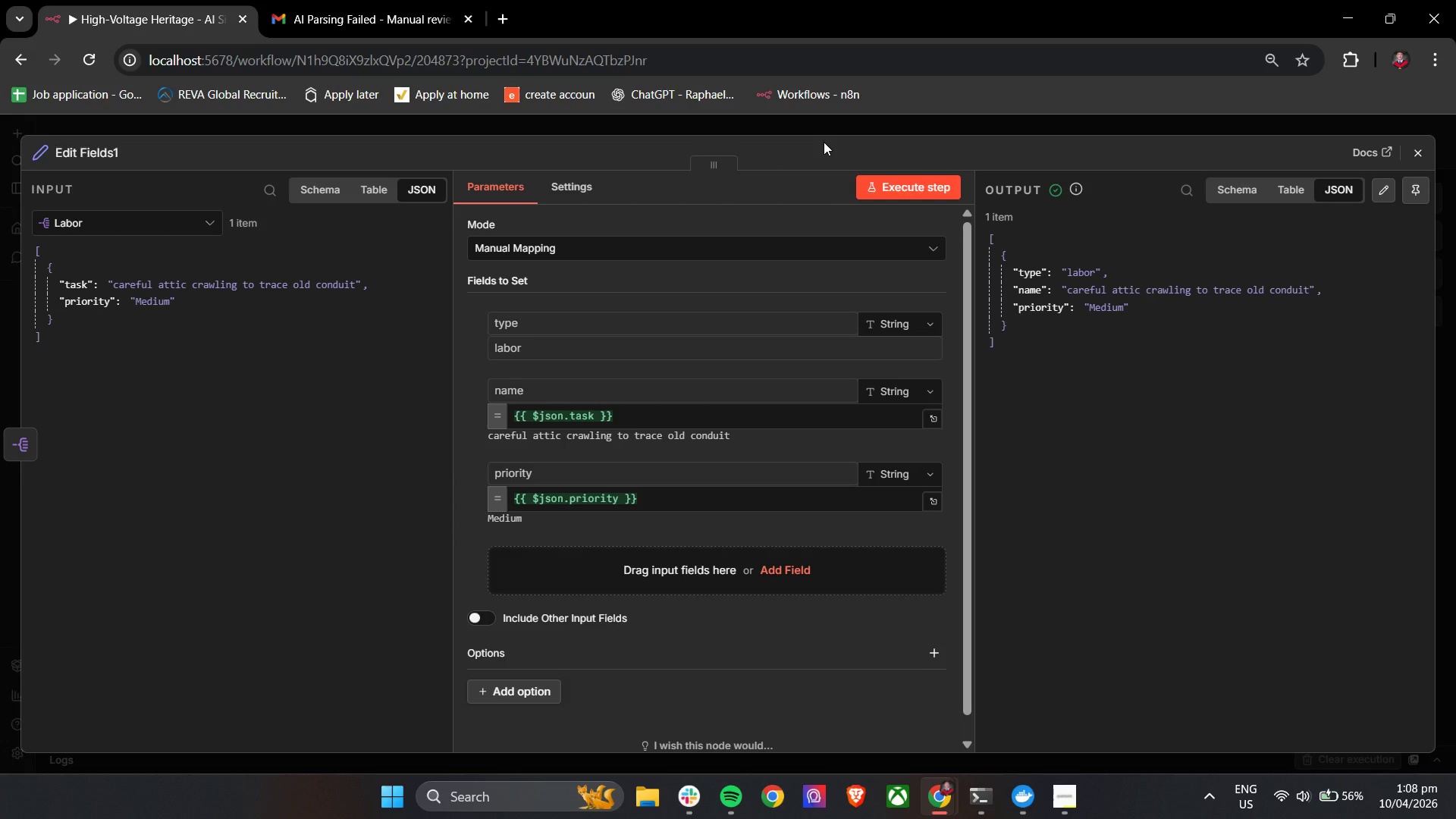 
left_click([1420, 144])
 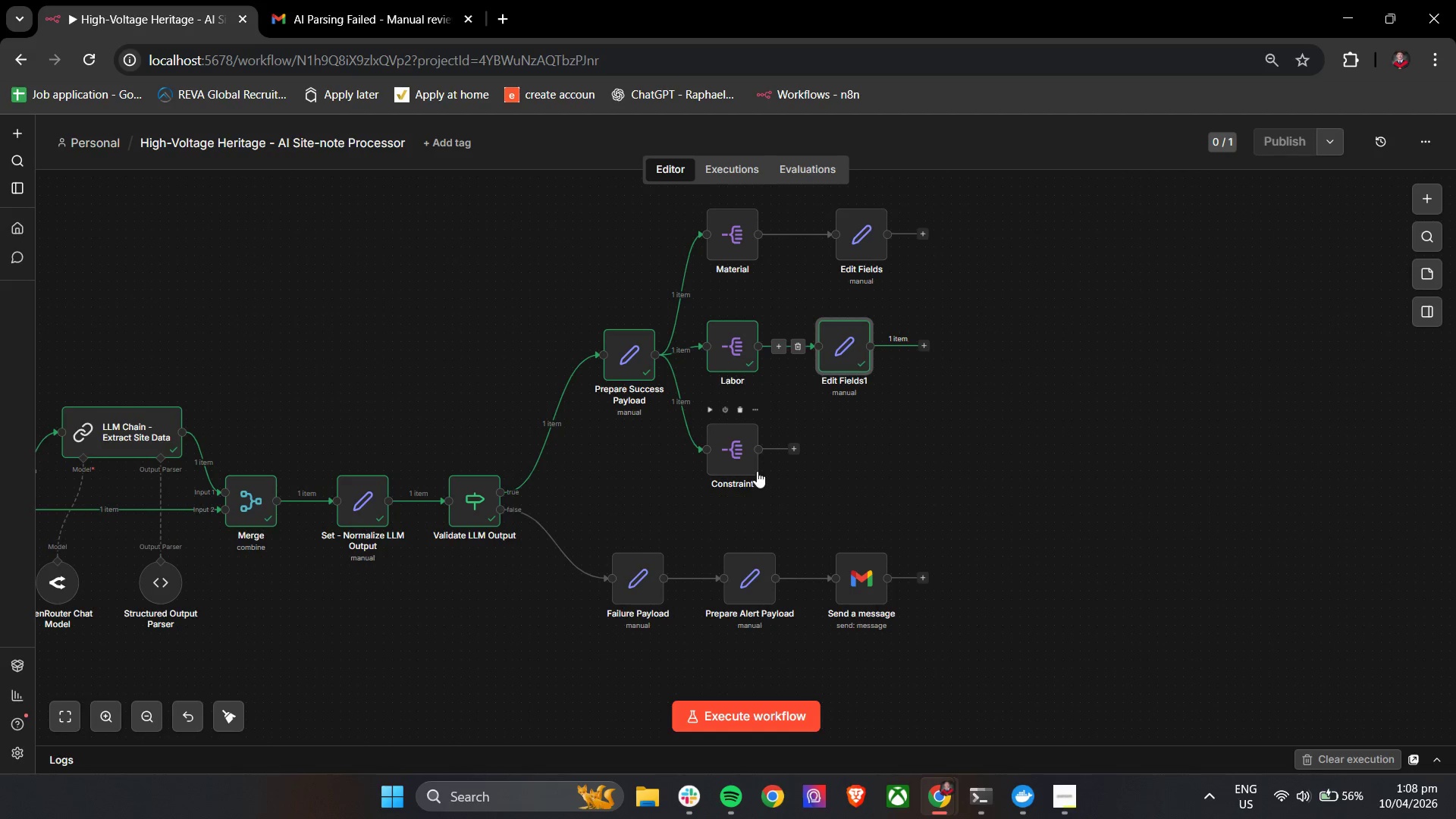 
double_click([746, 457])
 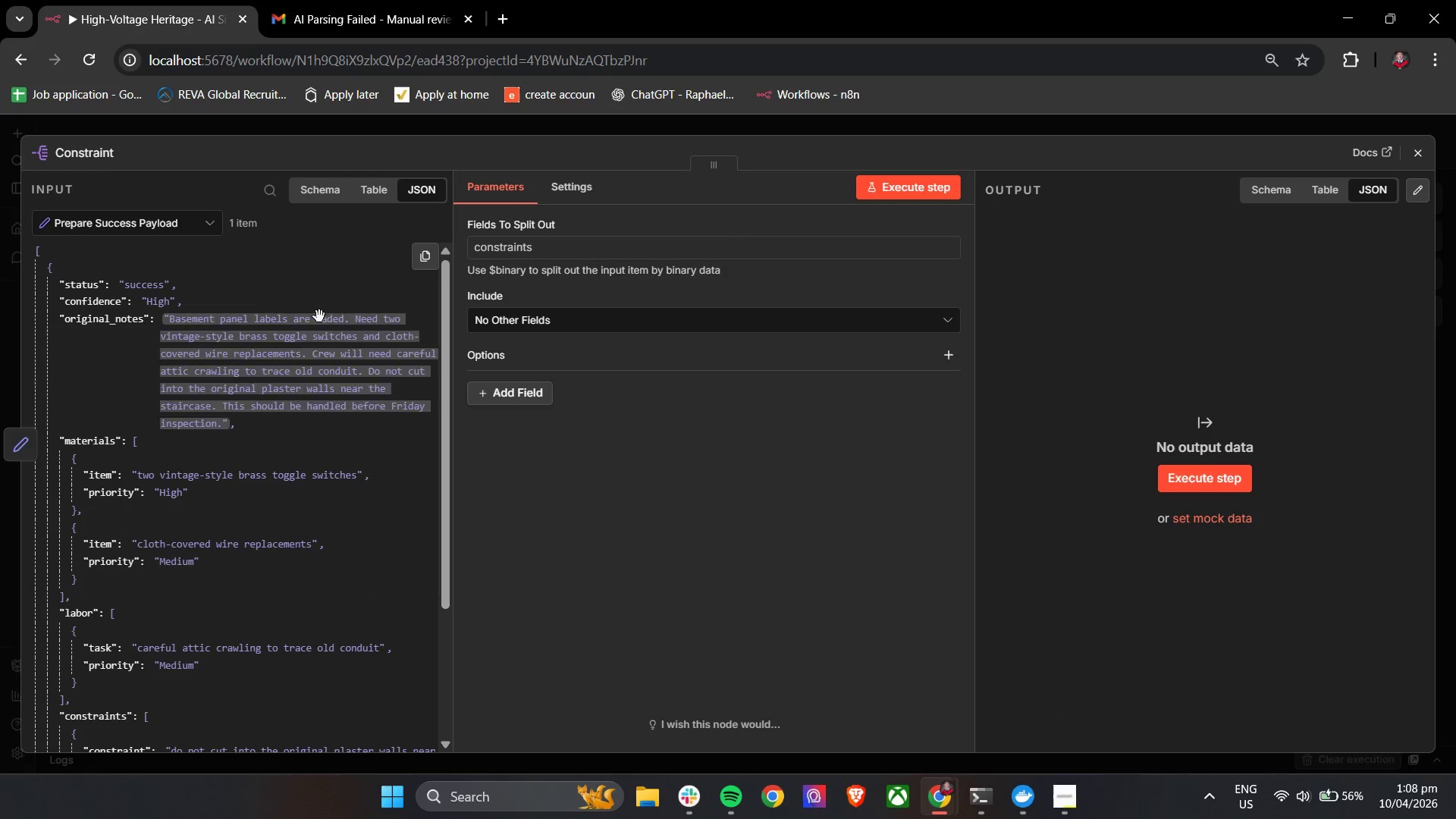 
left_click_drag(start_coordinate=[561, 255], to_coordinate=[435, 255])
 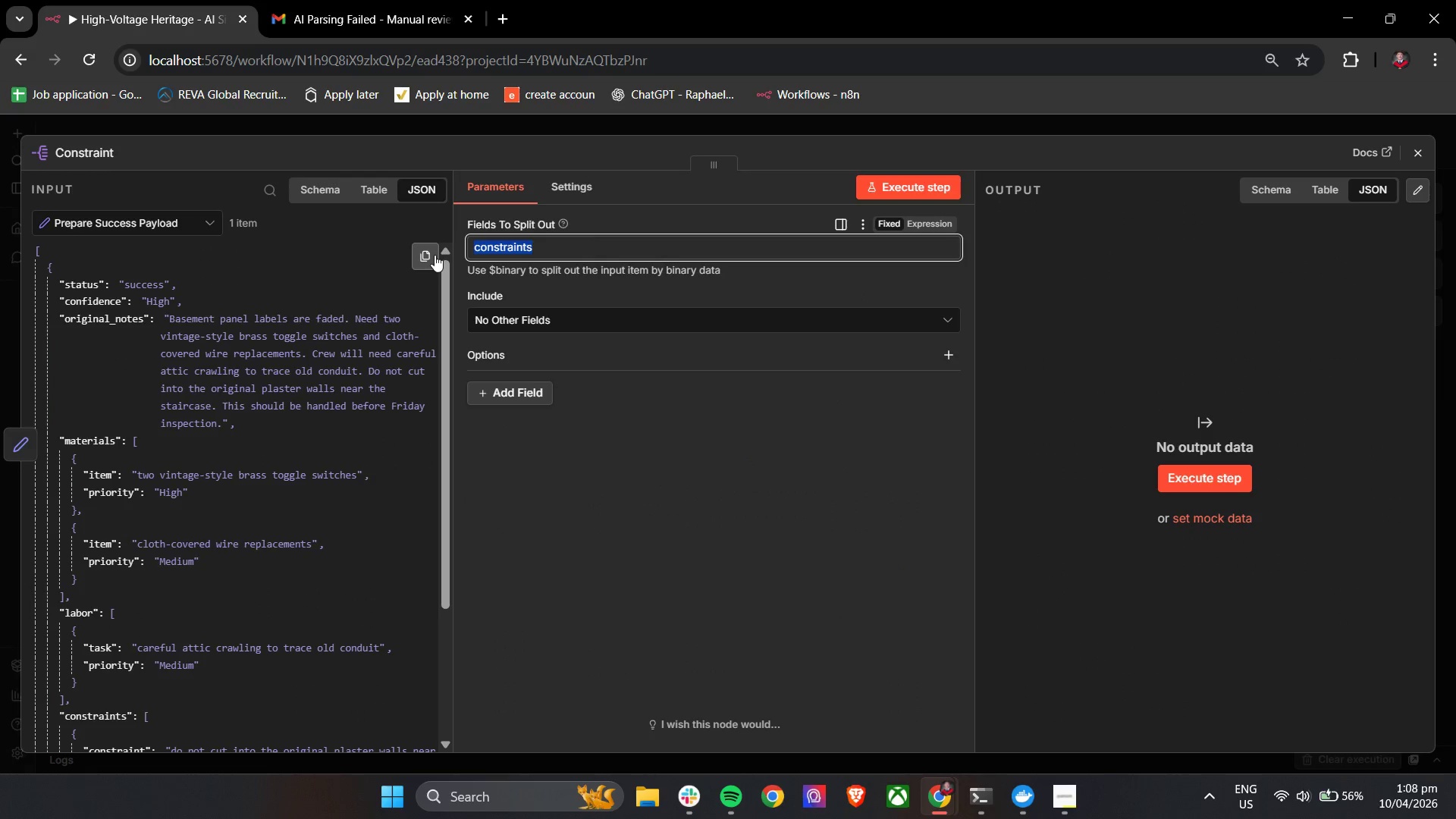 
key(Backspace)
 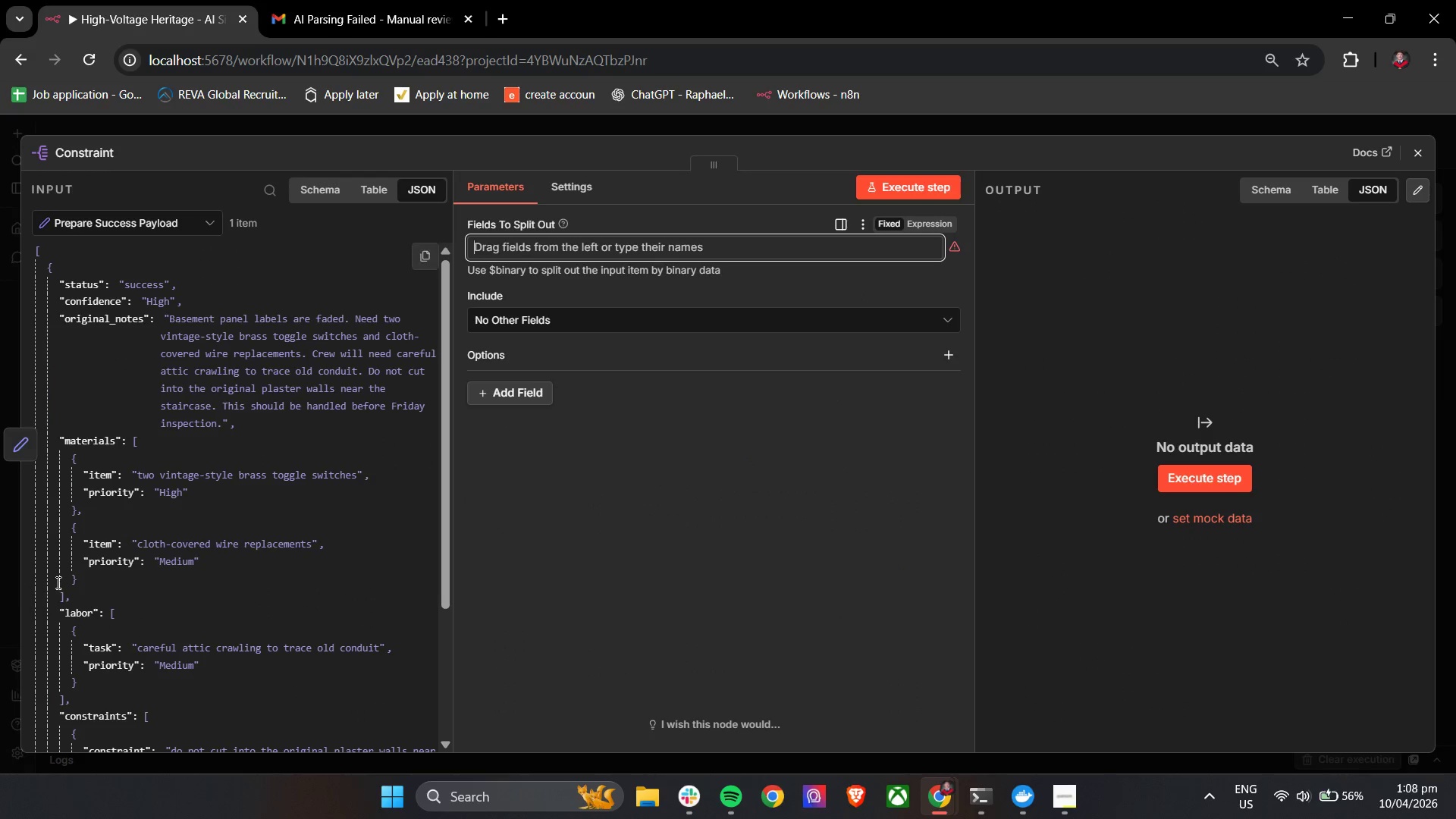 
scroll: coordinate [88, 581], scroll_direction: down, amount: 1.0
 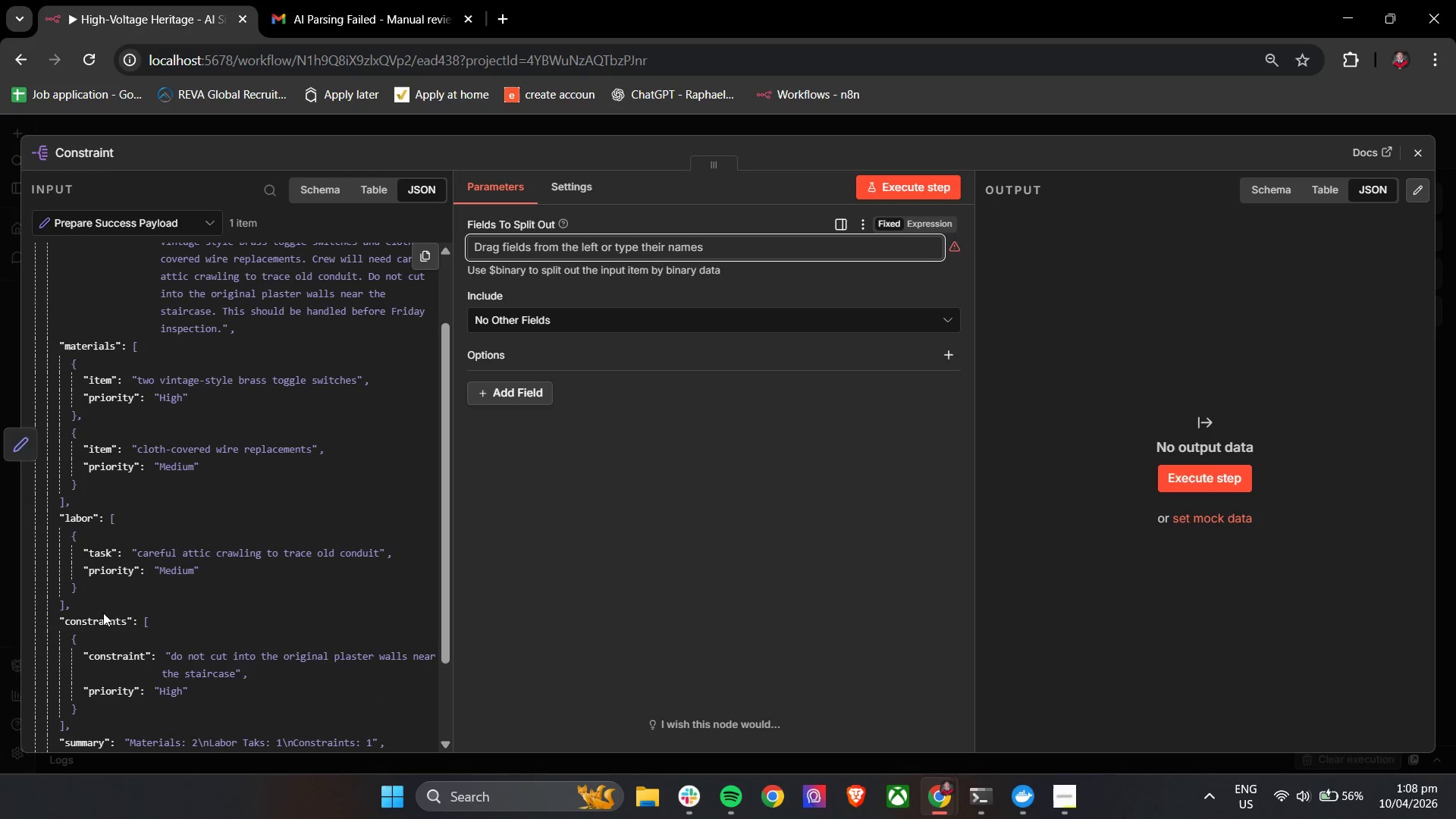 
left_click_drag(start_coordinate=[101, 622], to_coordinate=[516, 241])
 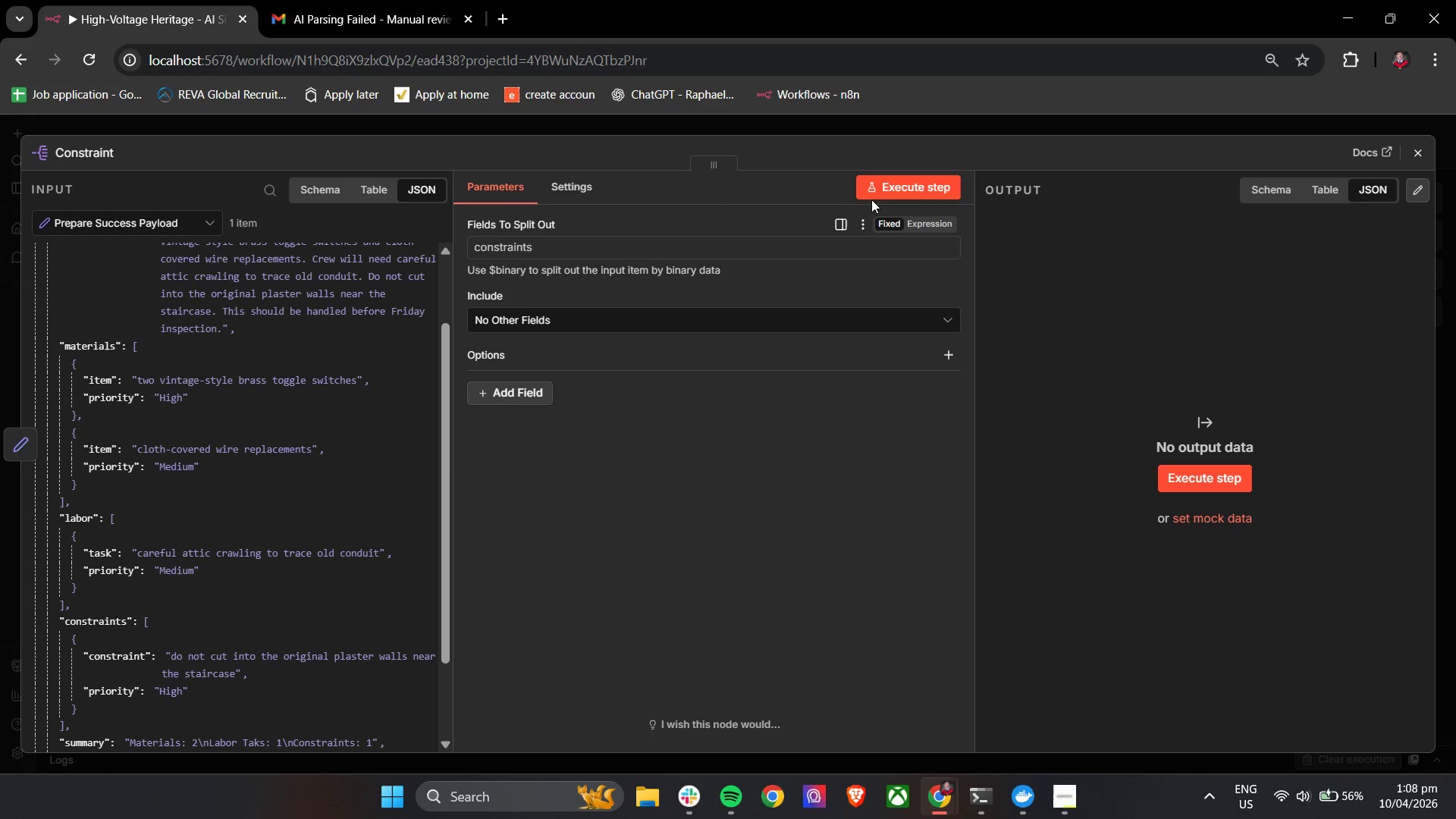 
left_click([899, 183])
 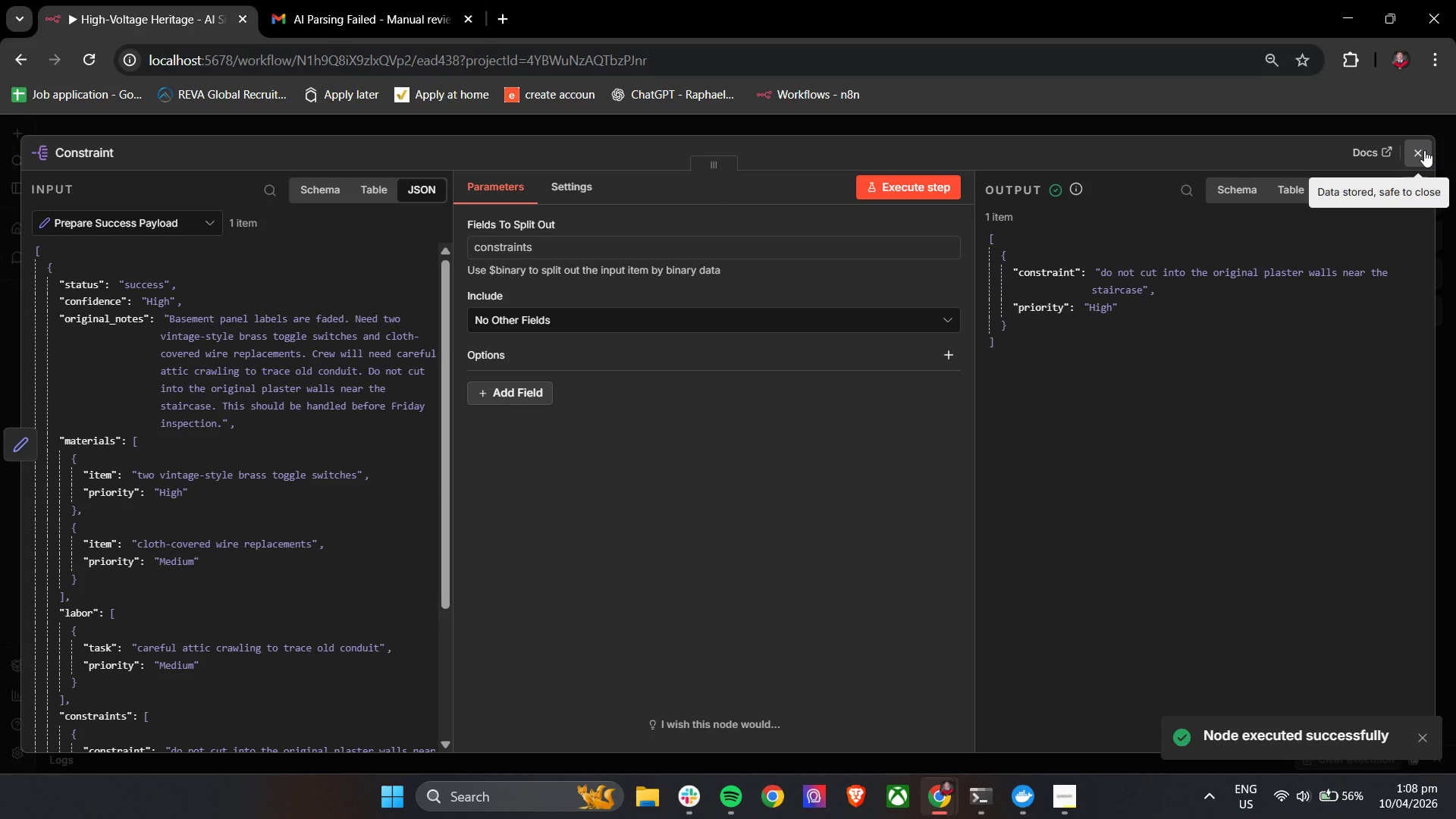 
left_click([1424, 150])
 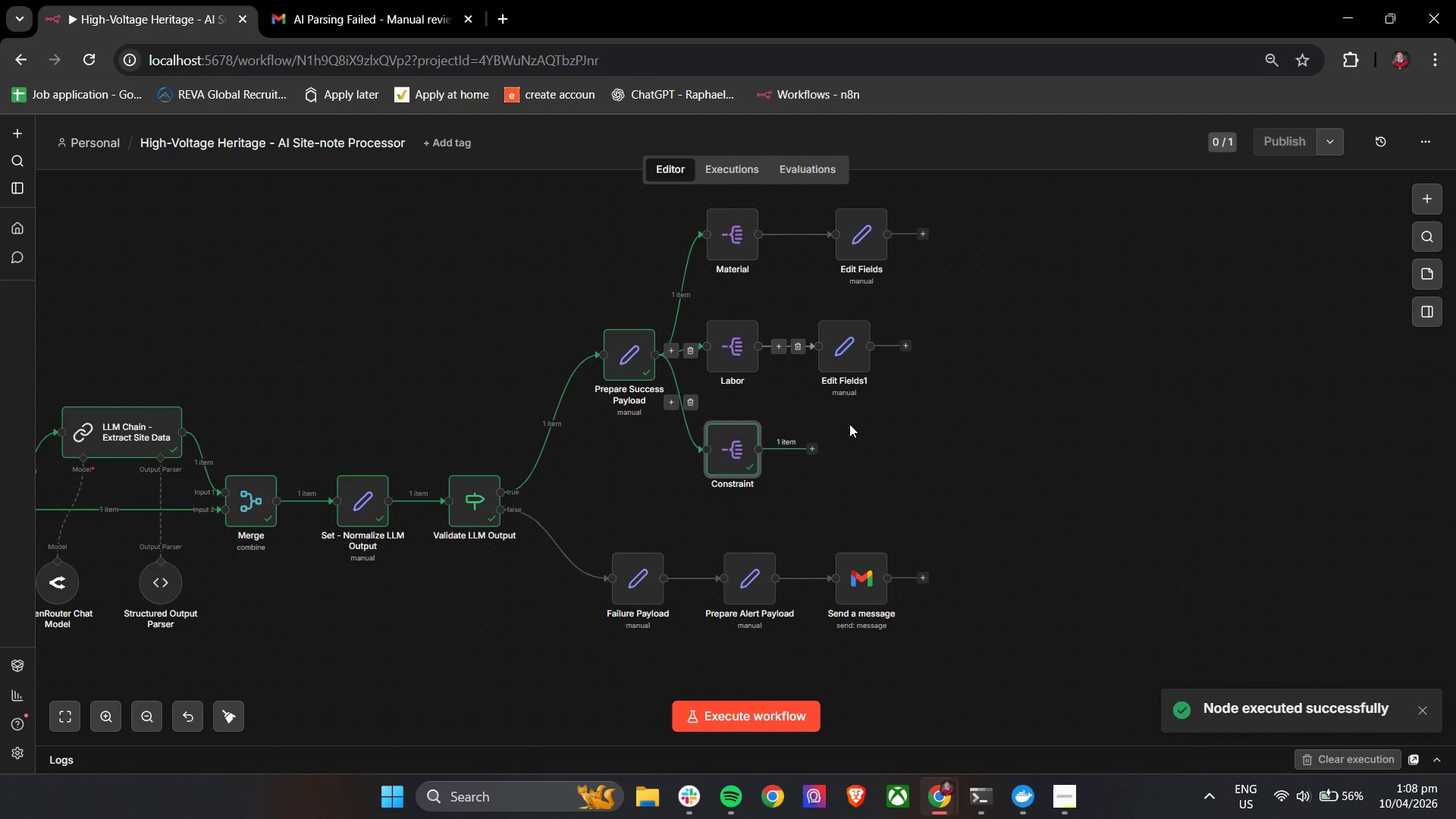 
left_click([808, 453])
 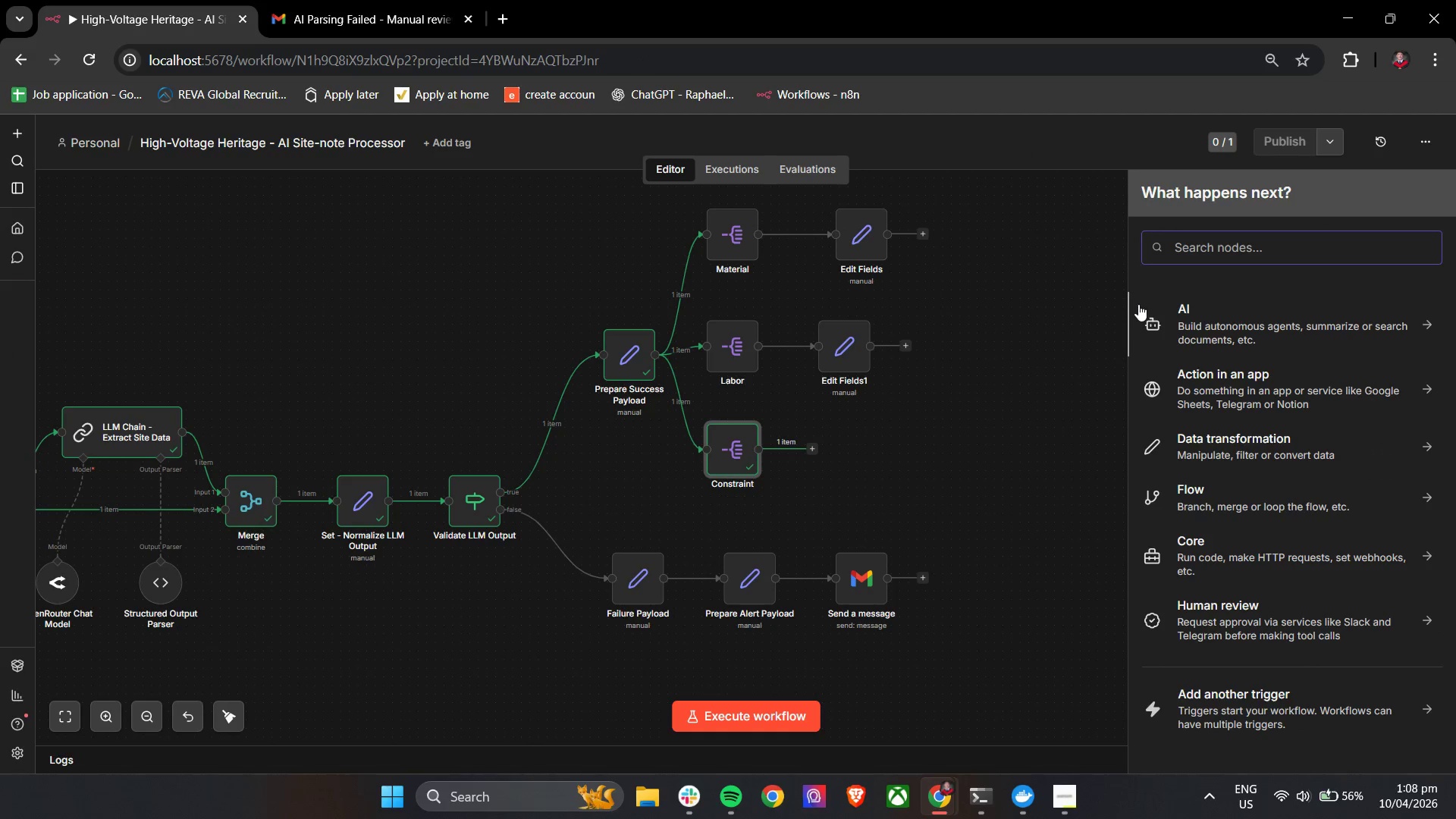 
type(se)
 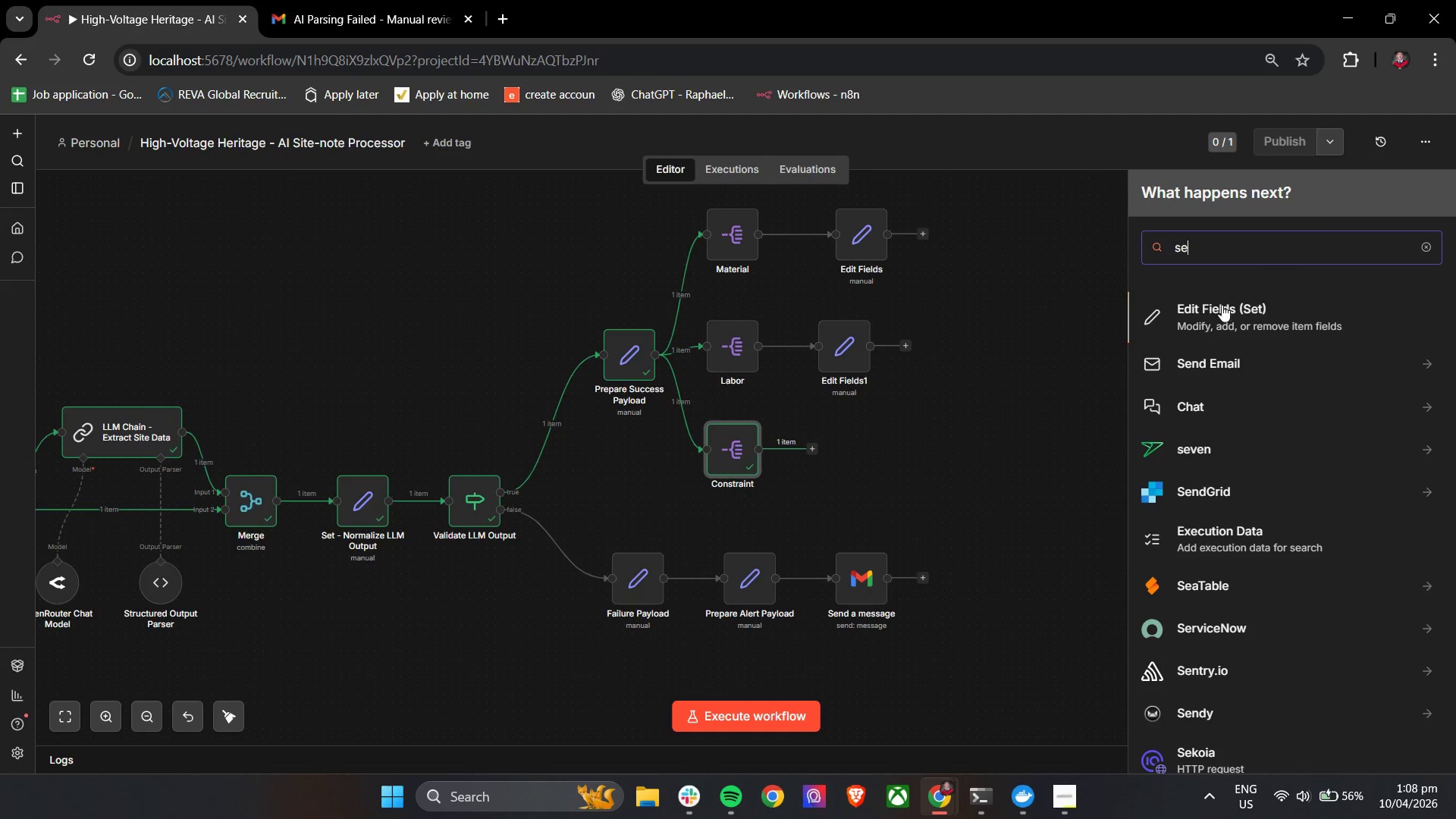 
left_click([1222, 315])
 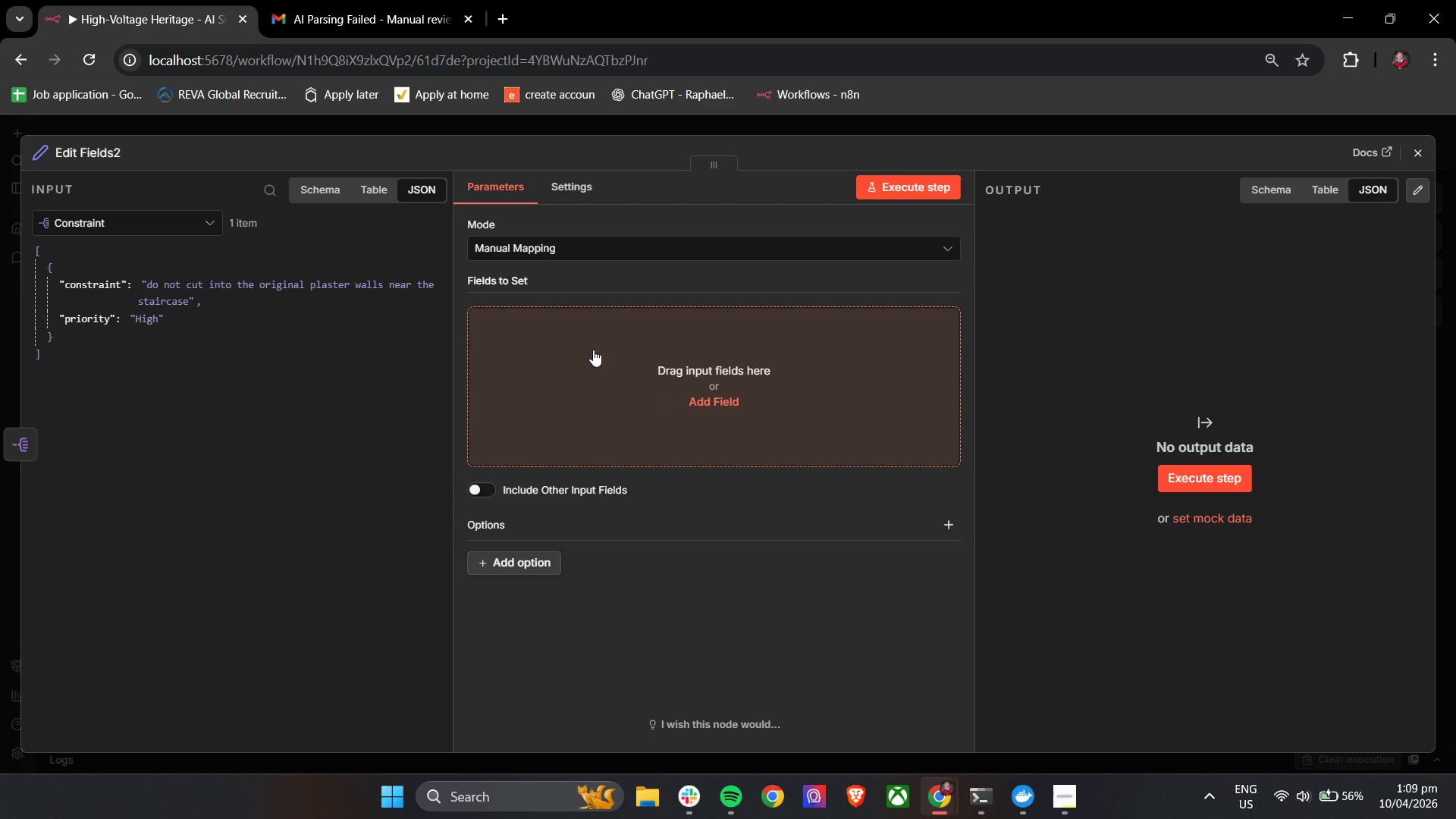 
left_click([598, 357])
 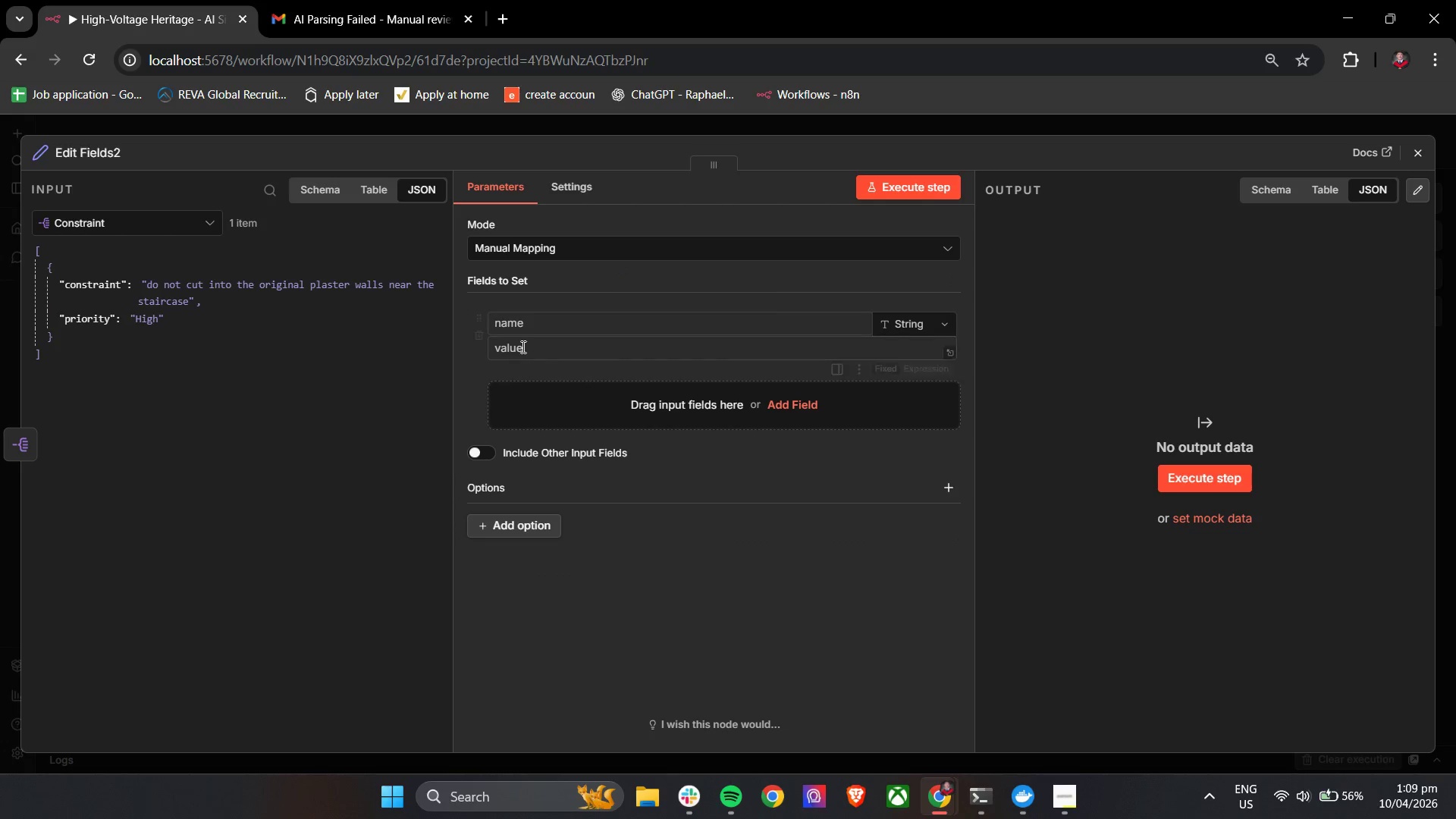 
left_click([535, 324])
 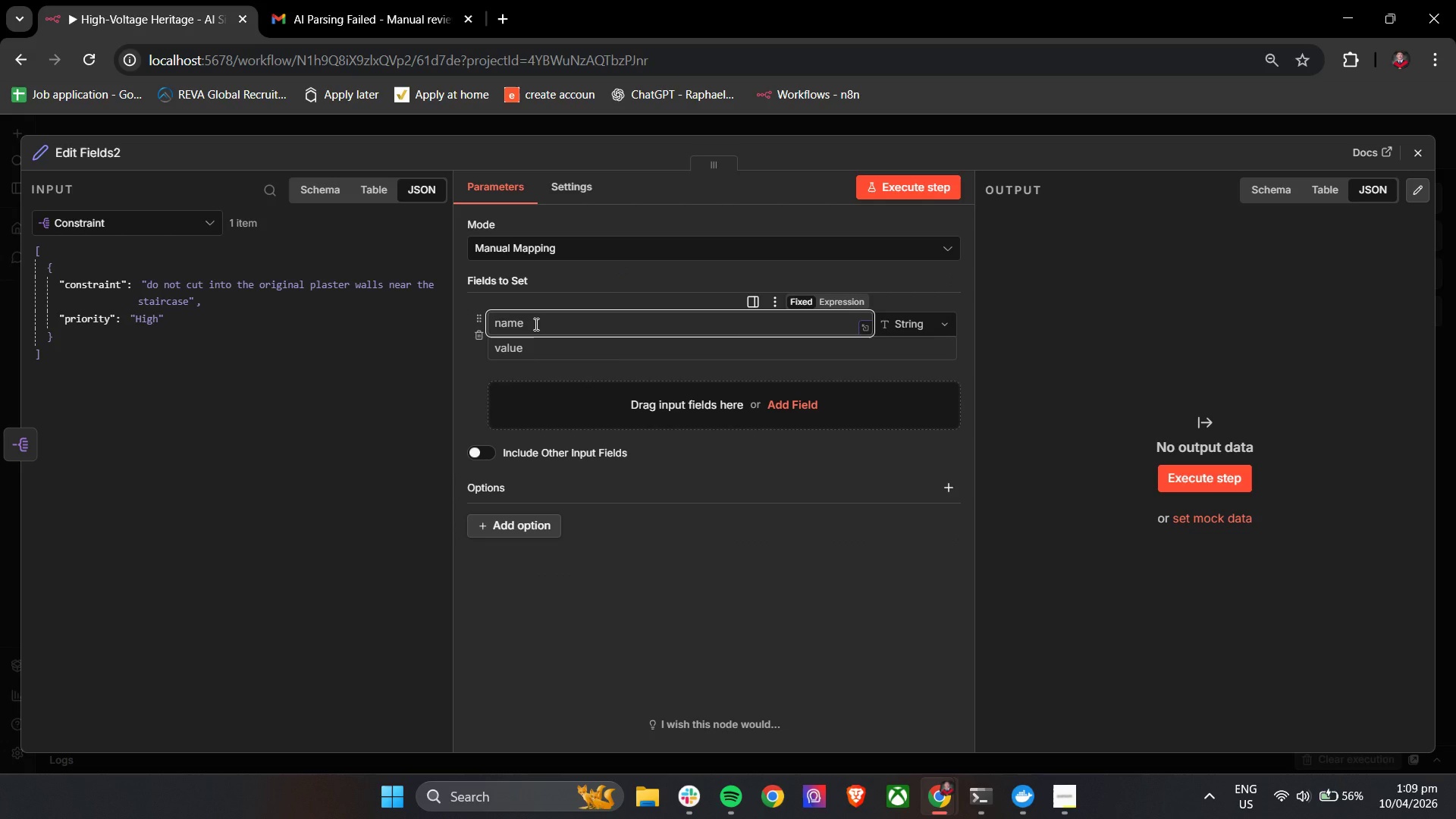 
type(type)
 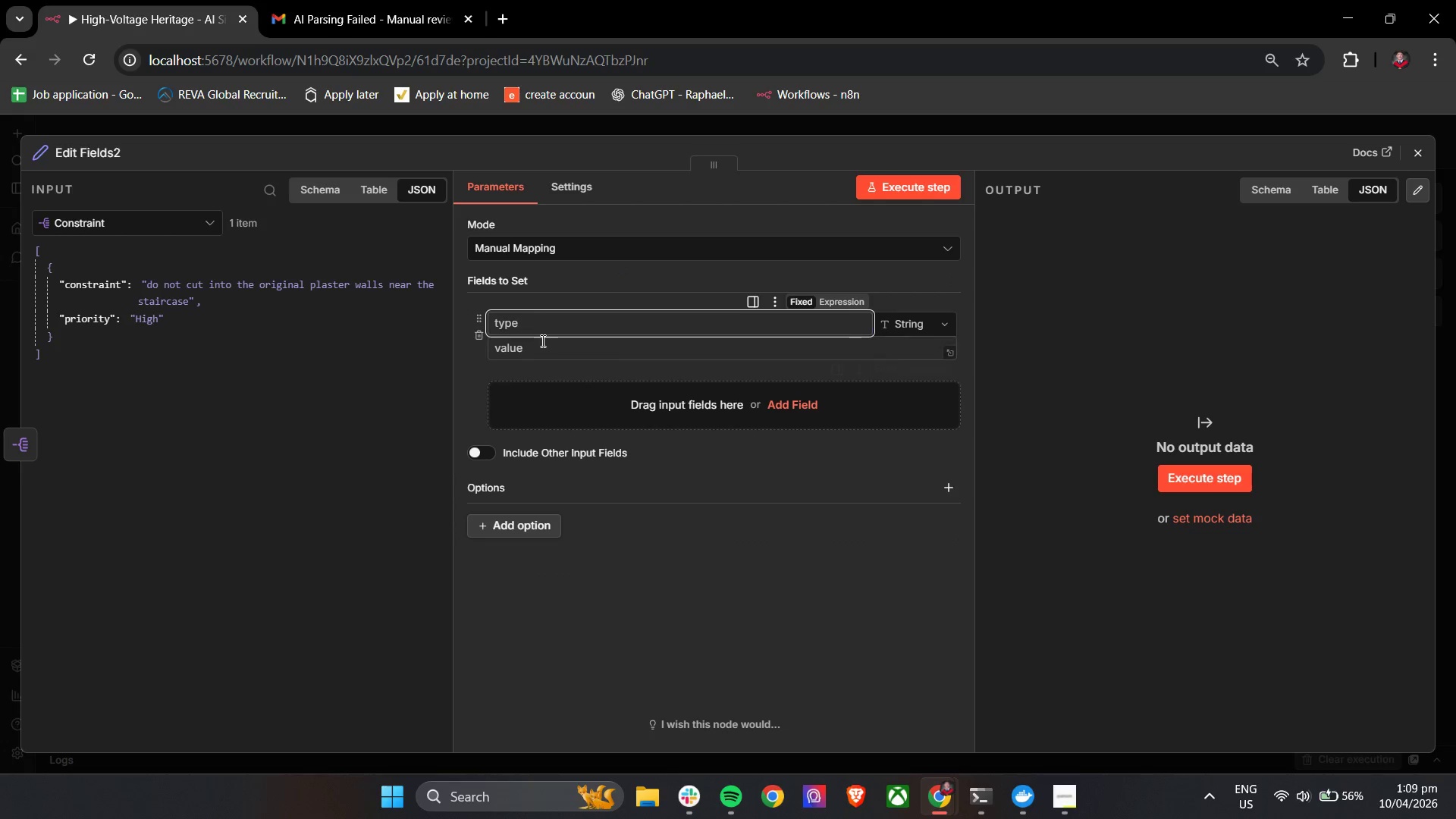 
left_click([548, 348])
 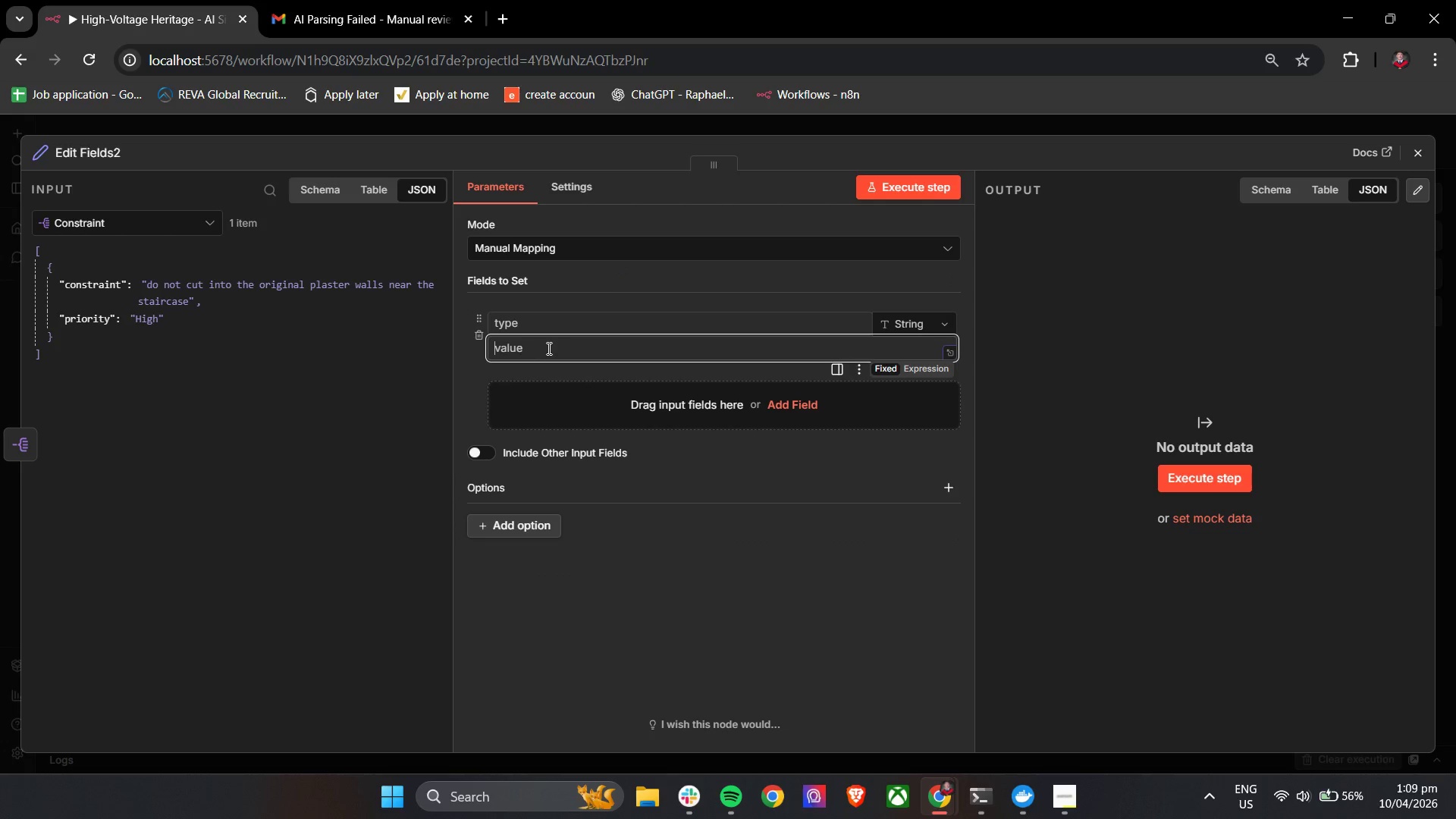 
type(constraint)
 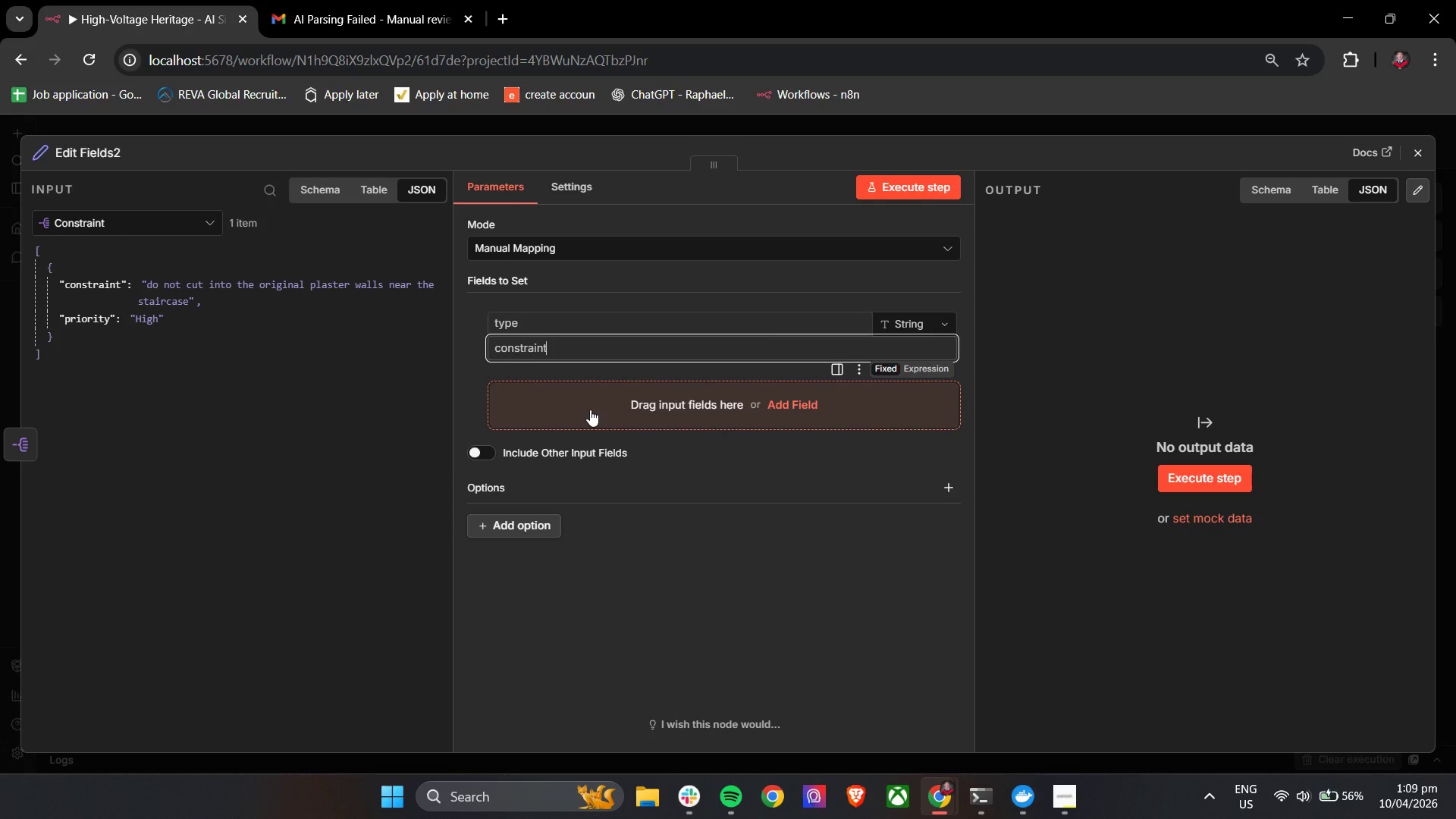 
left_click([590, 410])
 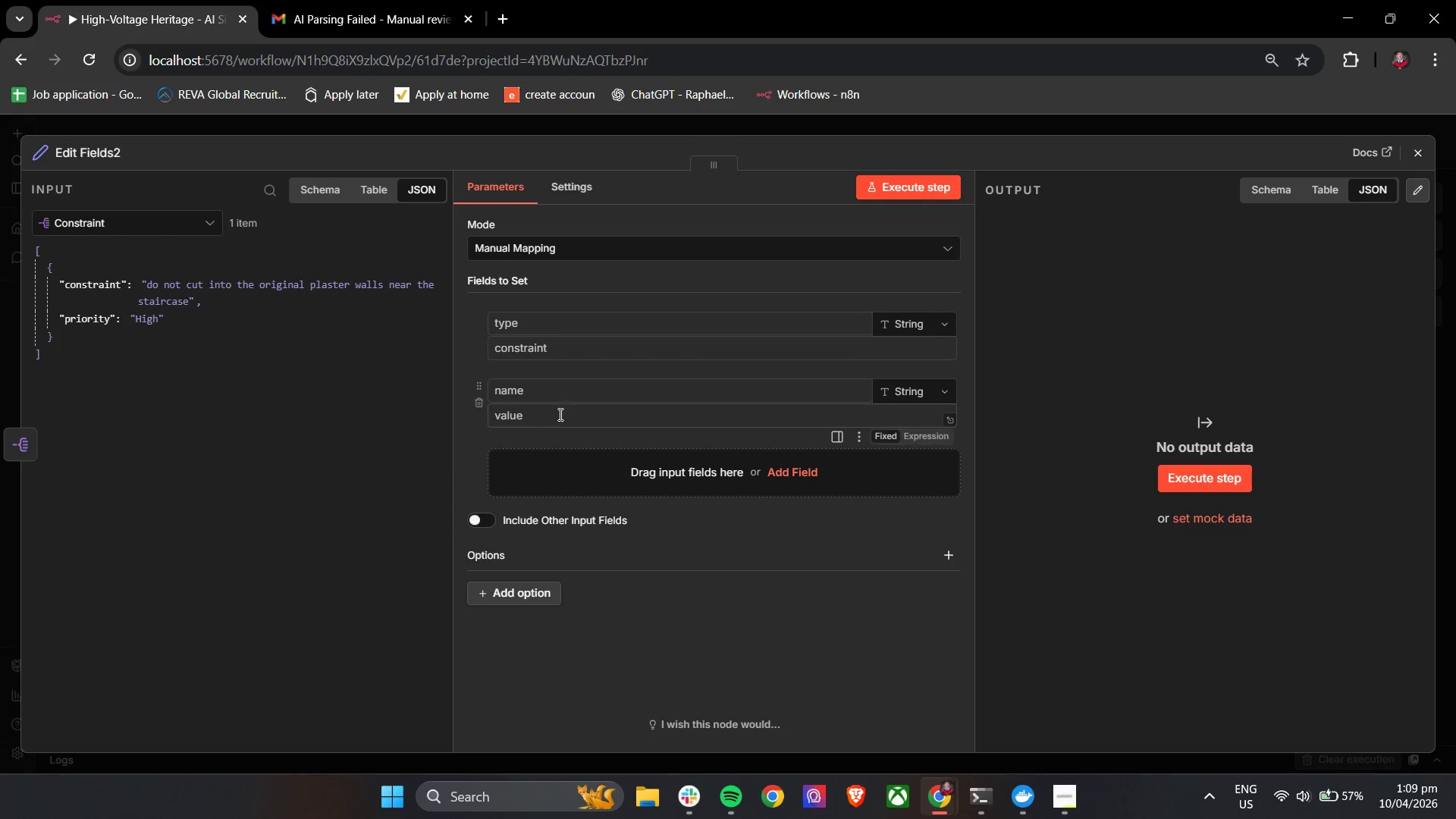 
left_click([557, 396])
 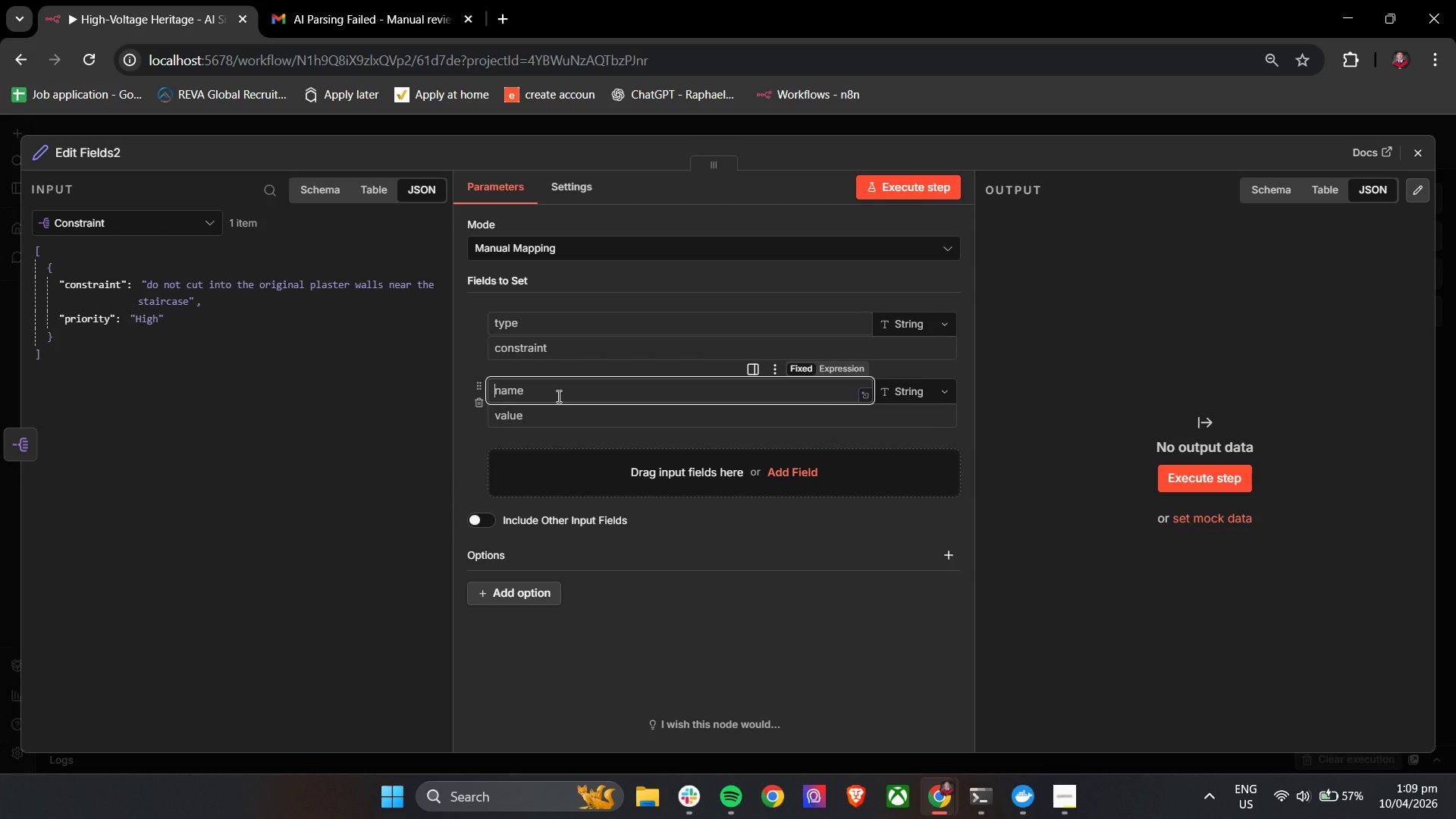 
type(name)
 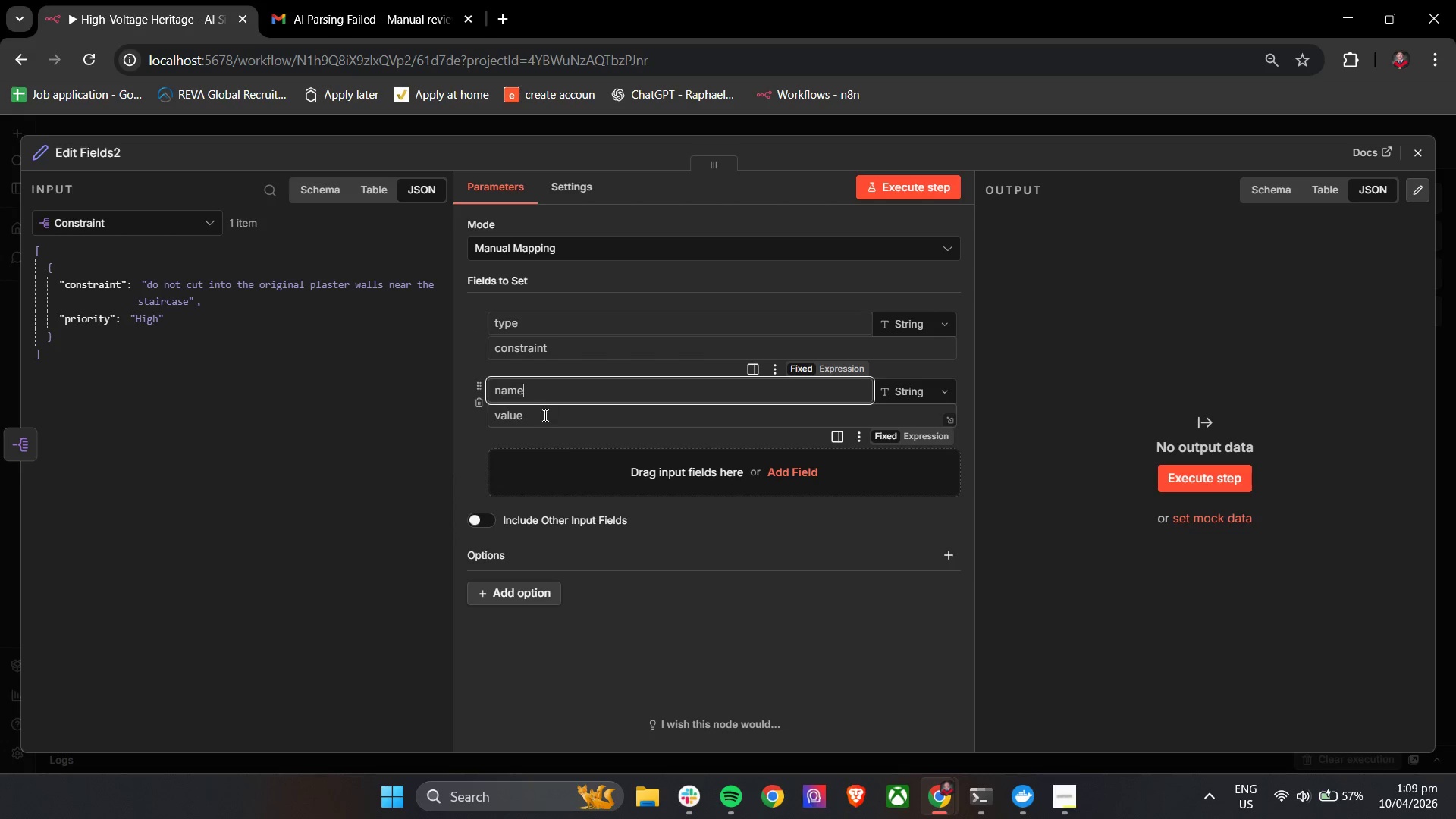 
left_click([544, 412])
 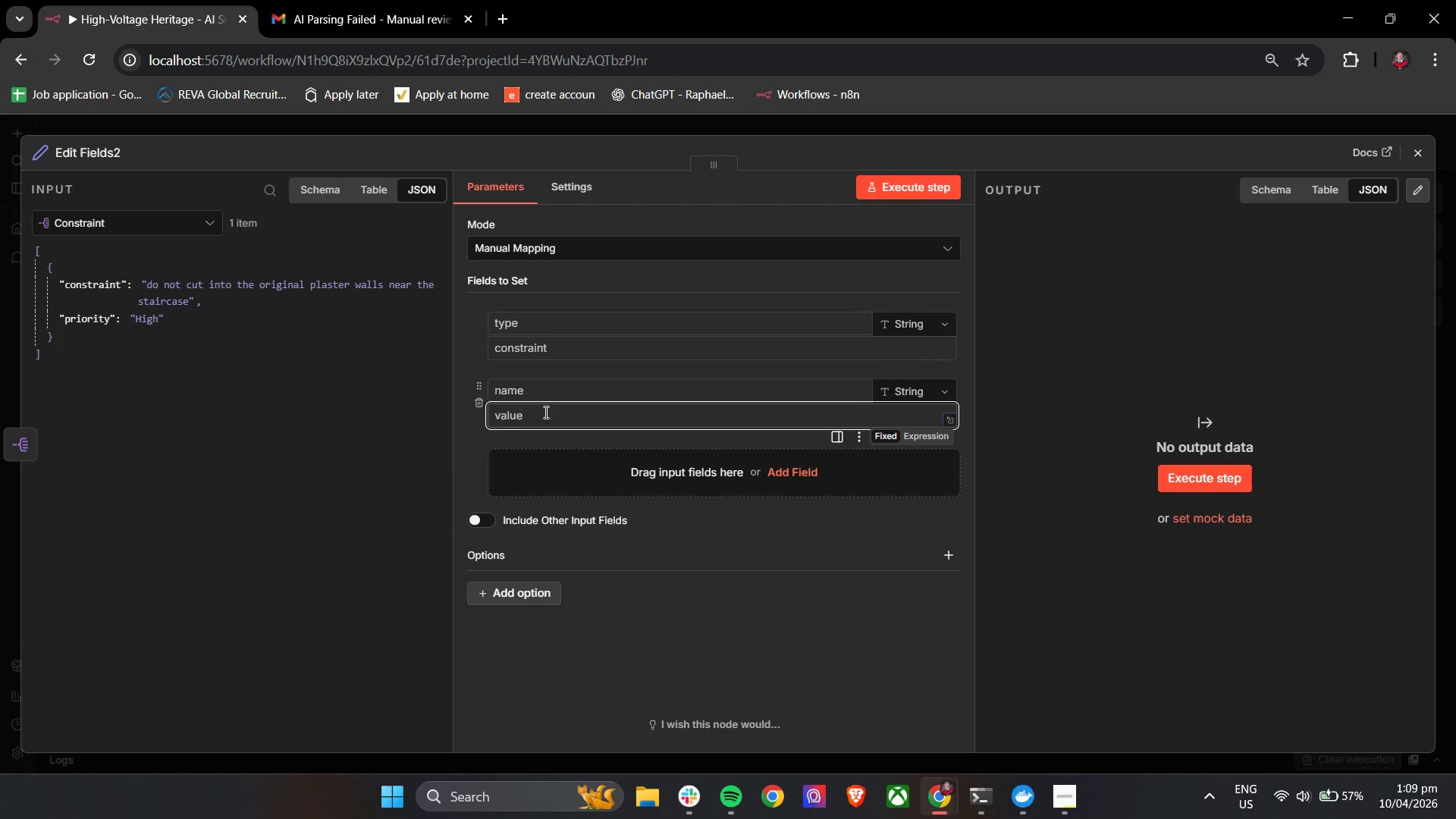 
key(Shift+BracketLeft)
 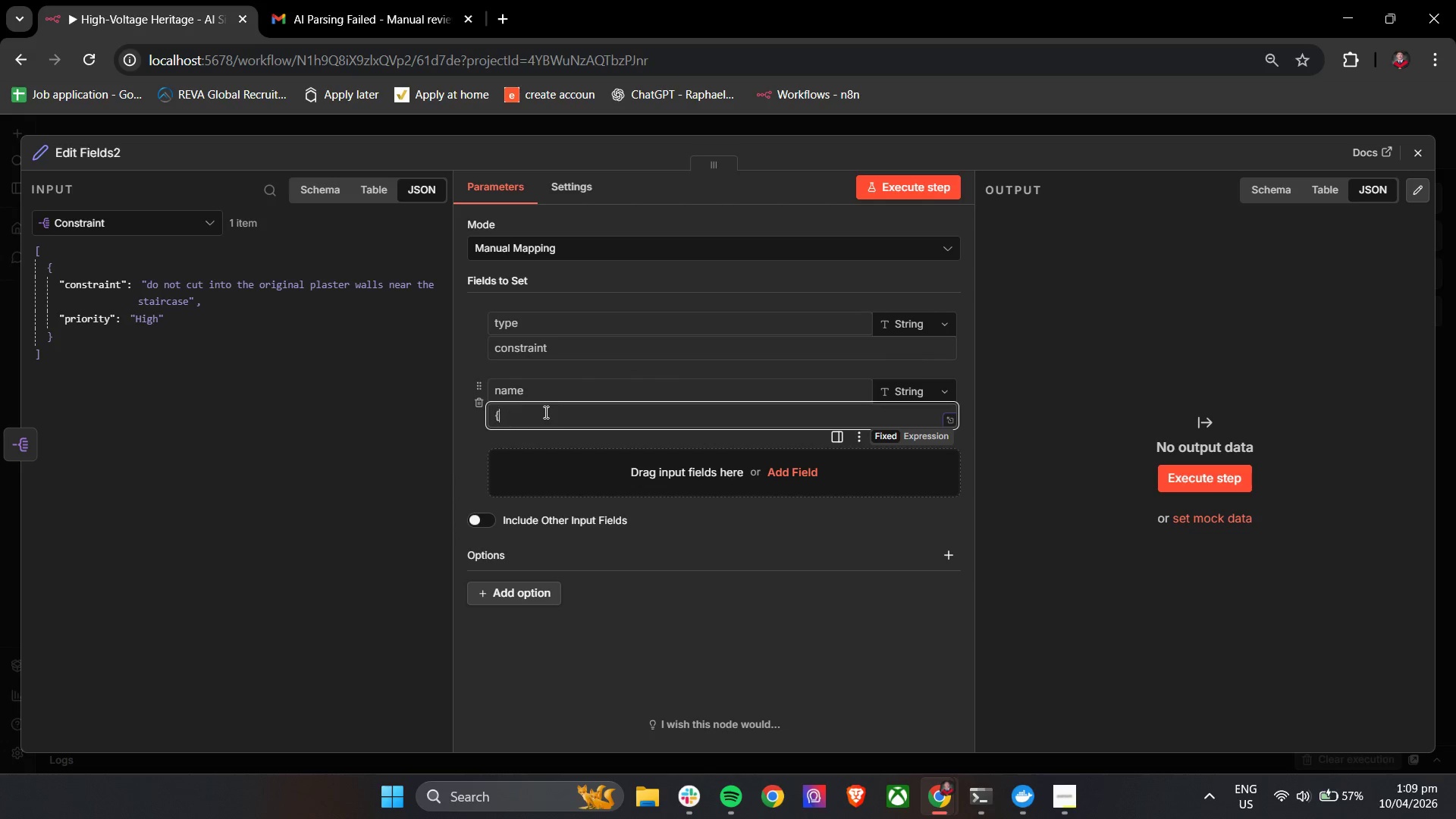 
key(Shift+BracketLeft)
 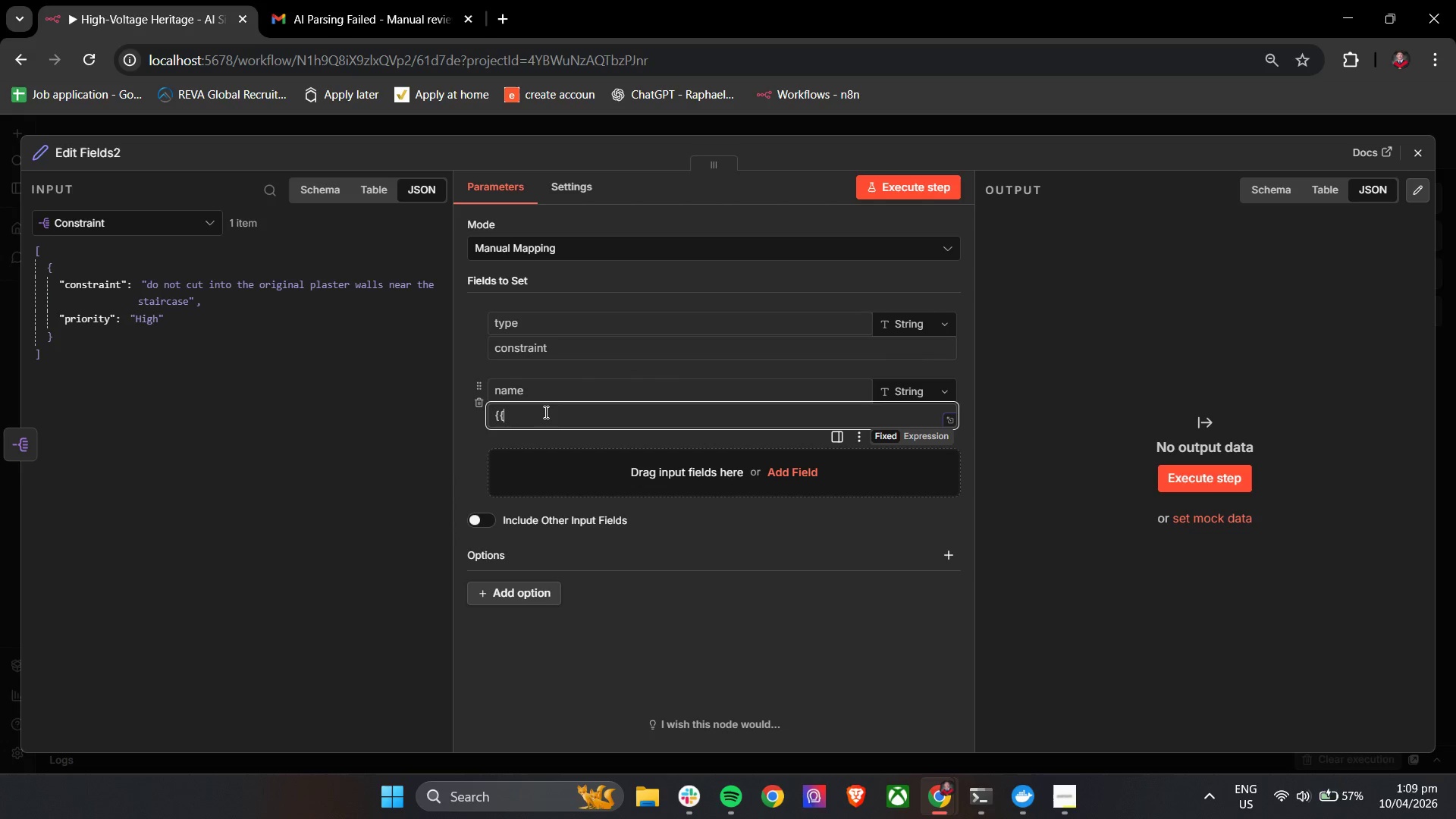 
key(Space)
 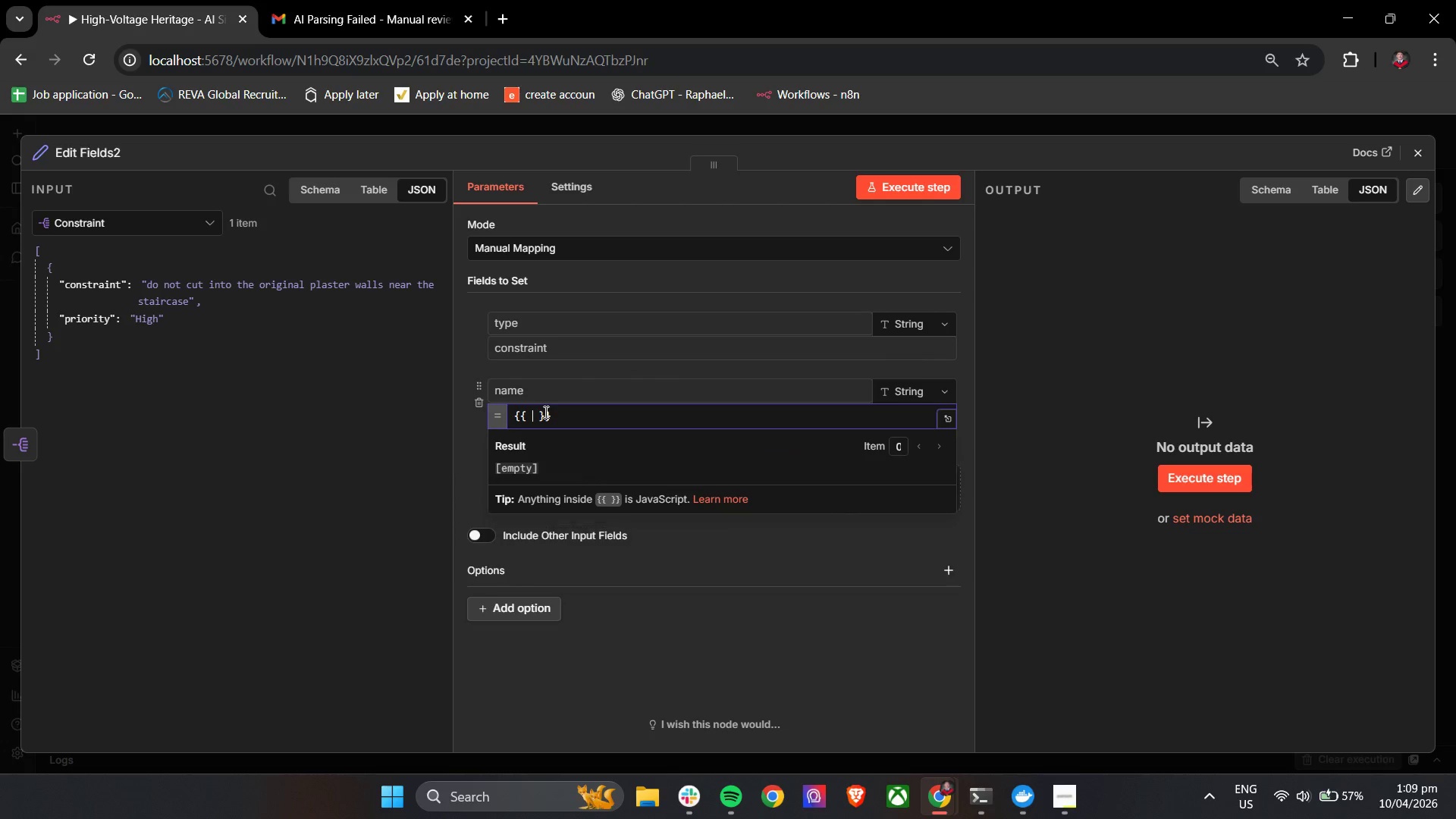 
key(Shift+4)
 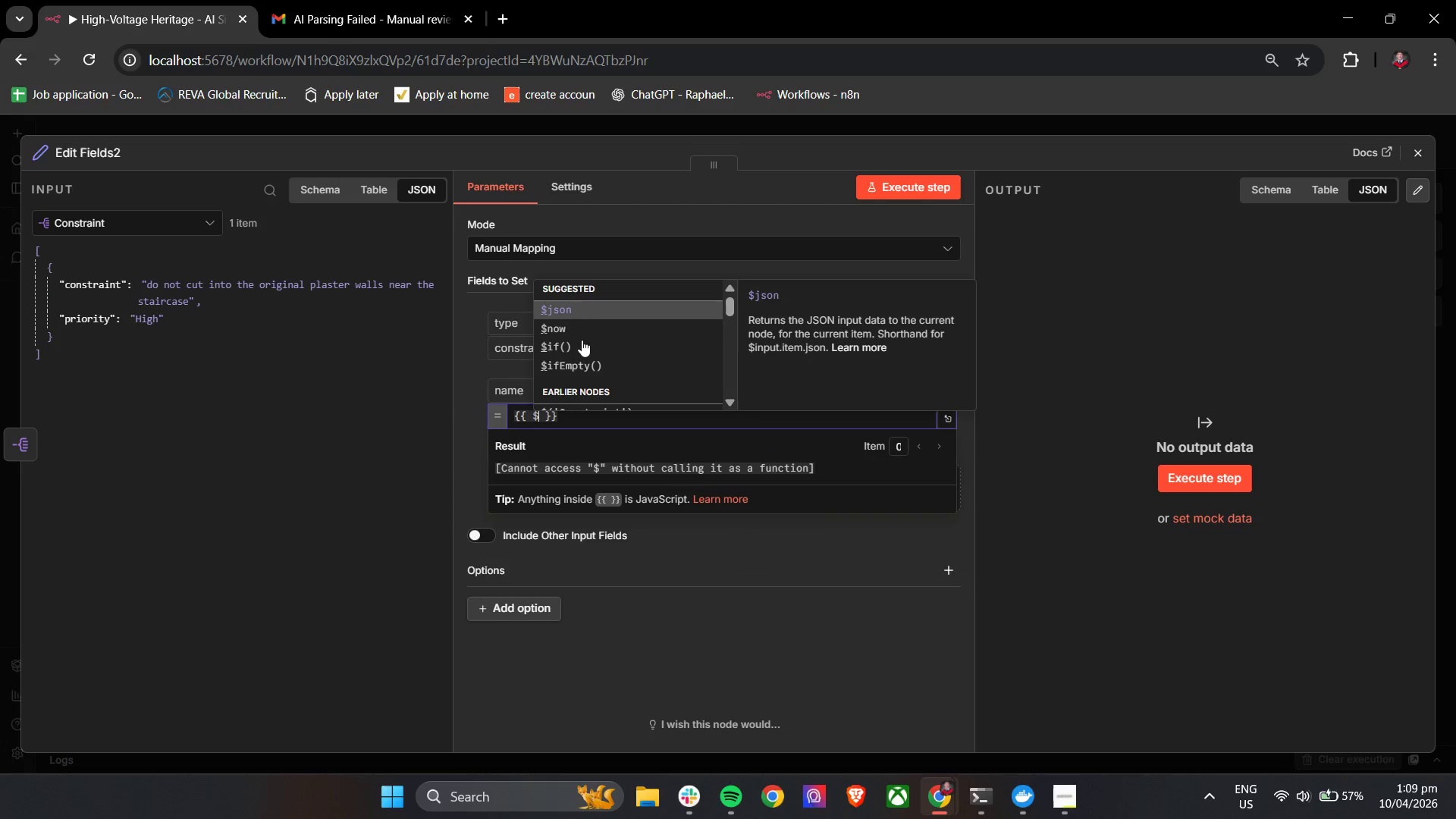 
left_click([588, 312])
 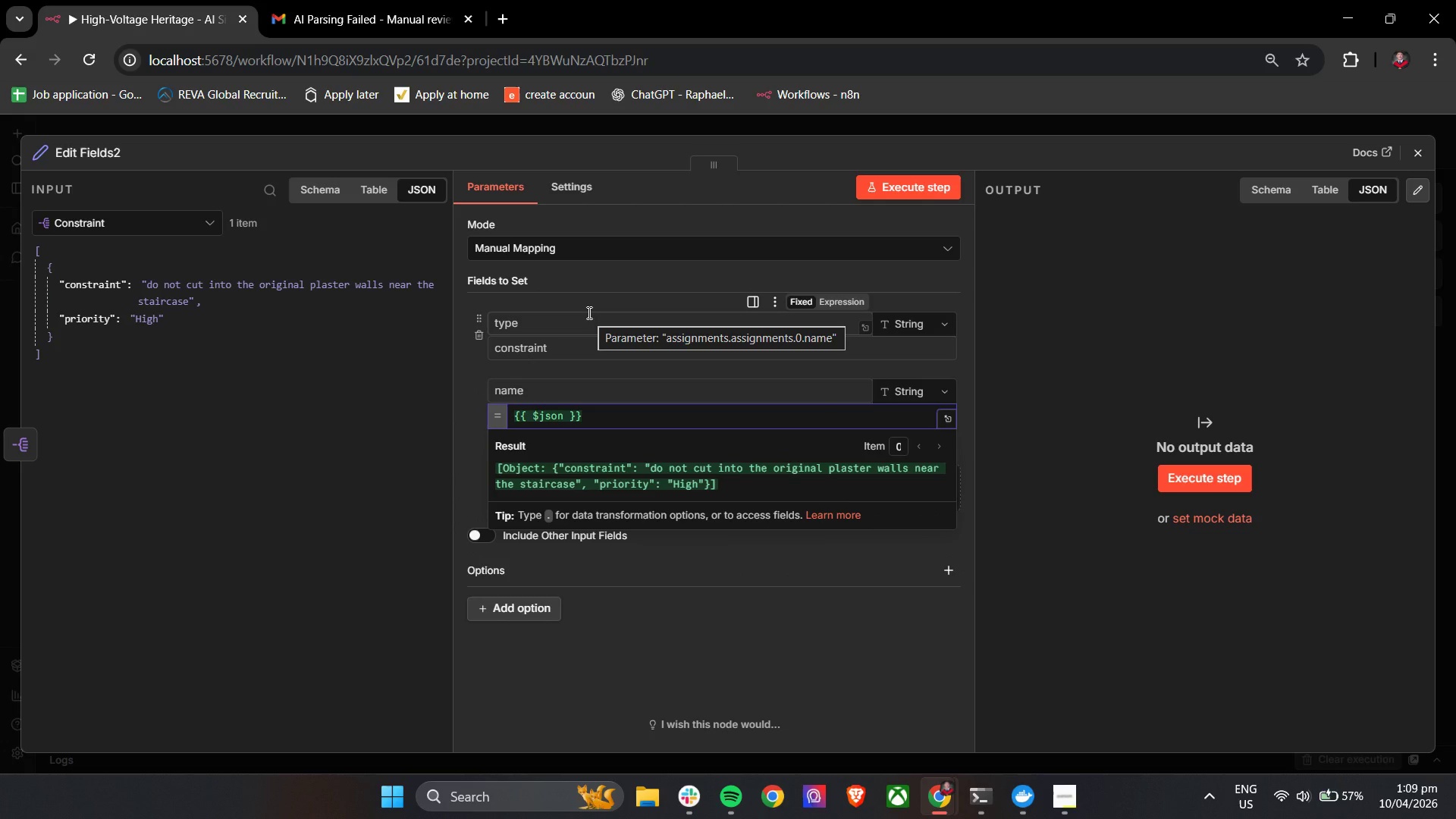 
key(Period)
 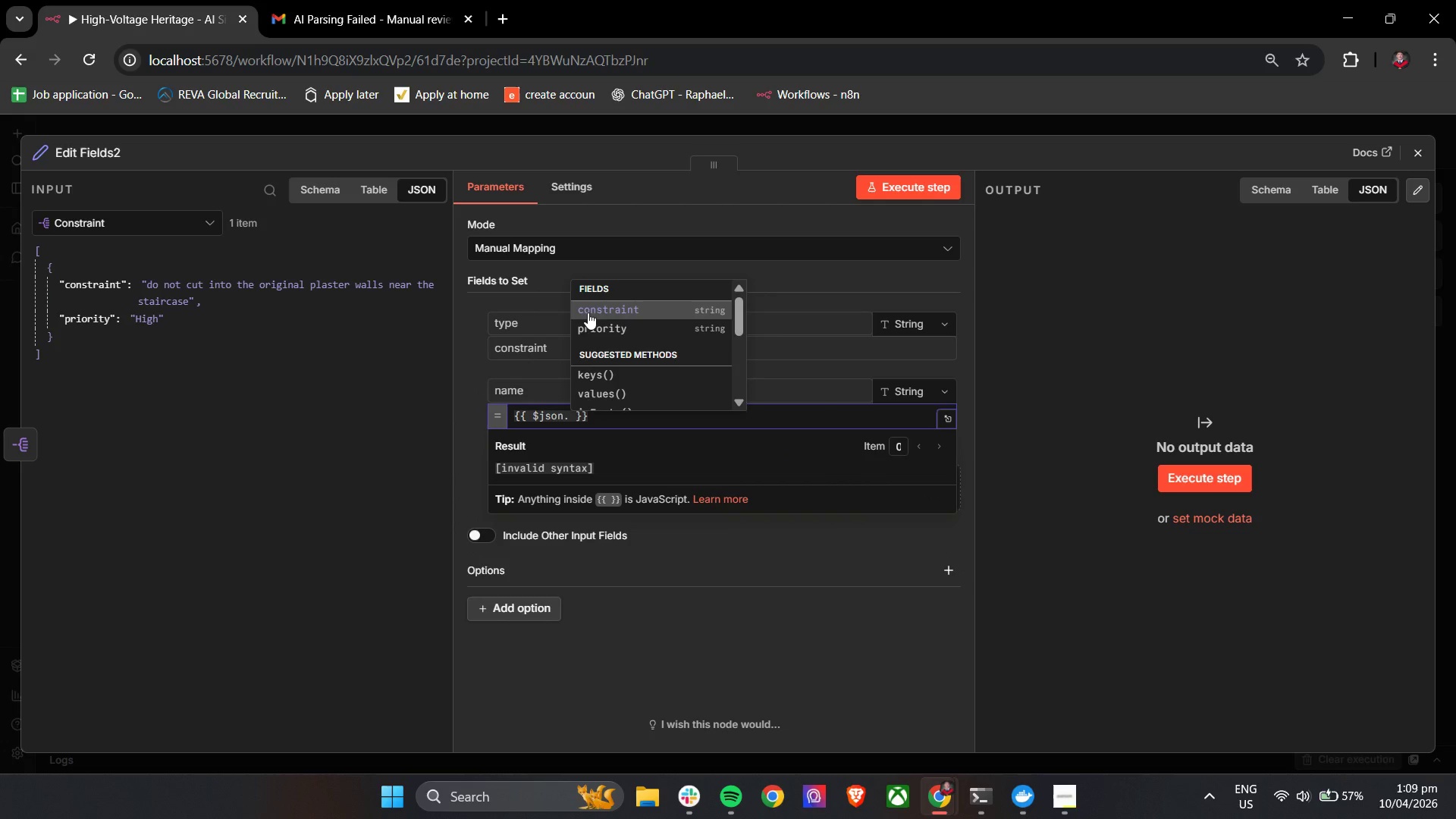 
key(Enter)
 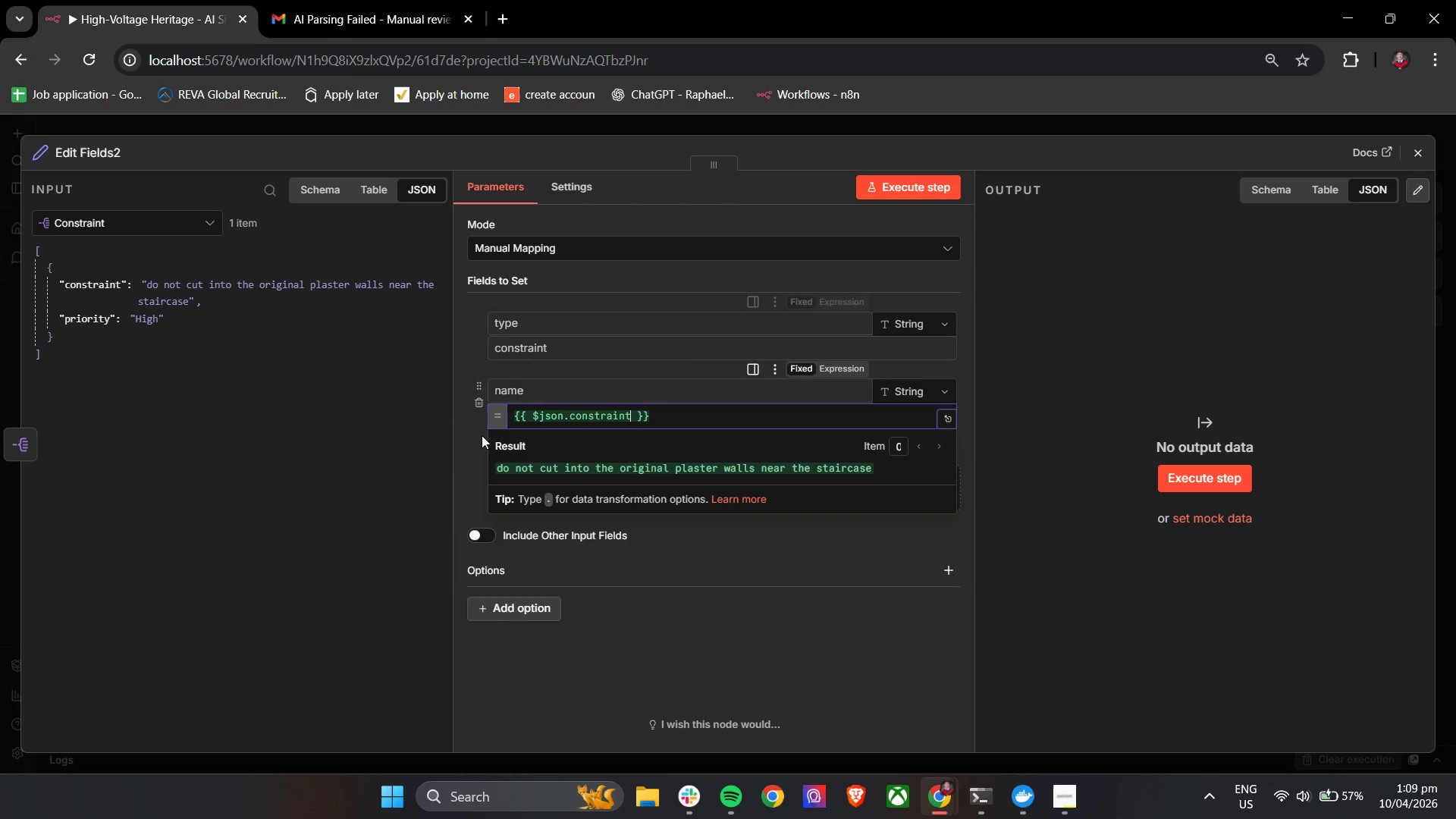 
left_click([461, 460])
 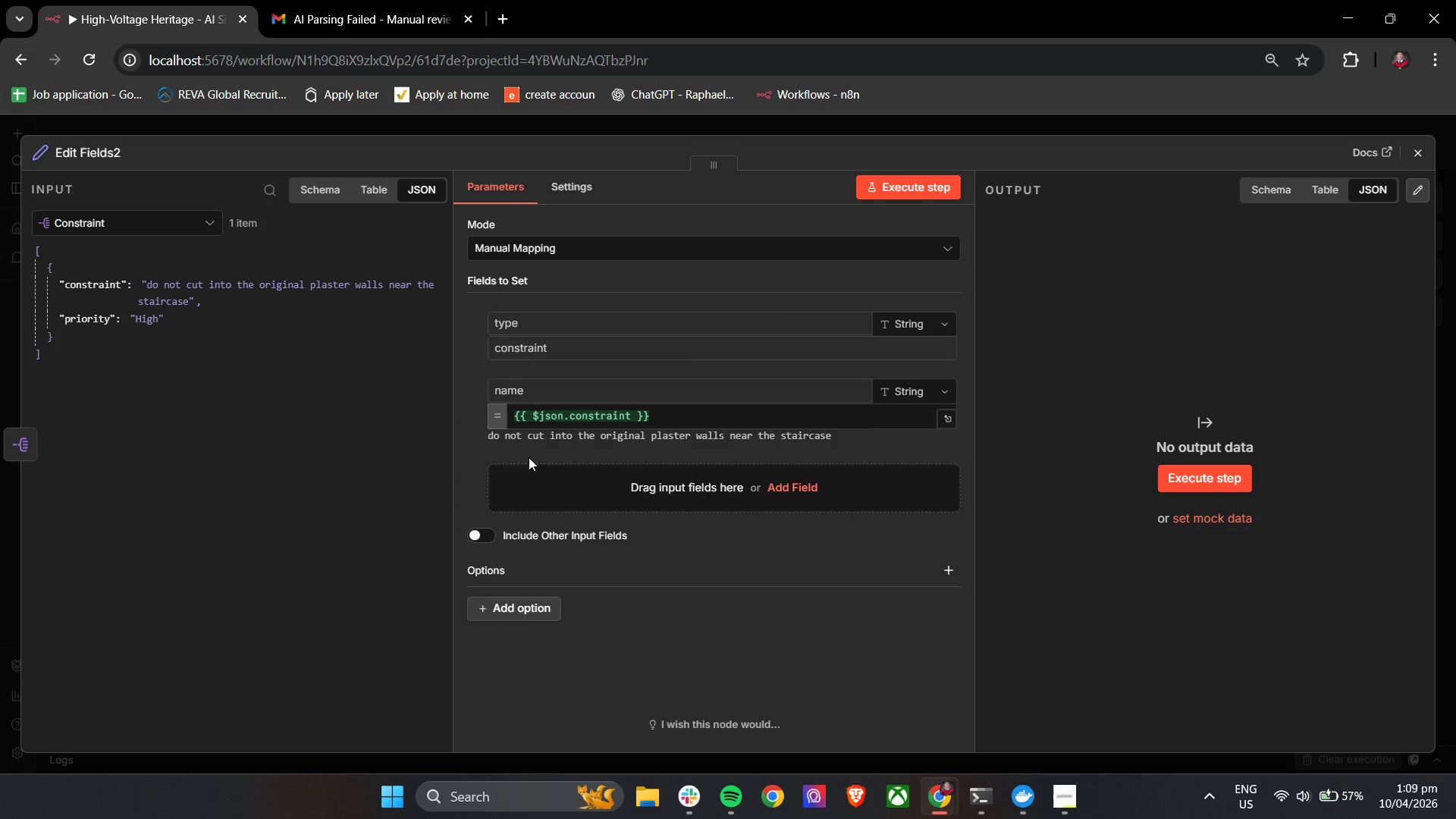 
left_click([533, 481])
 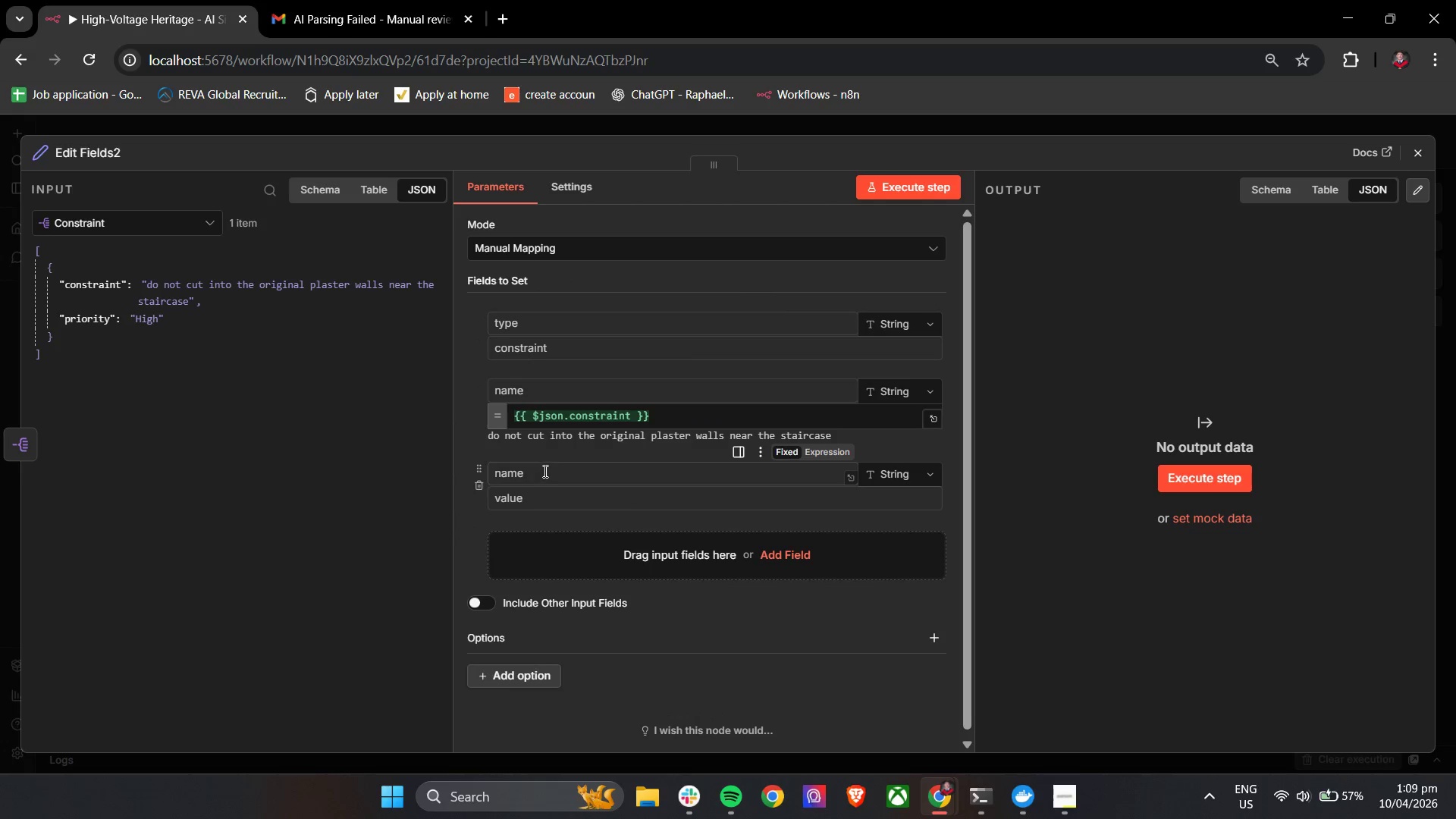 
left_click([543, 472])
 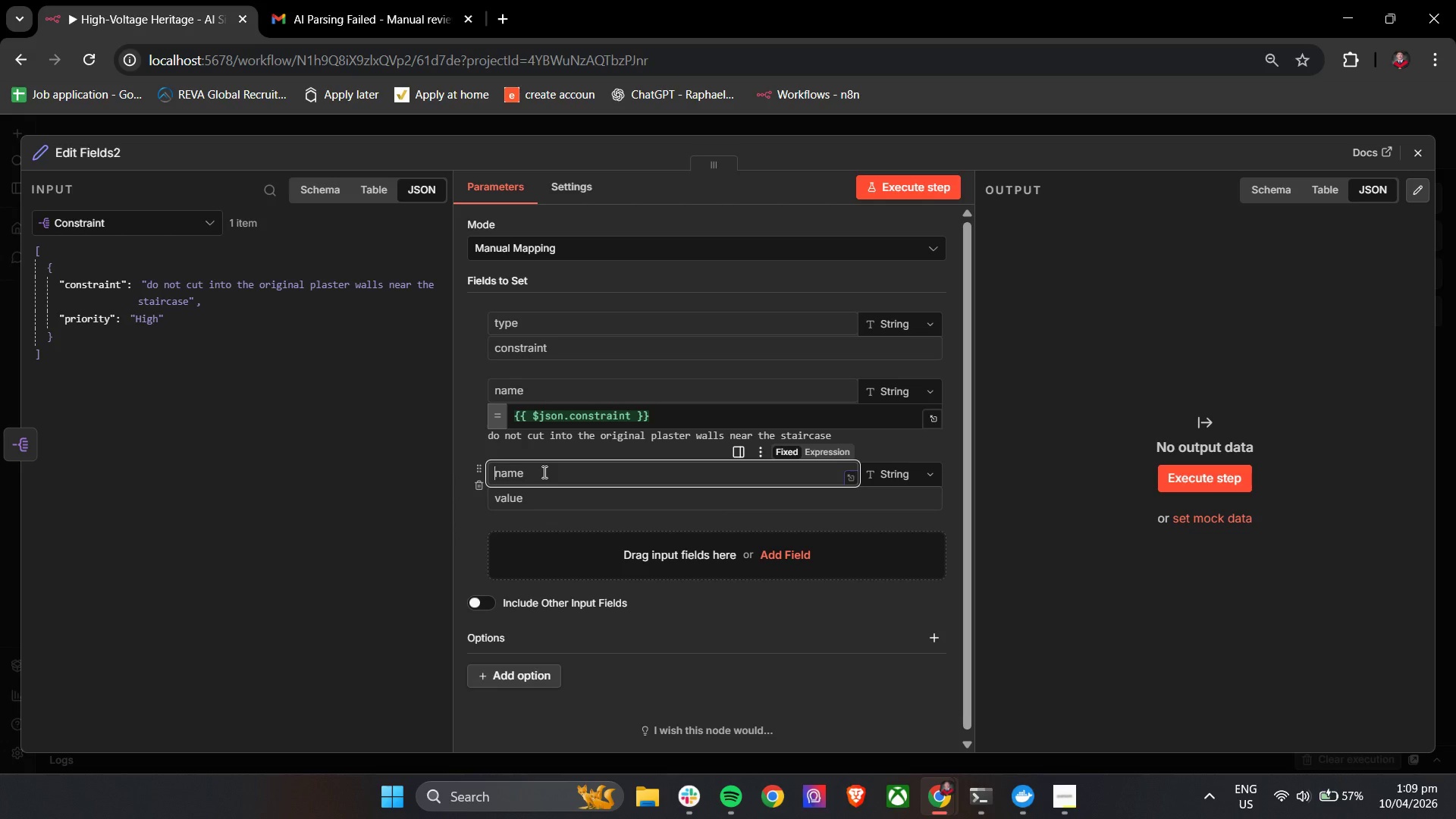 
type(priority)
 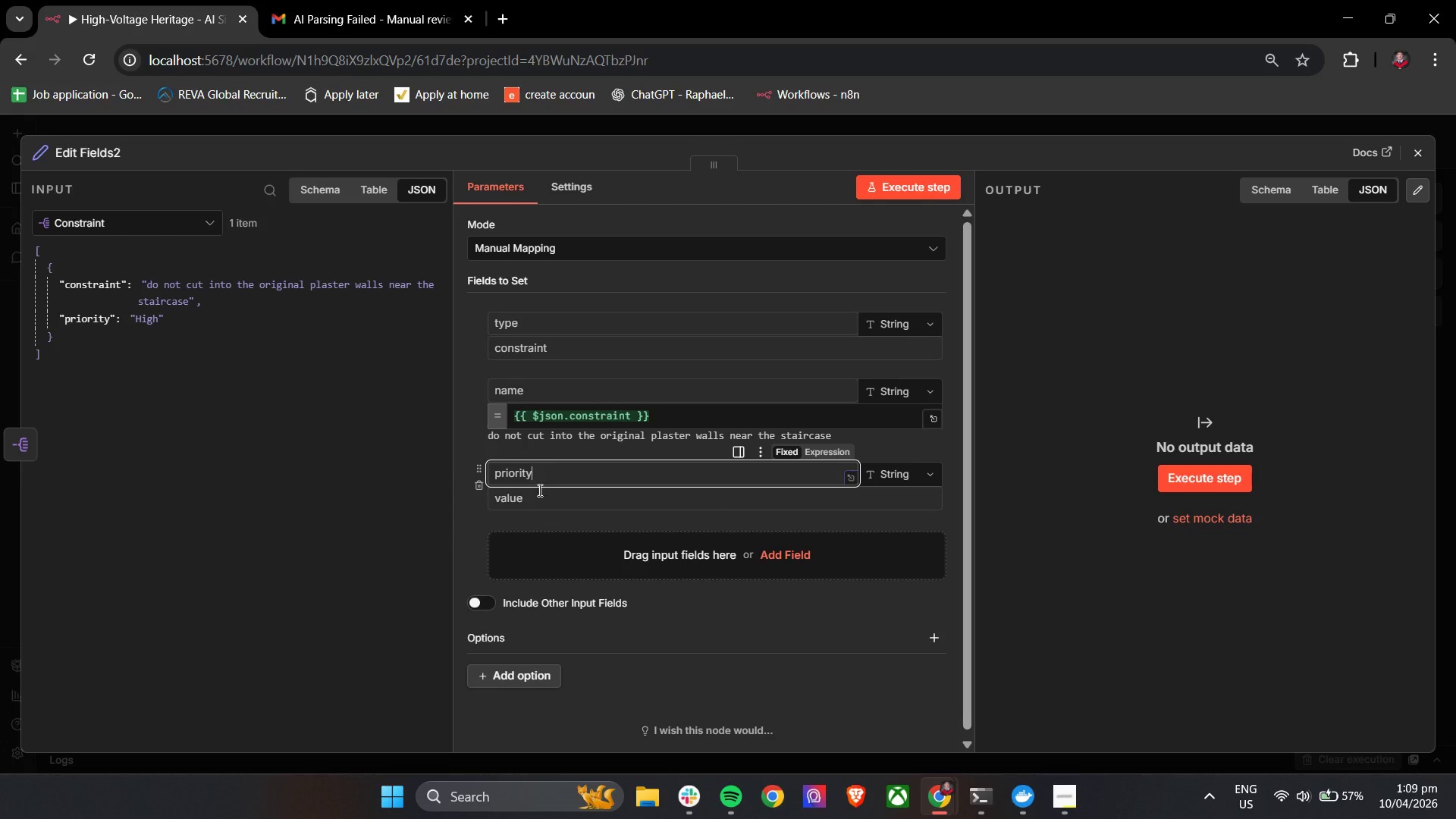 
left_click([541, 501])
 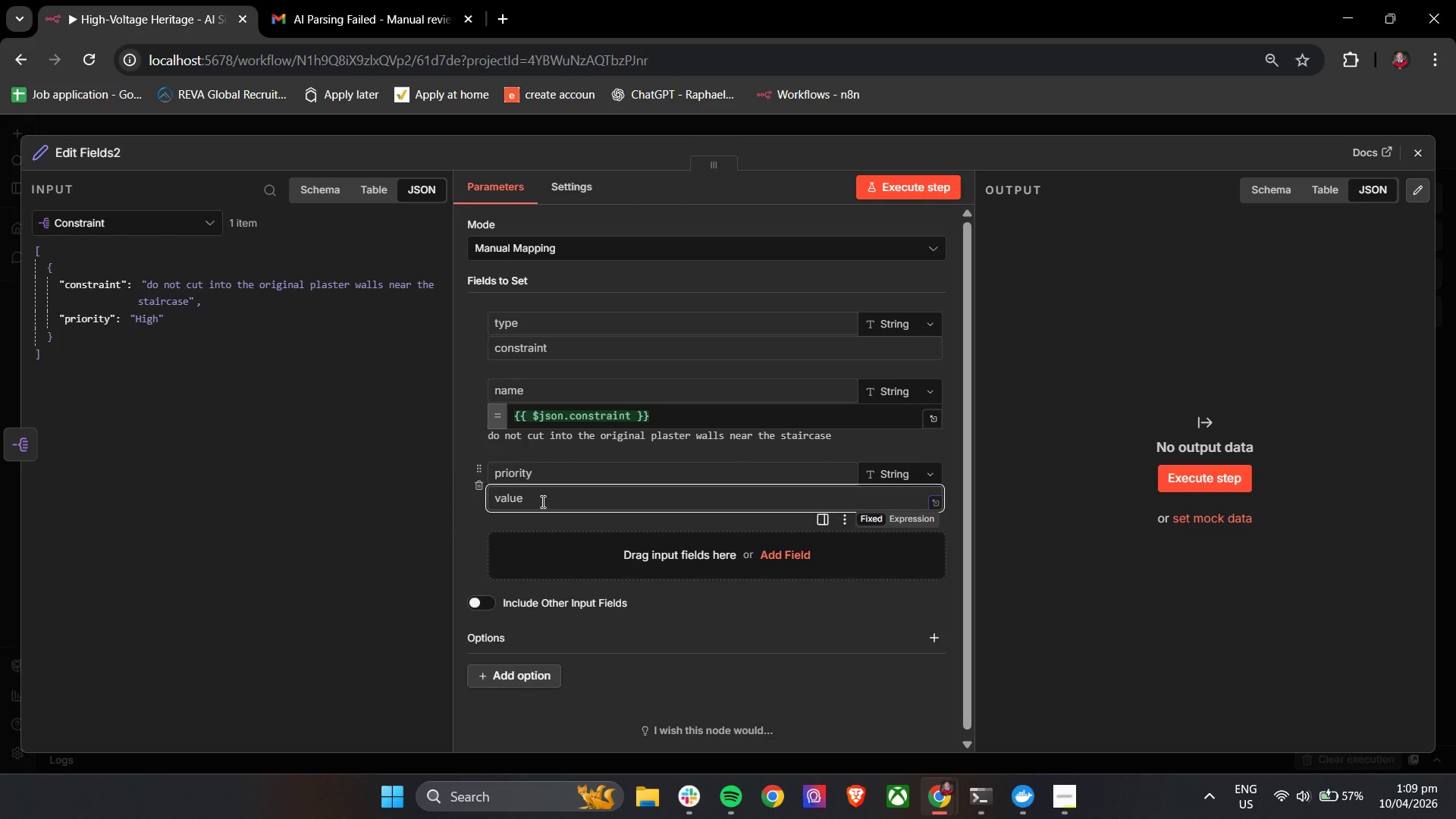 
key(Shift+BracketLeft)
 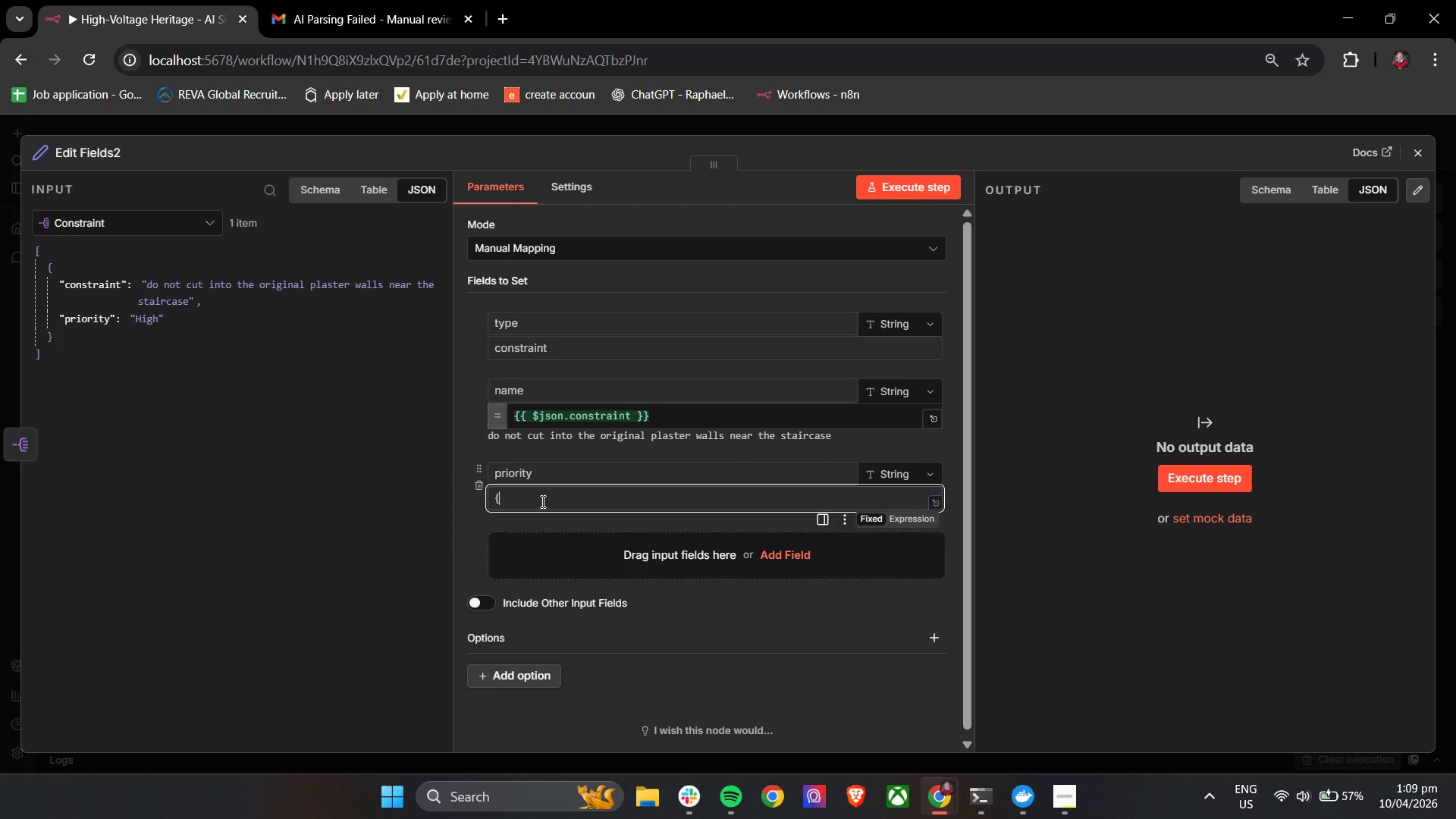 
key(Shift+BracketLeft)
 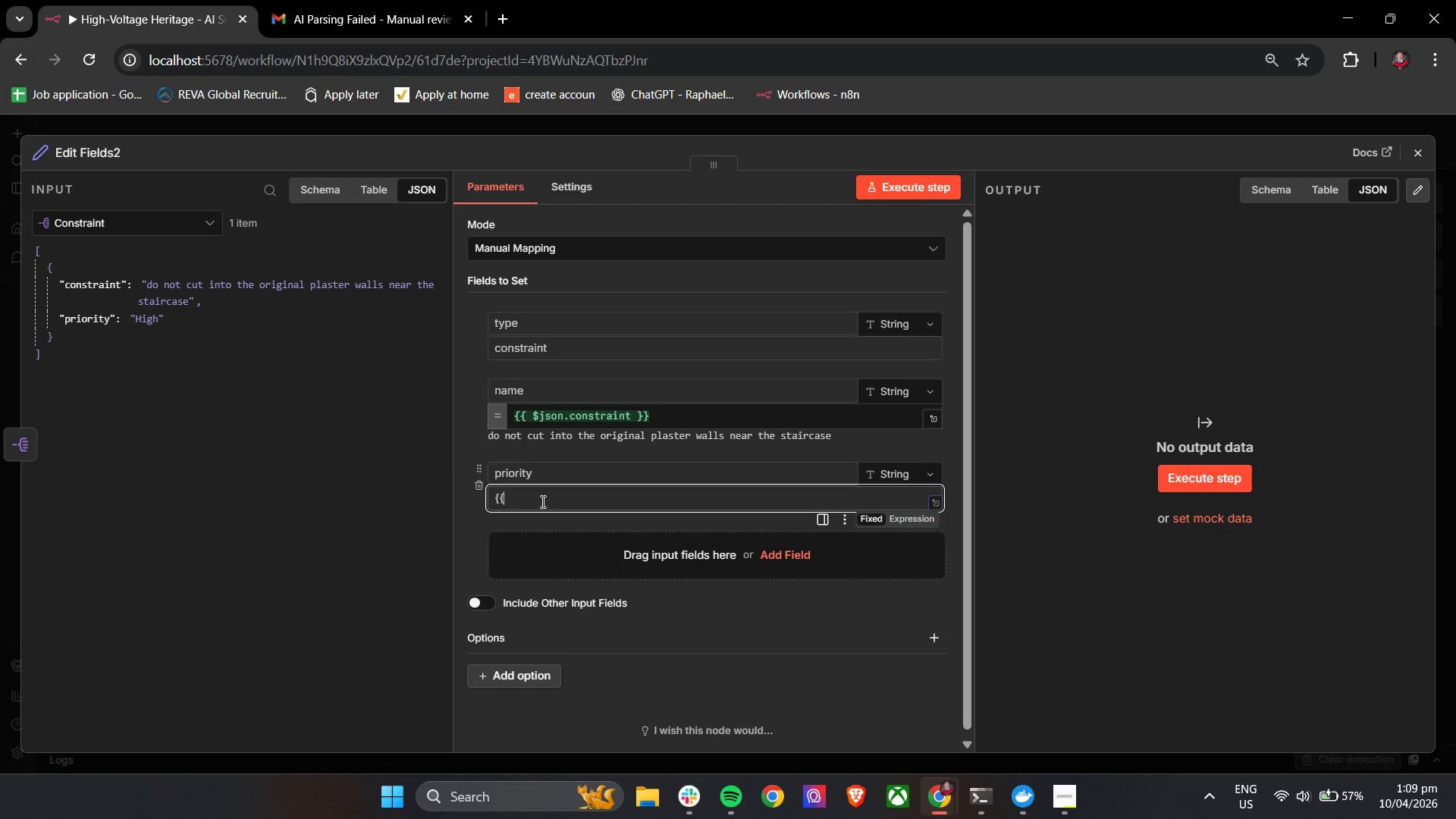 
key(Space)
 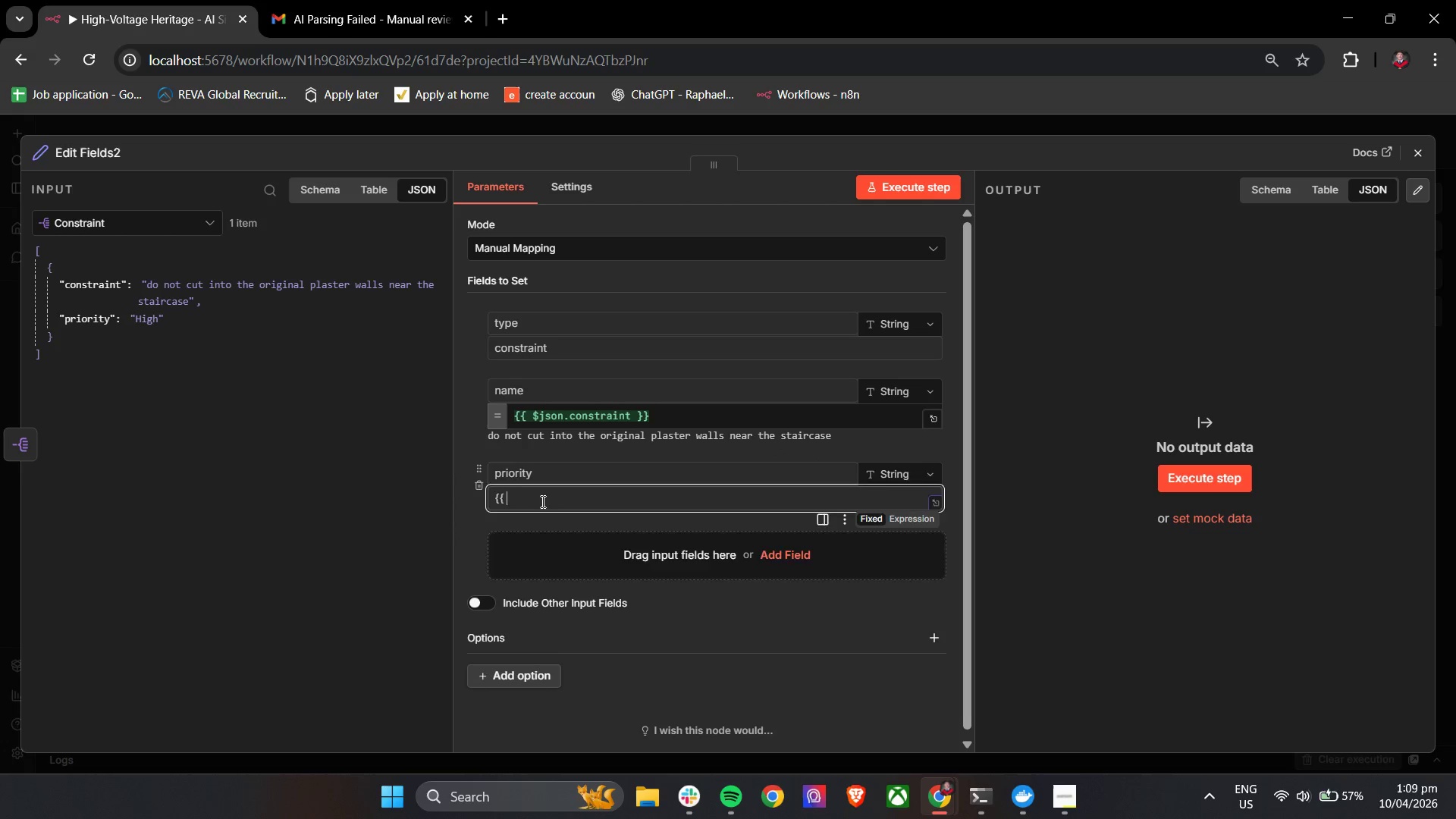 
key(Shift+4)
 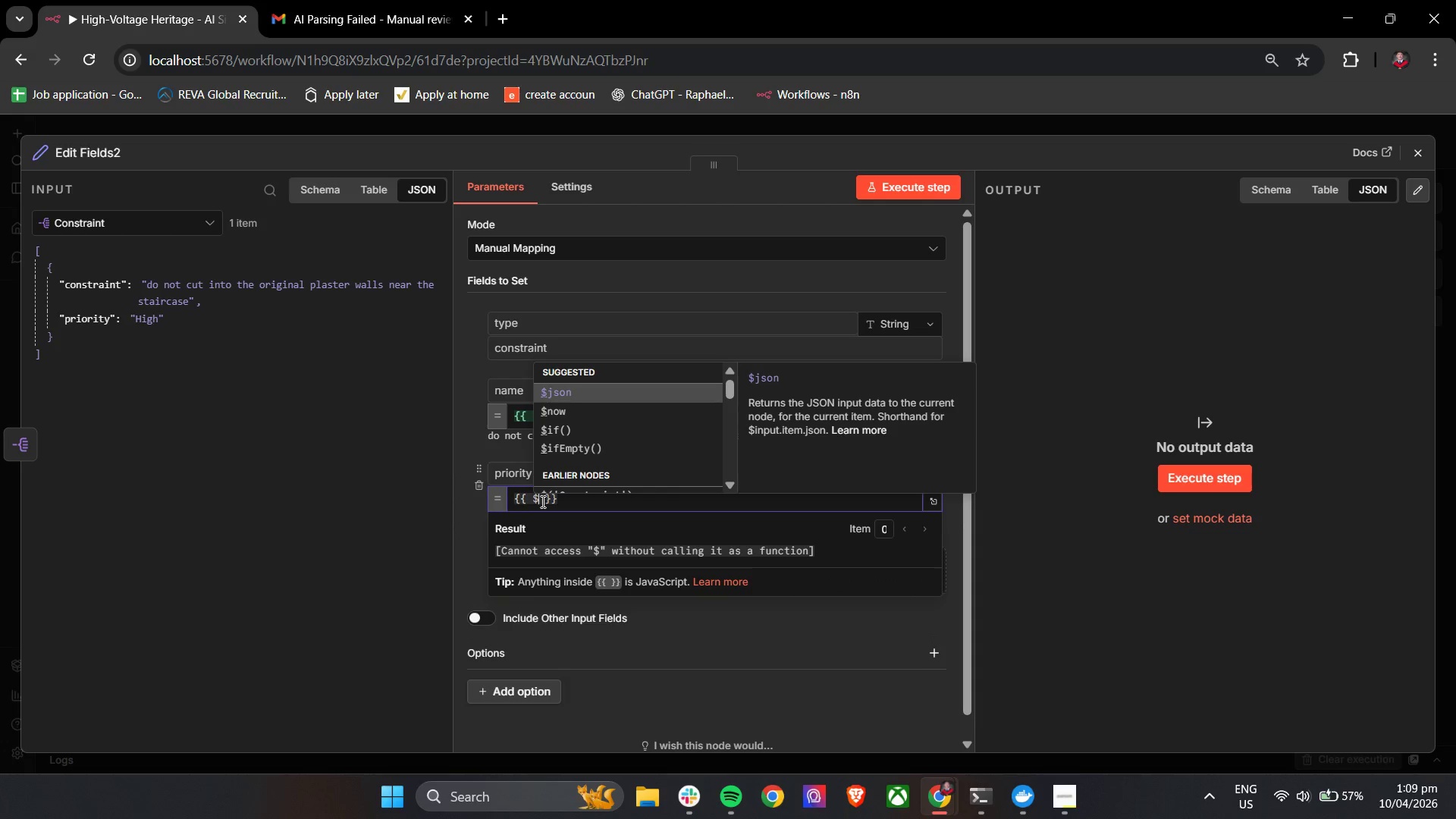 
key(Enter)
 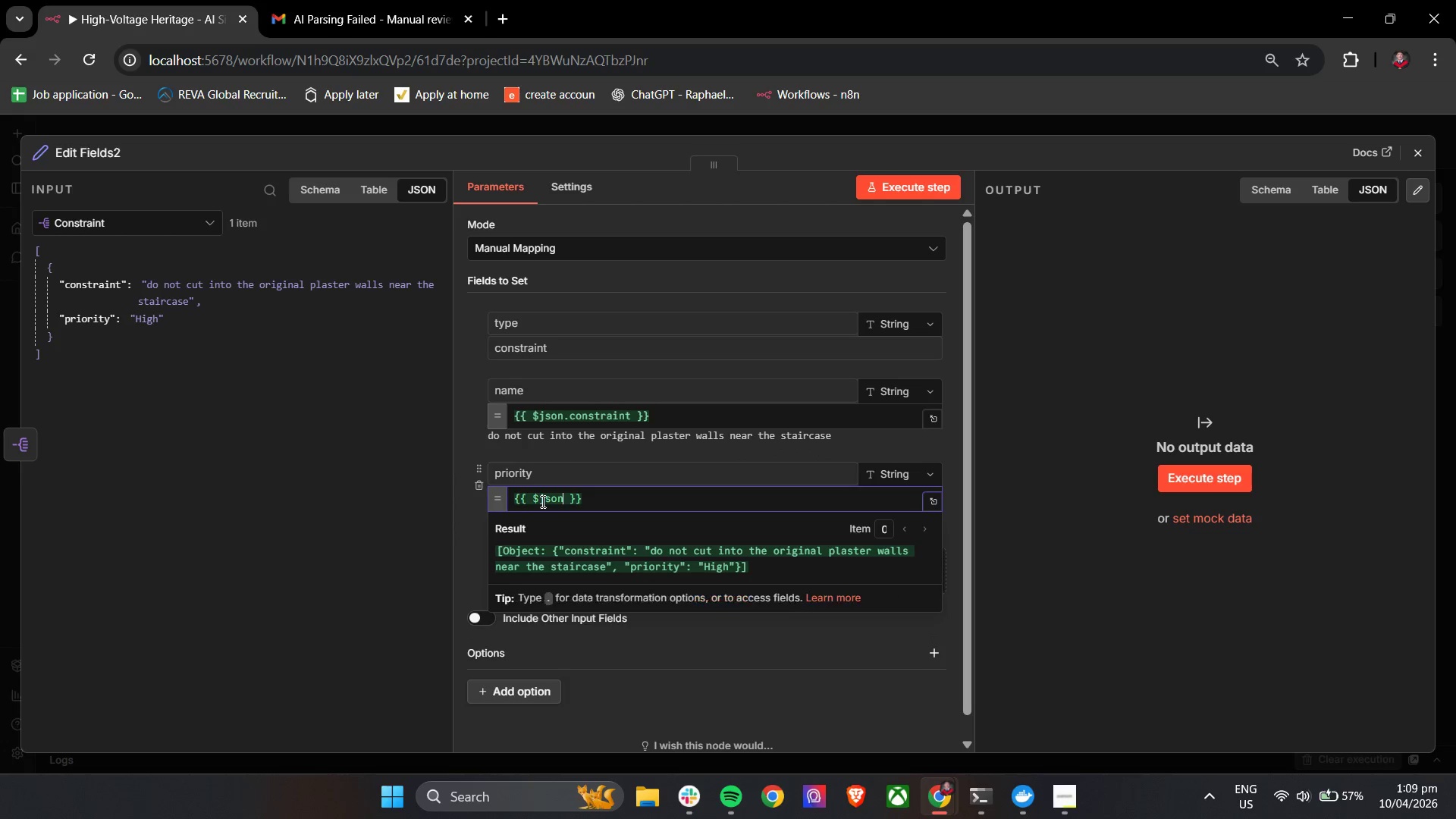 
key(Period)
 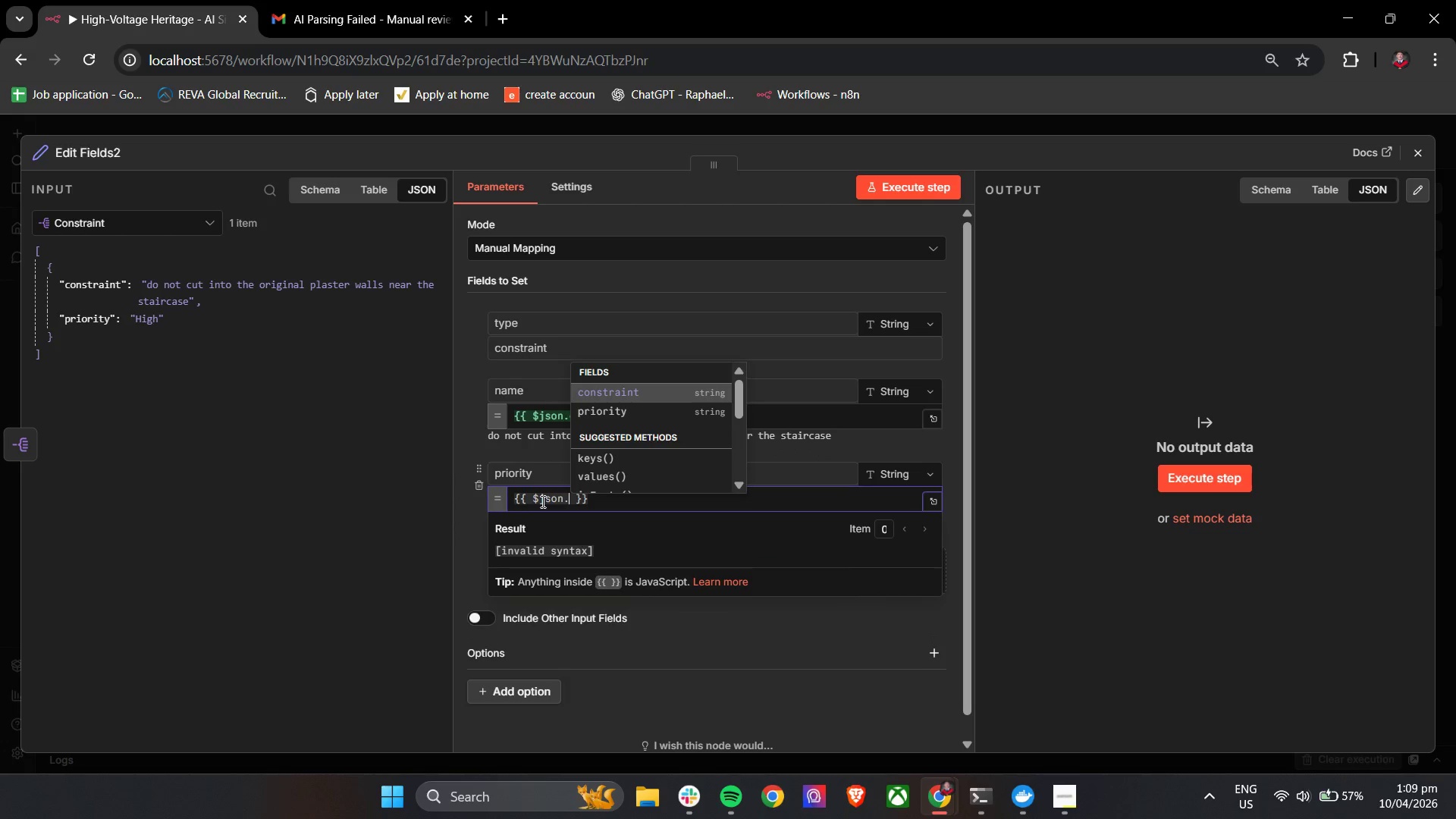 
key(ArrowDown)
 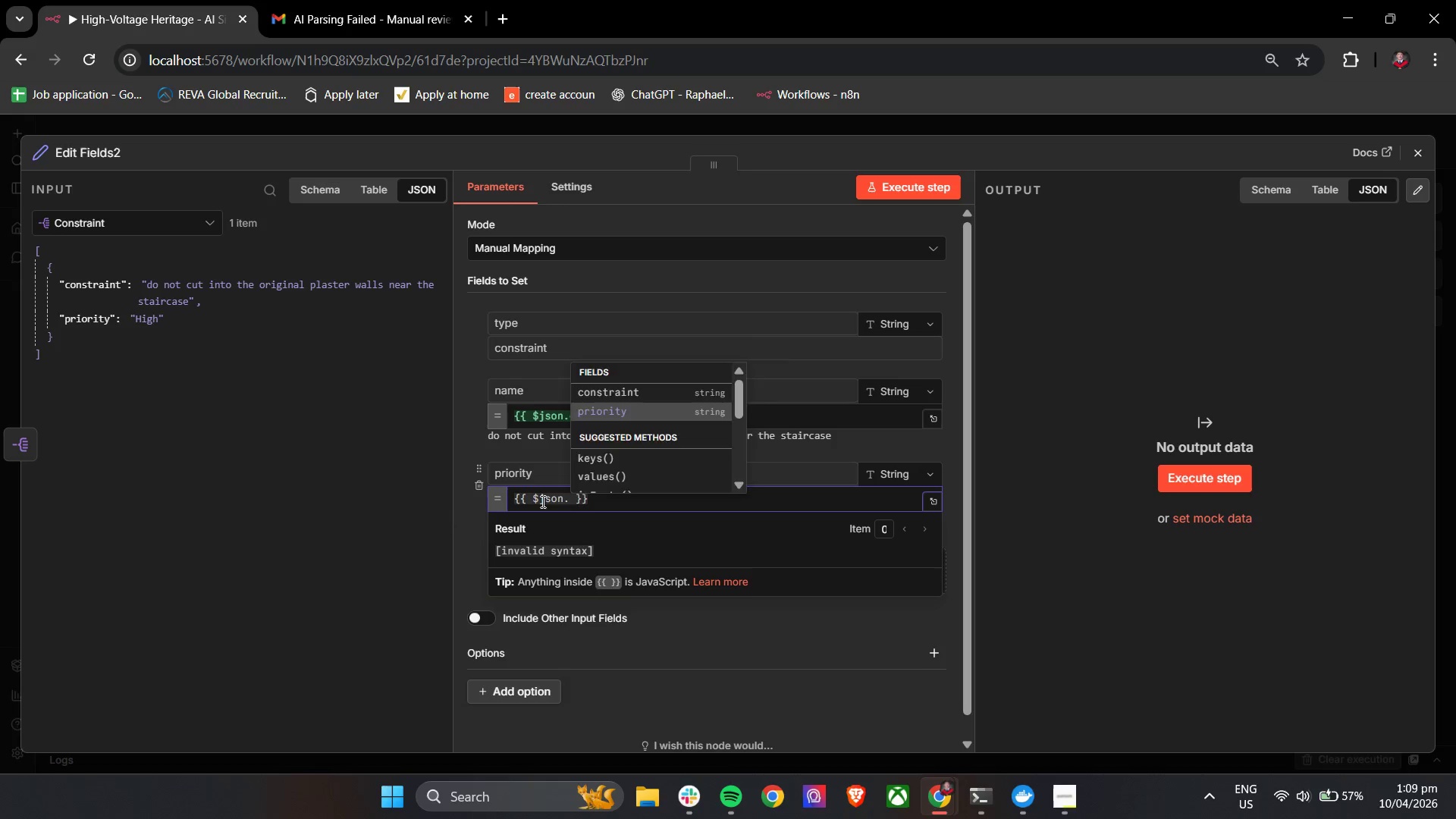 
key(Enter)
 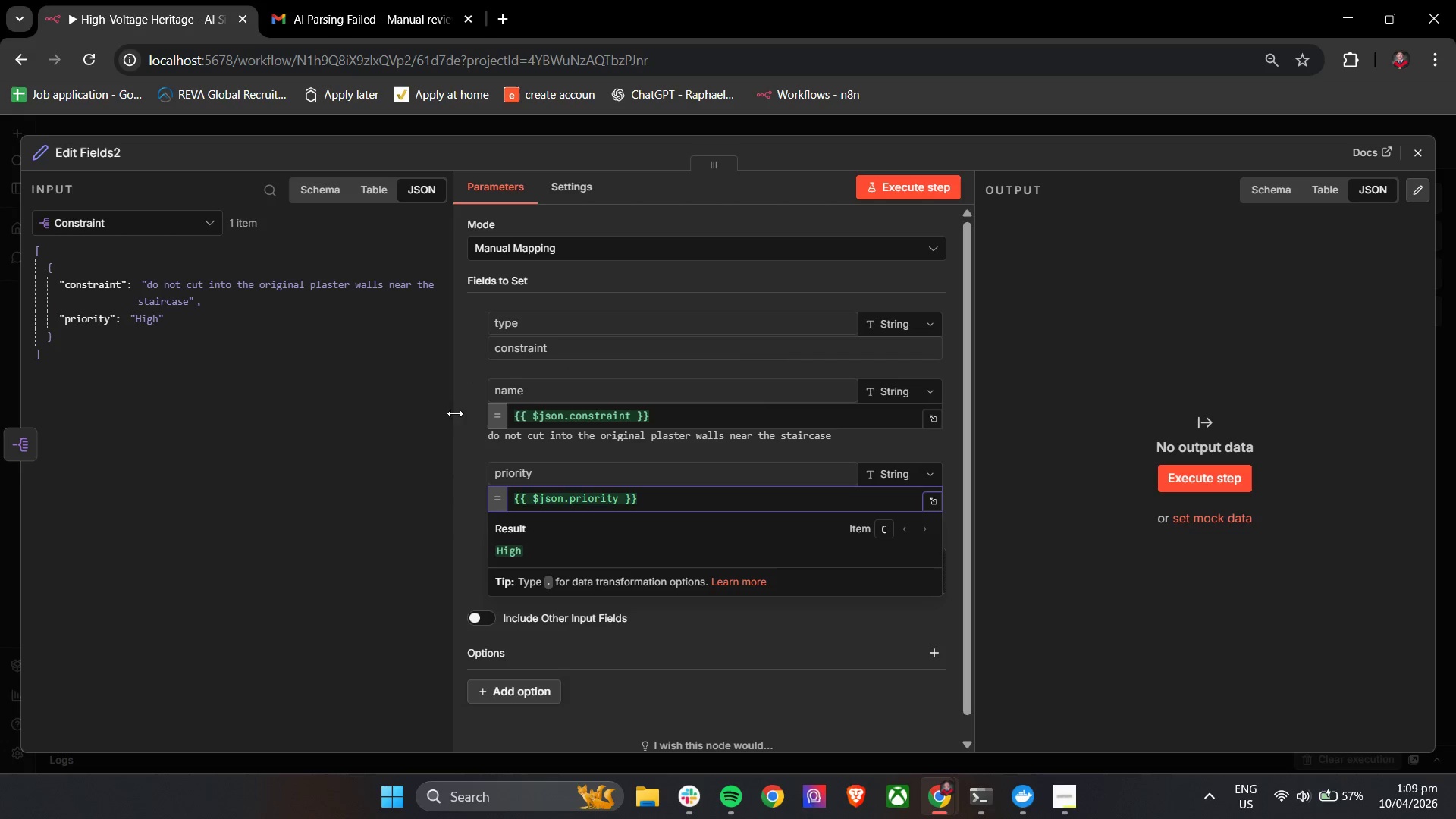 
left_click([457, 448])
 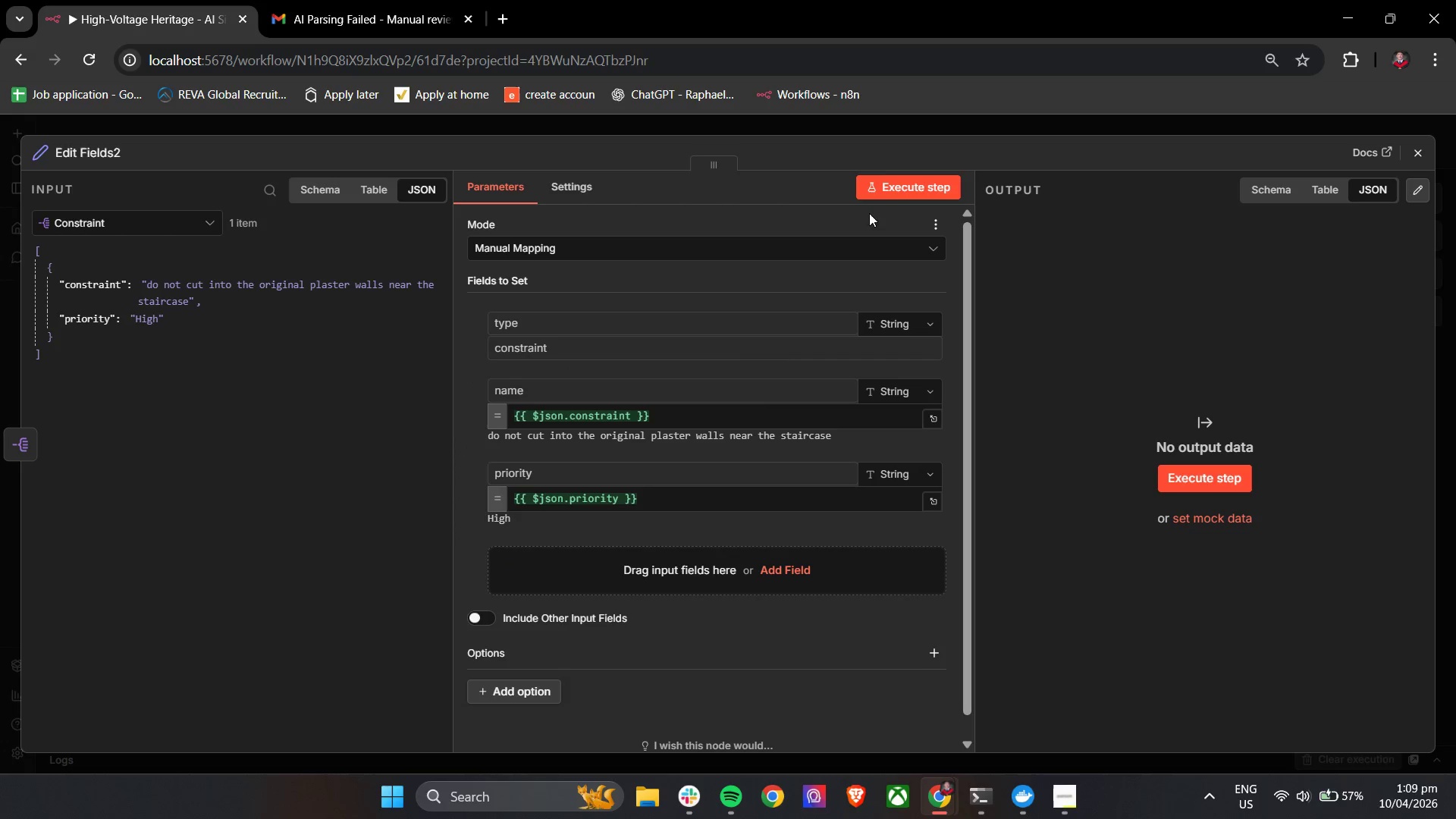 
left_click([892, 192])
 